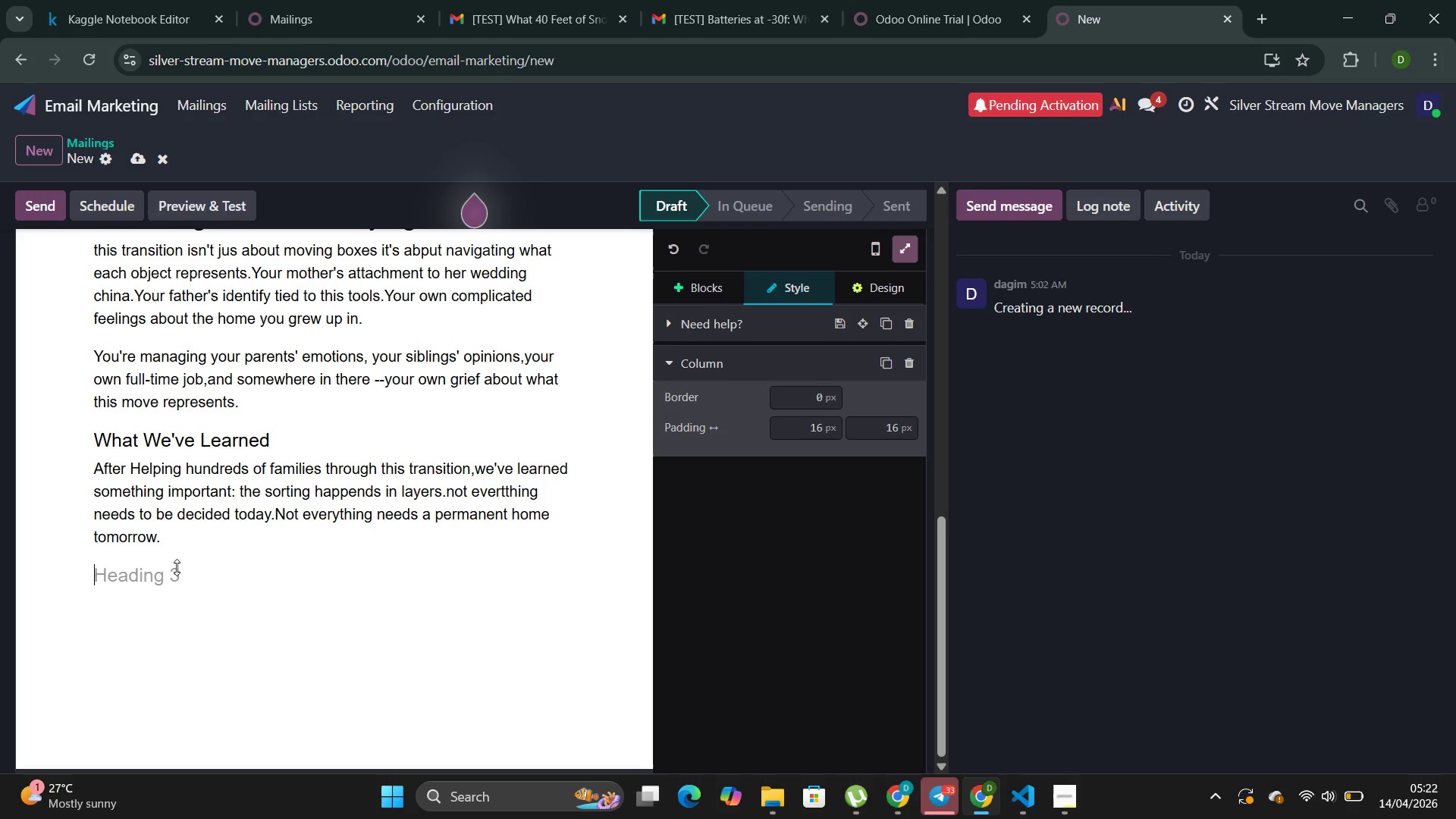 
key(Backspace)
 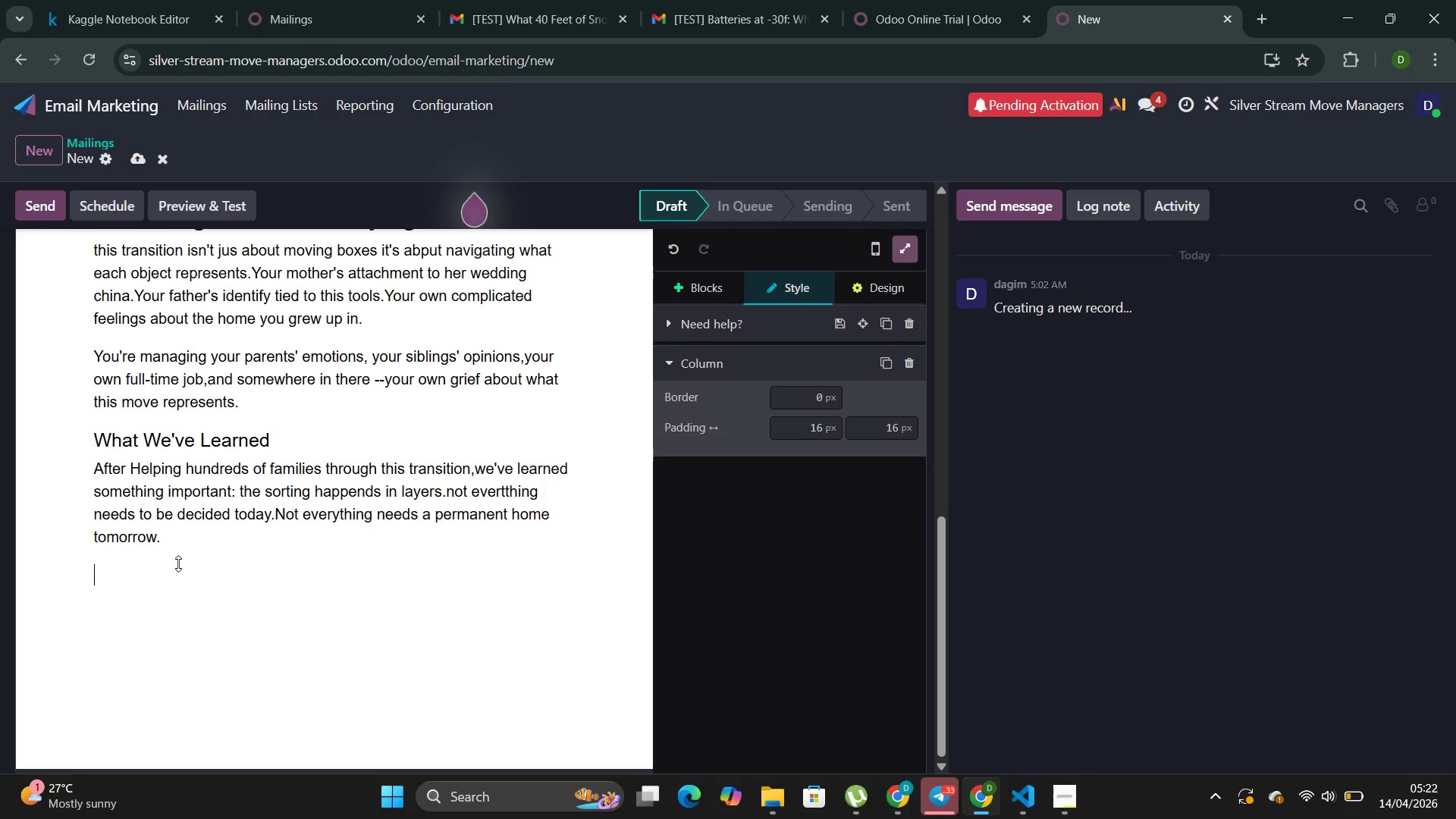 
key(Backspace)
 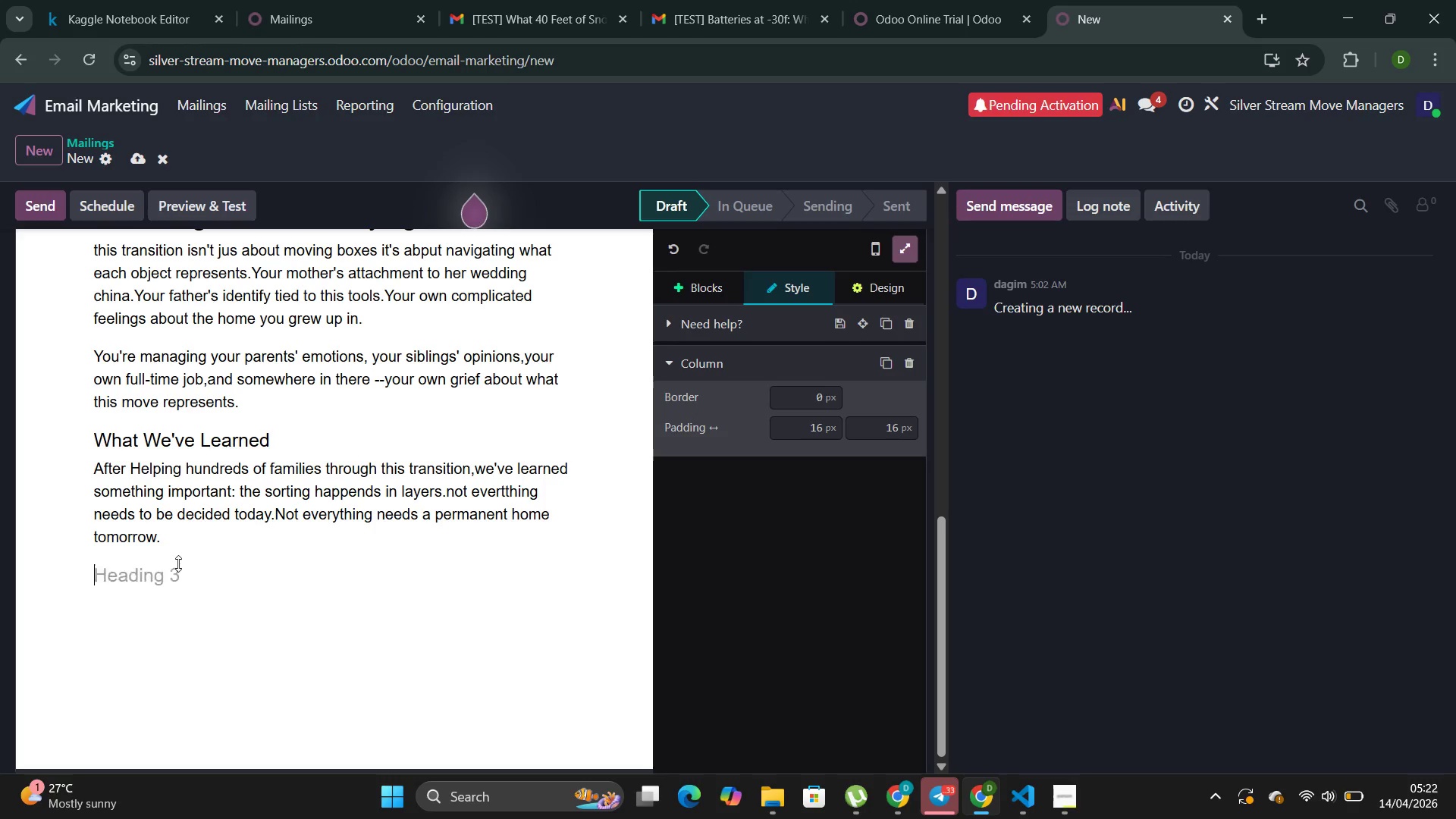 
key(Backspace)
 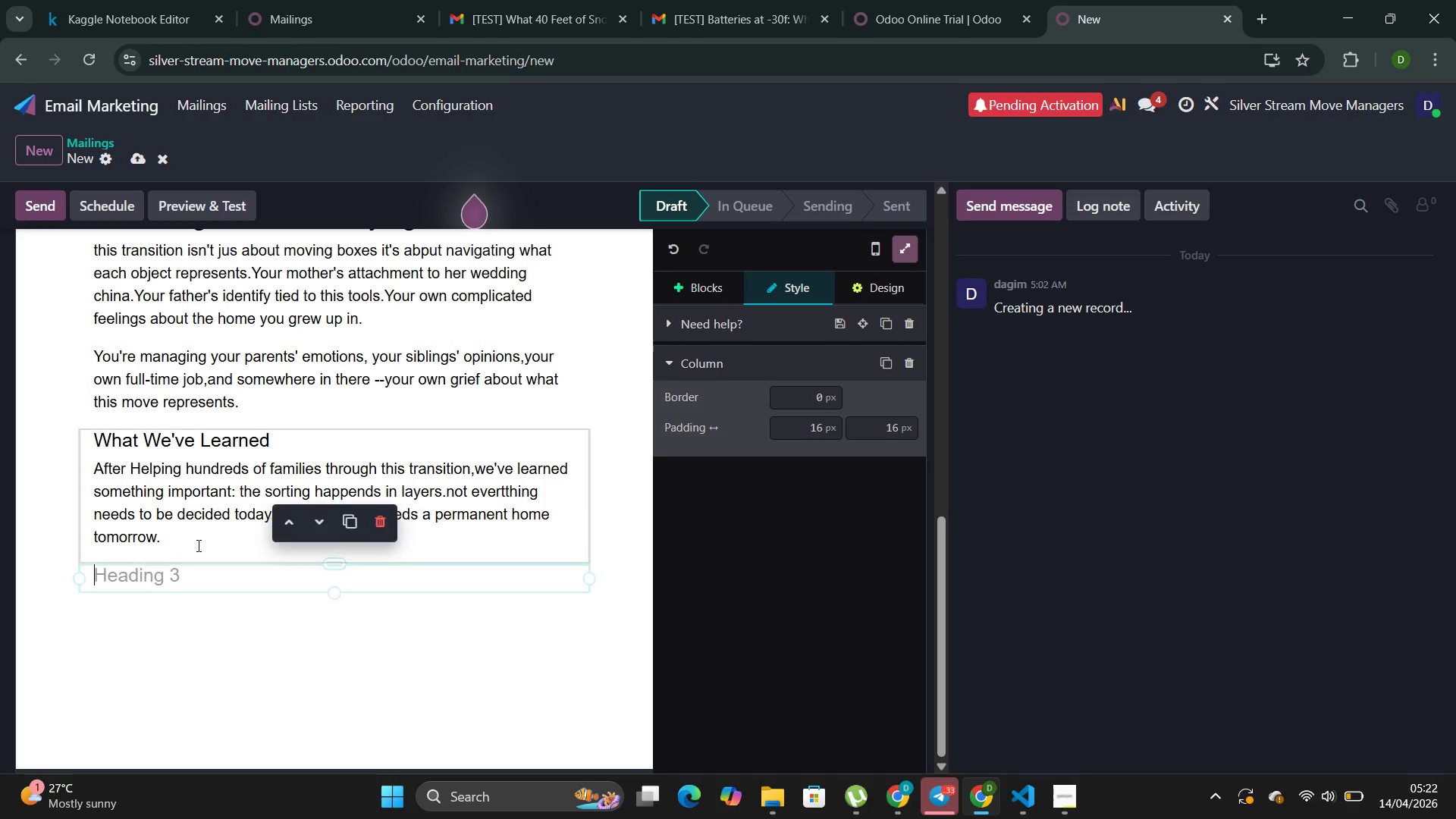 
left_click([197, 545])
 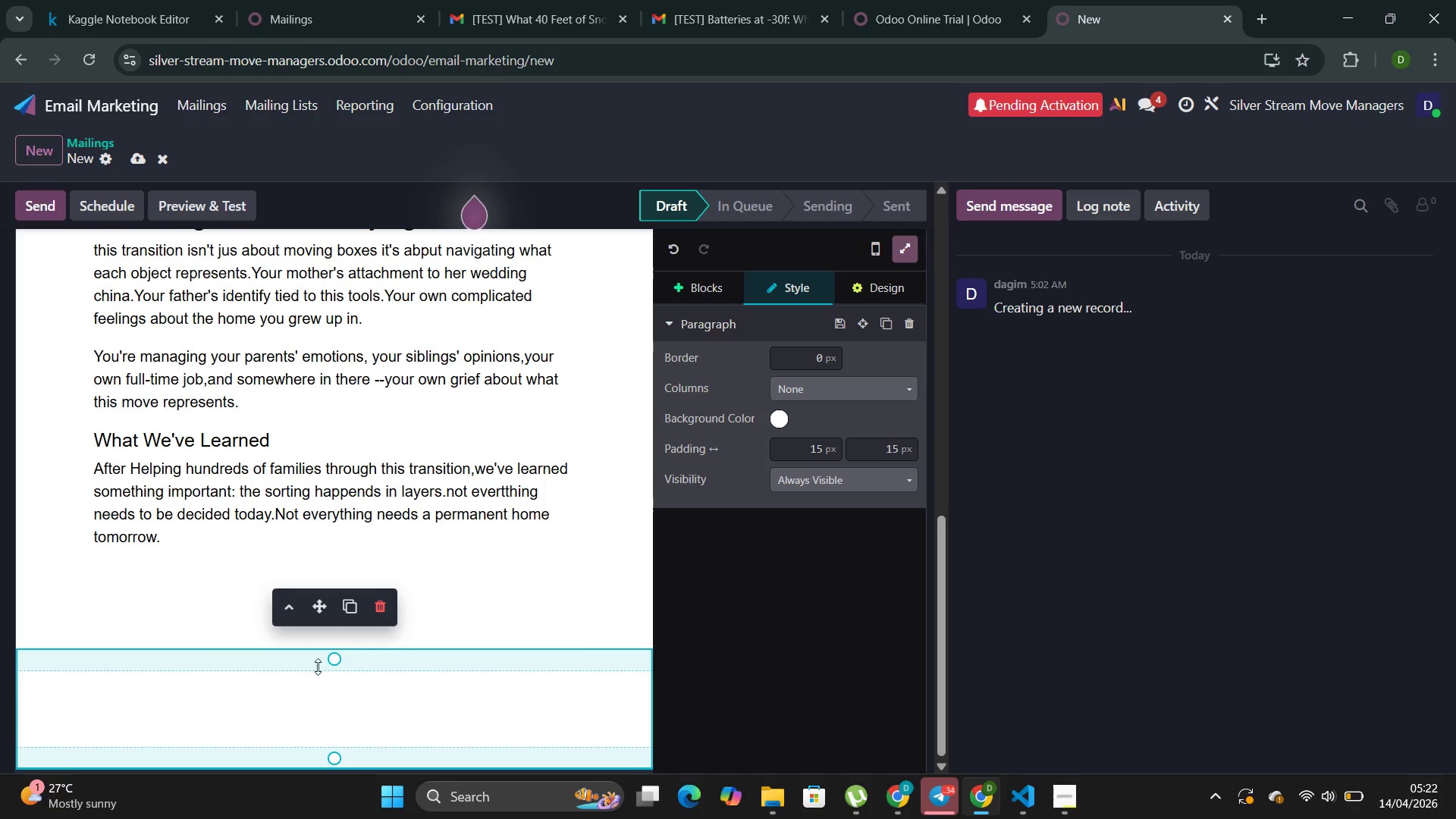 
left_click([231, 606])
 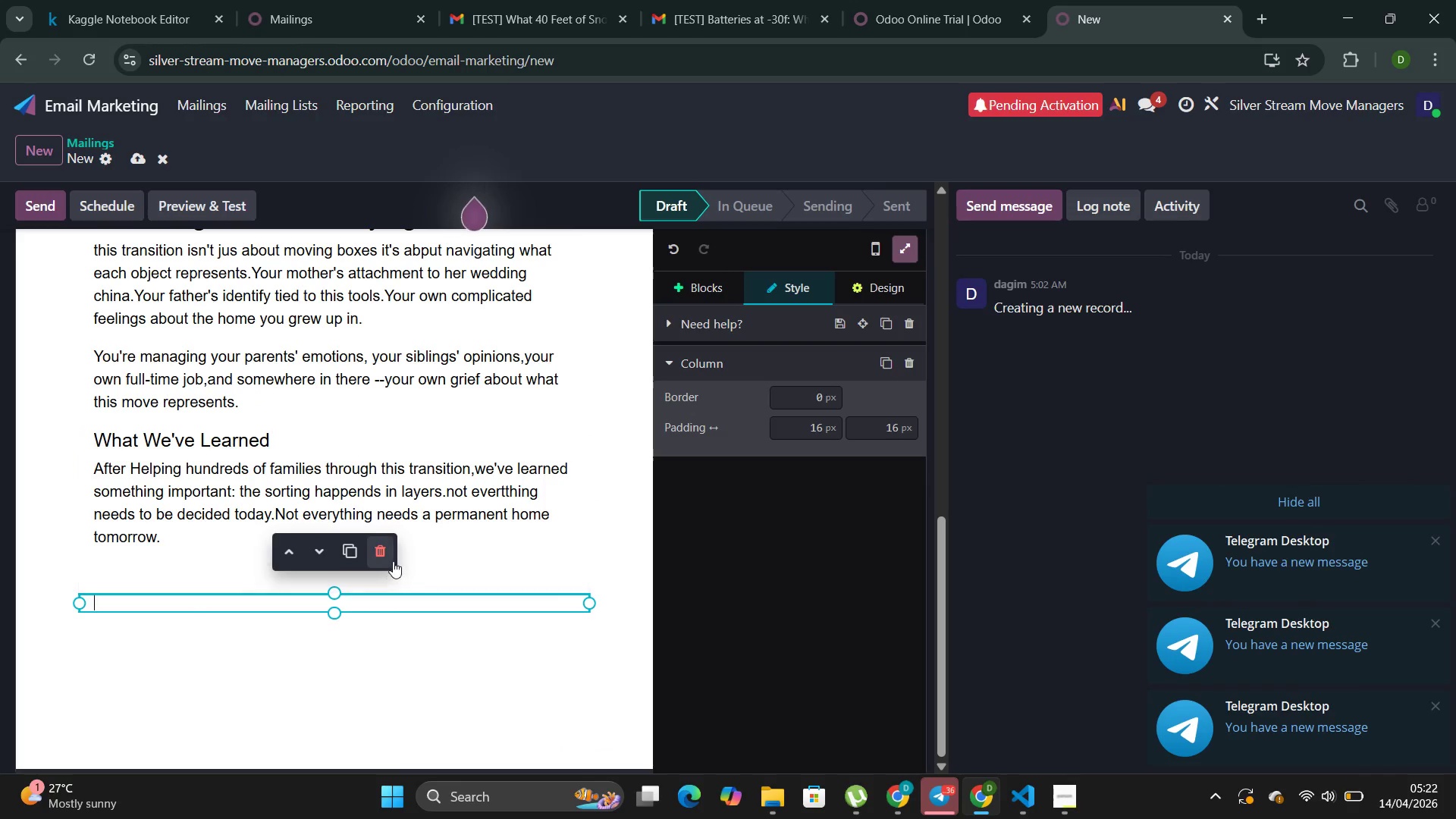 
left_click([383, 554])
 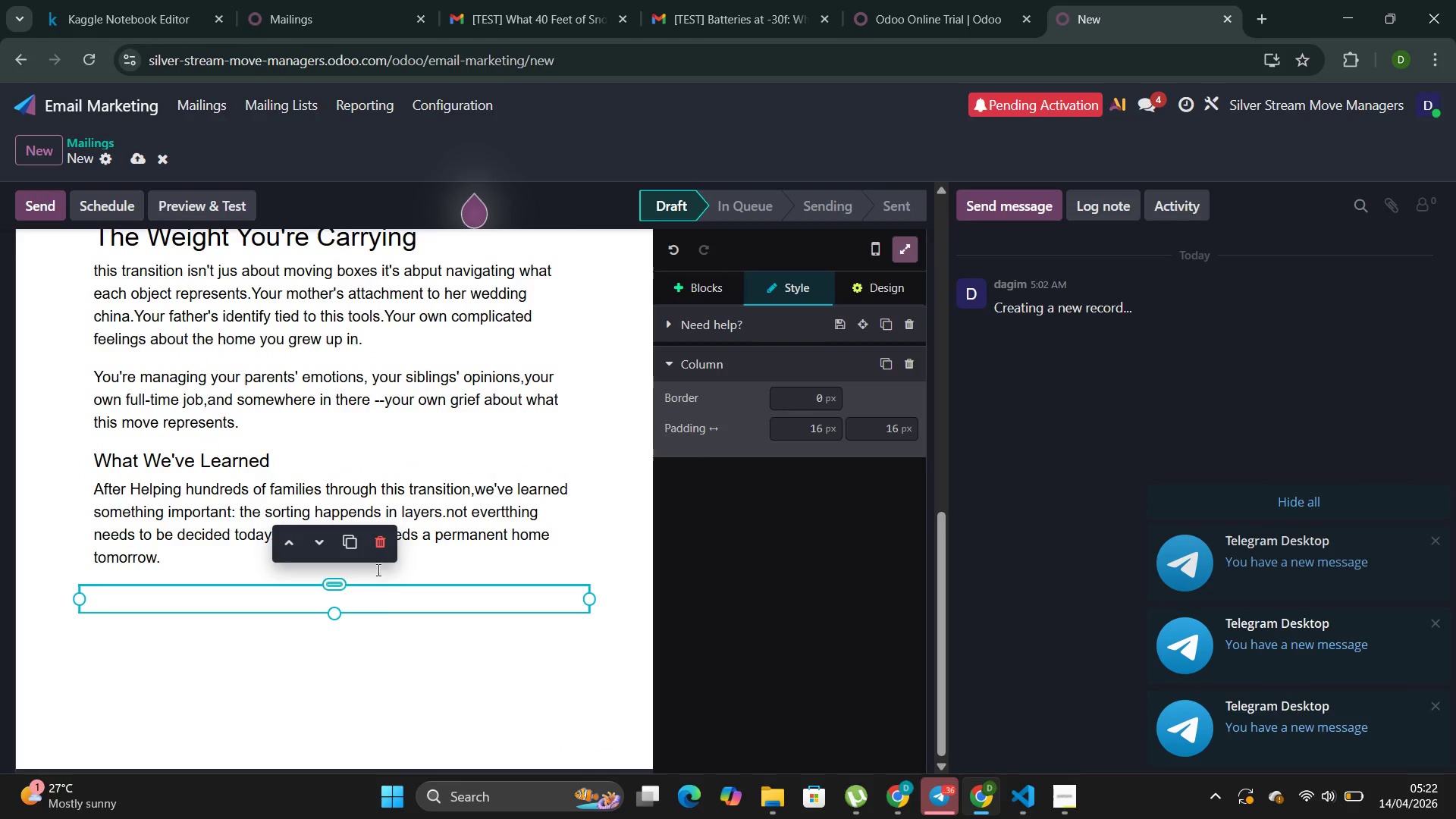 
left_click([378, 550])
 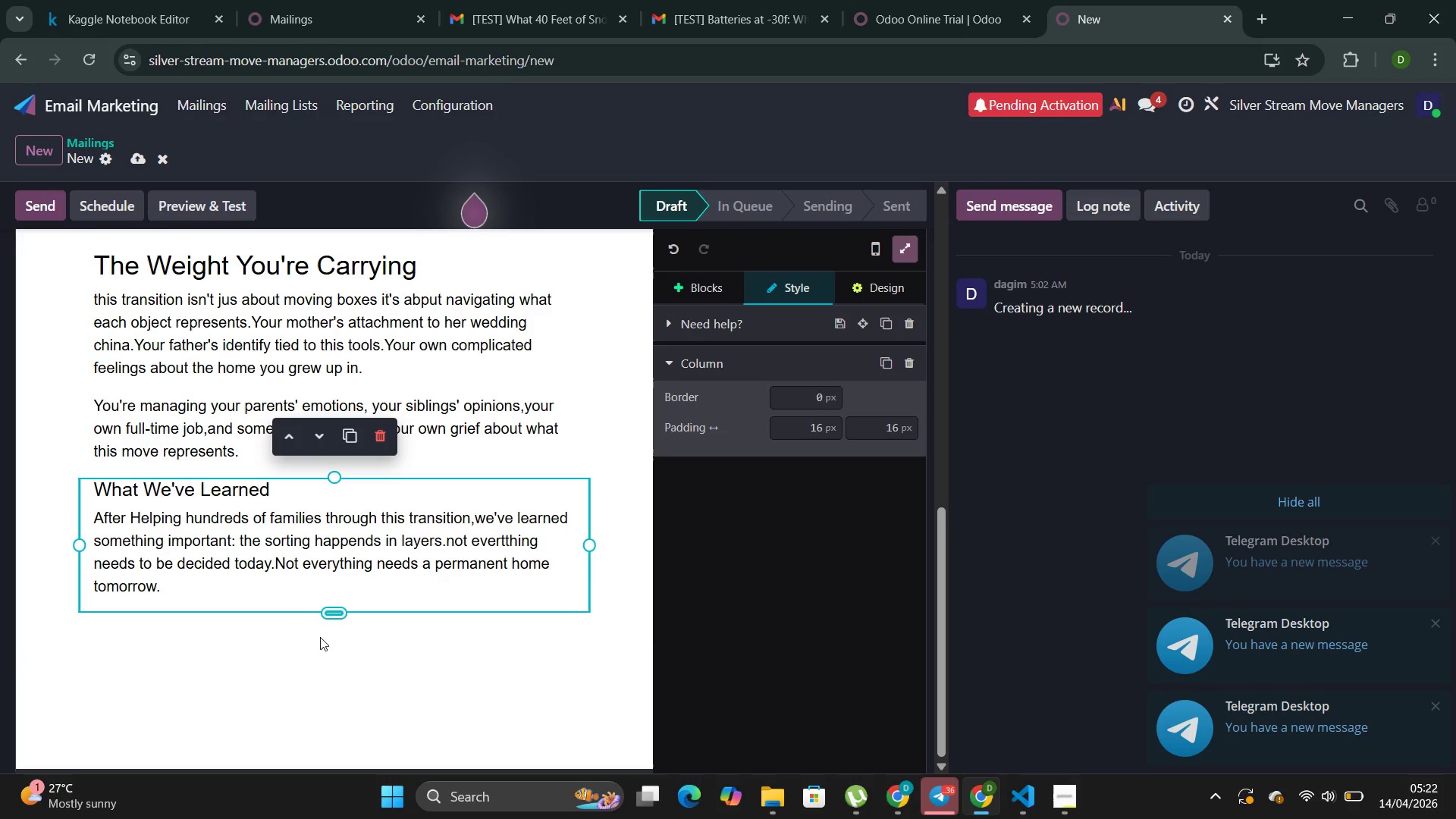 
left_click([315, 658])
 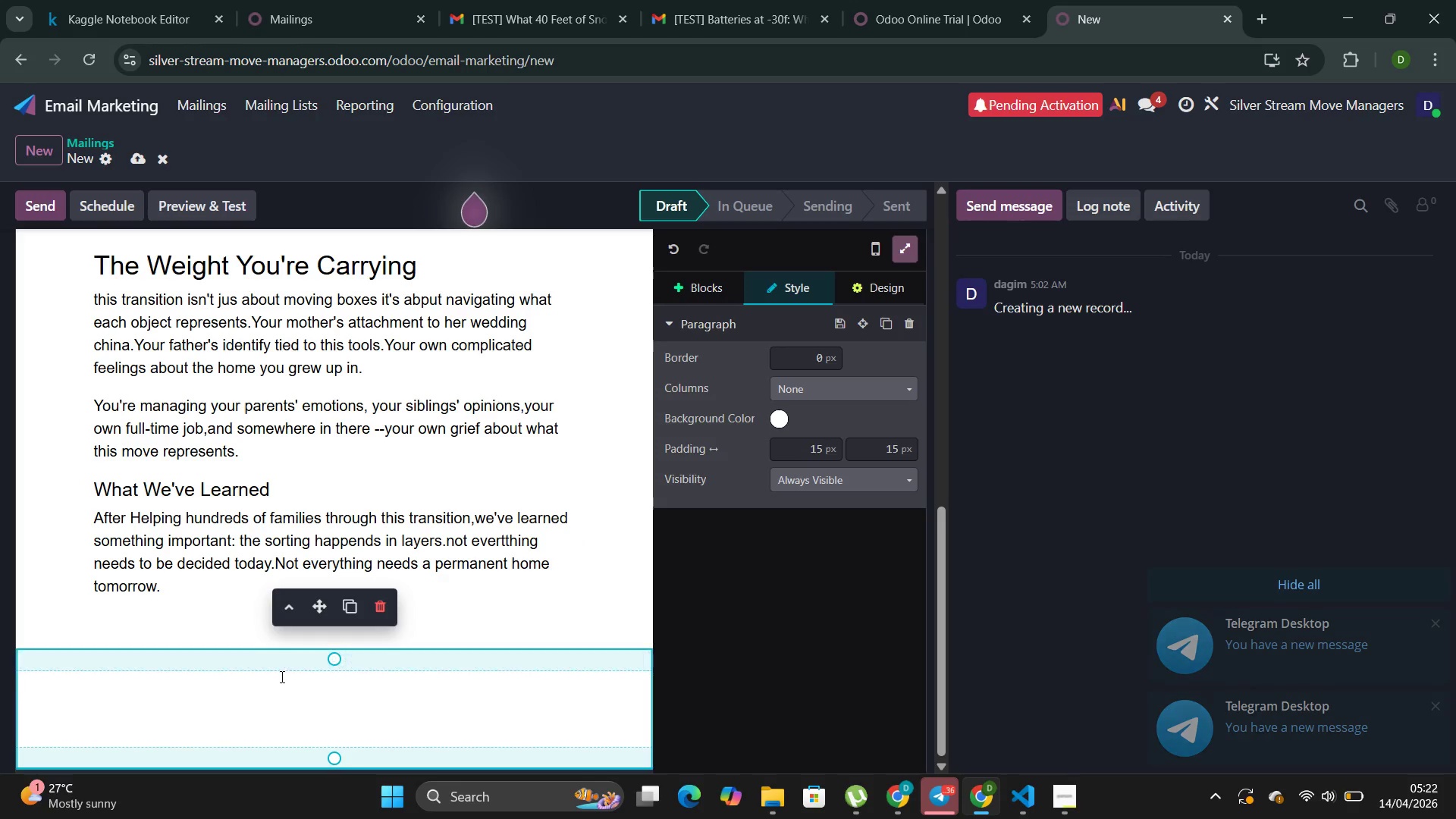 
left_click([281, 717])
 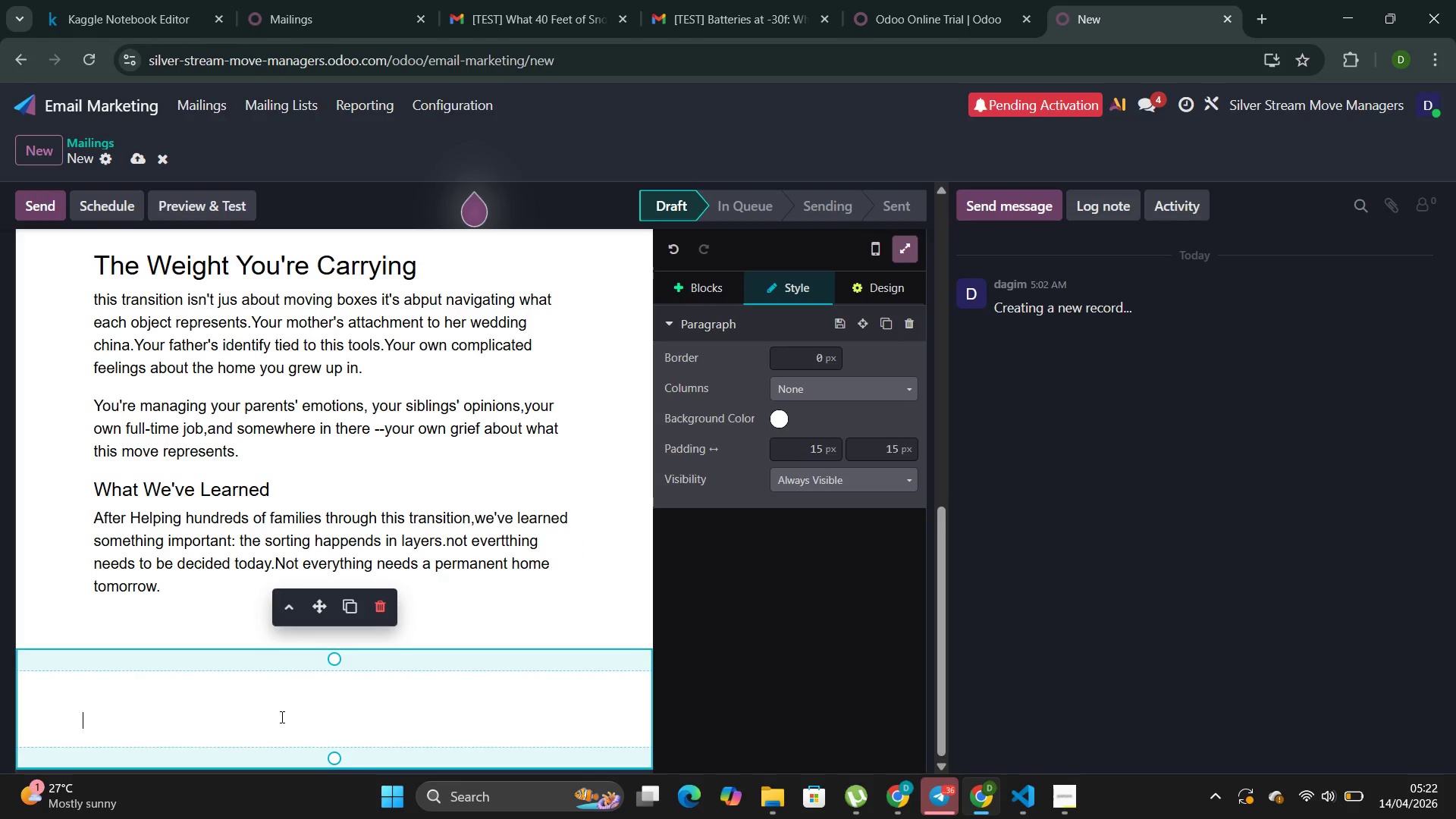 
wait(7.44)
 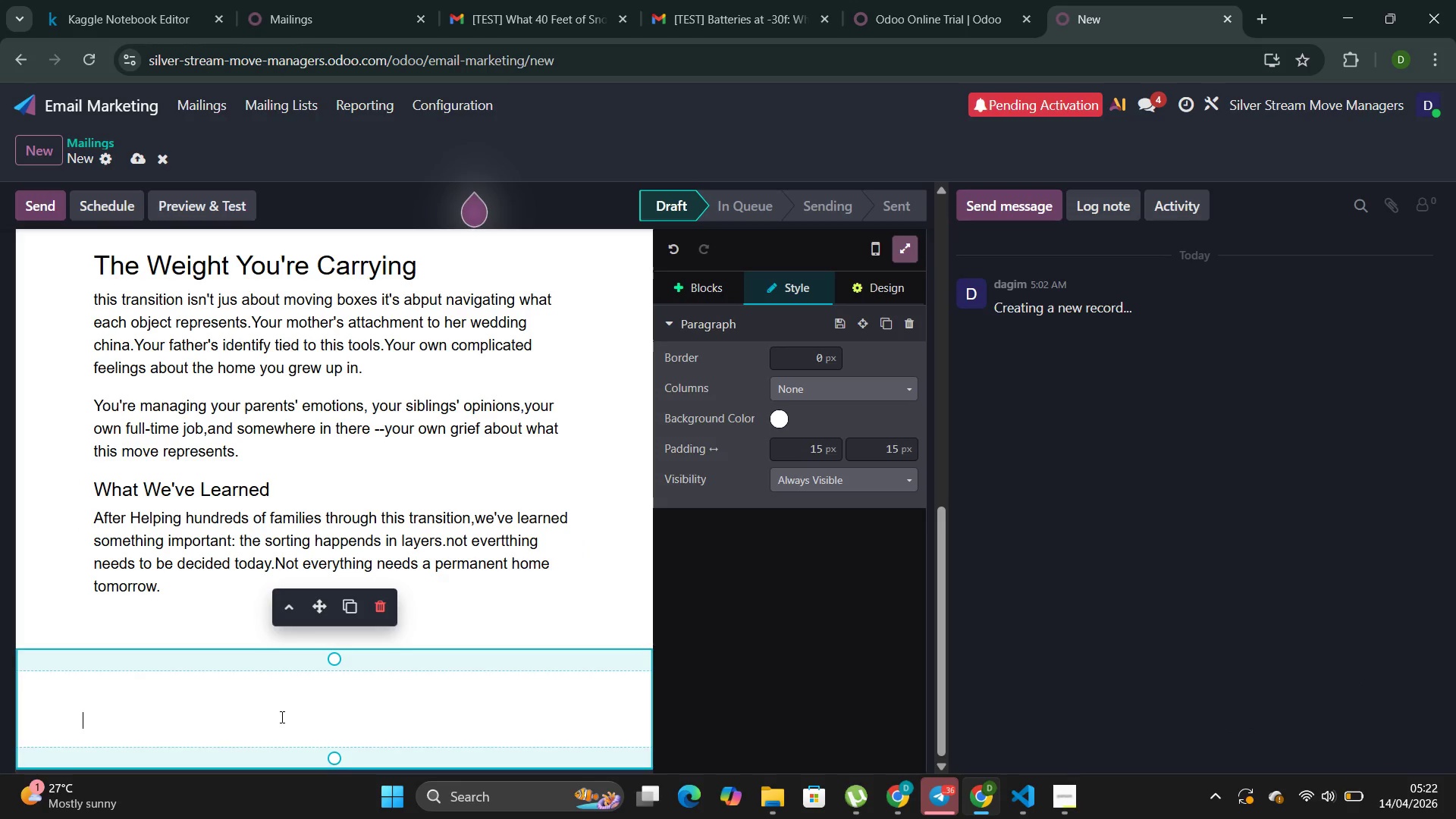 
left_click([176, 584])
 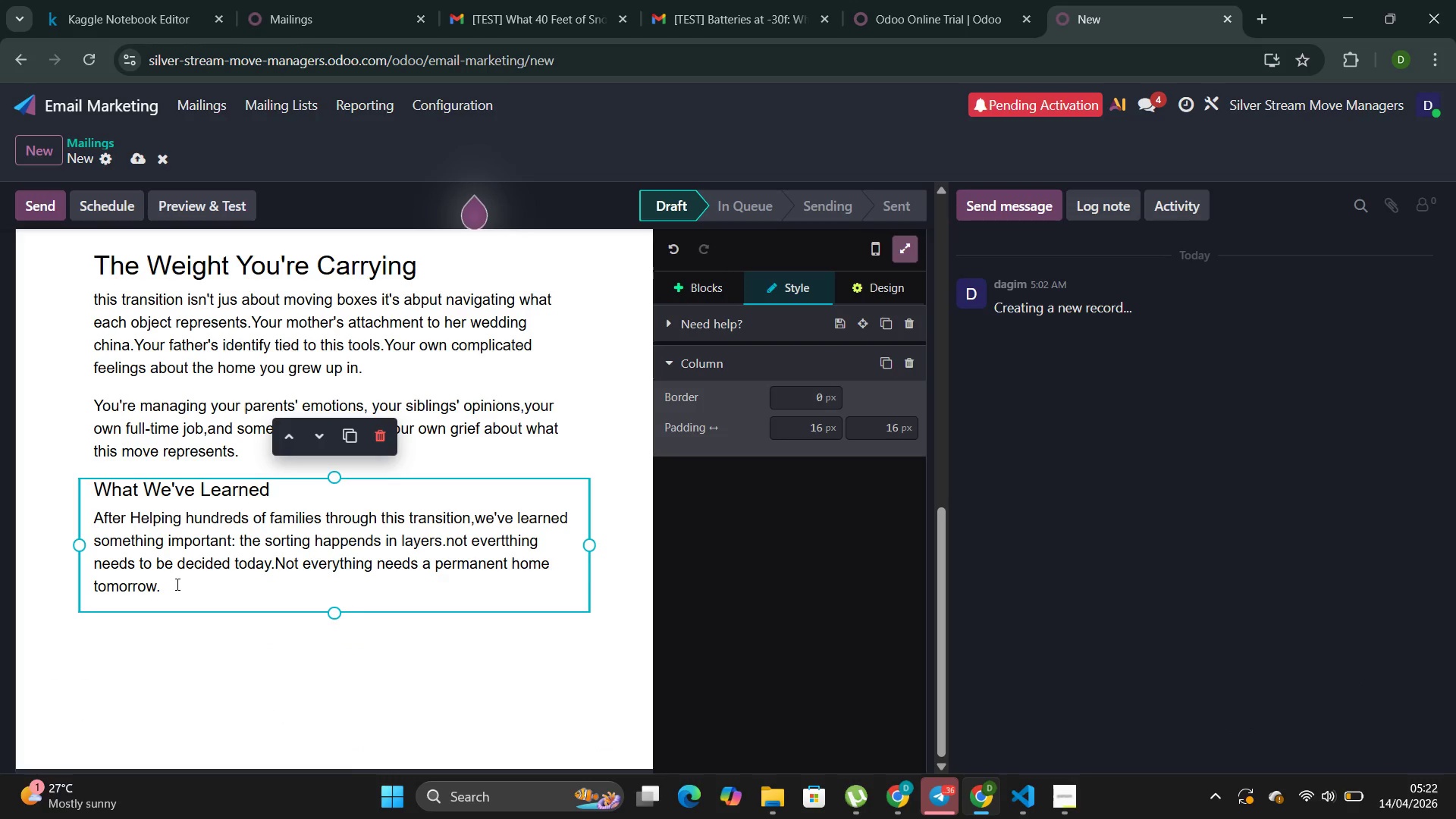 
key(Enter)
 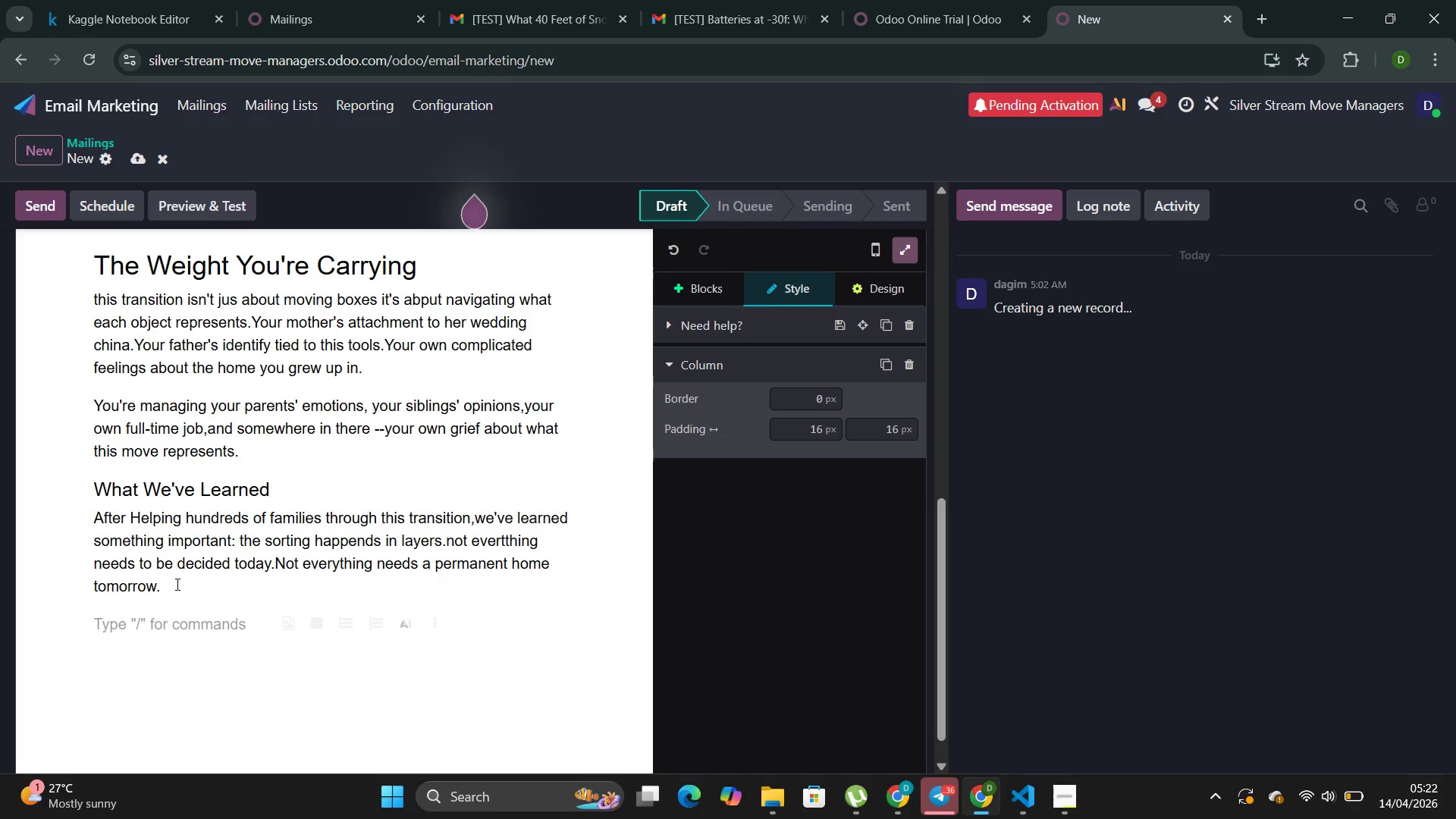 
type(t)
key(Backspace)
type(The first )
 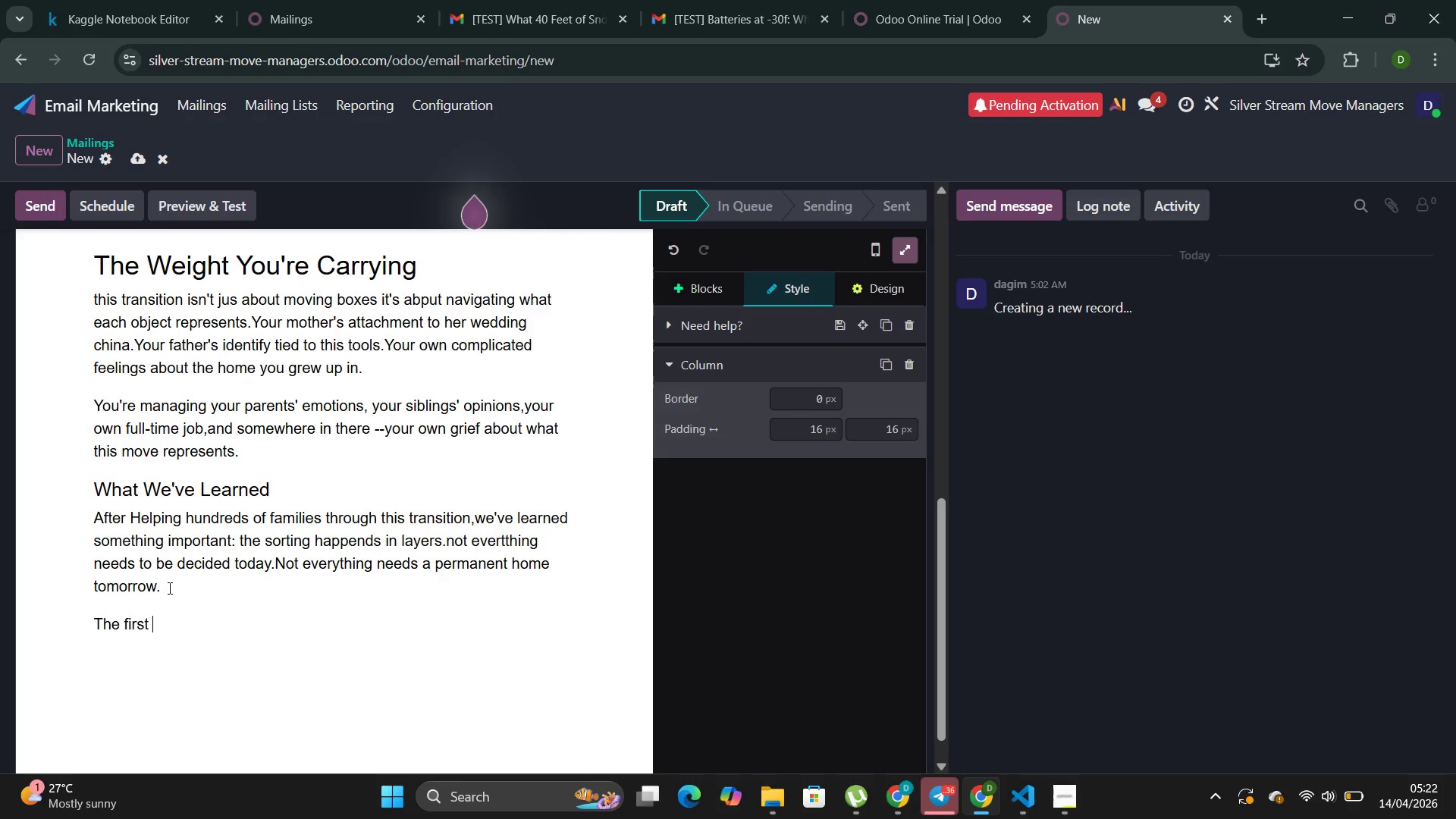 
wait(9.47)
 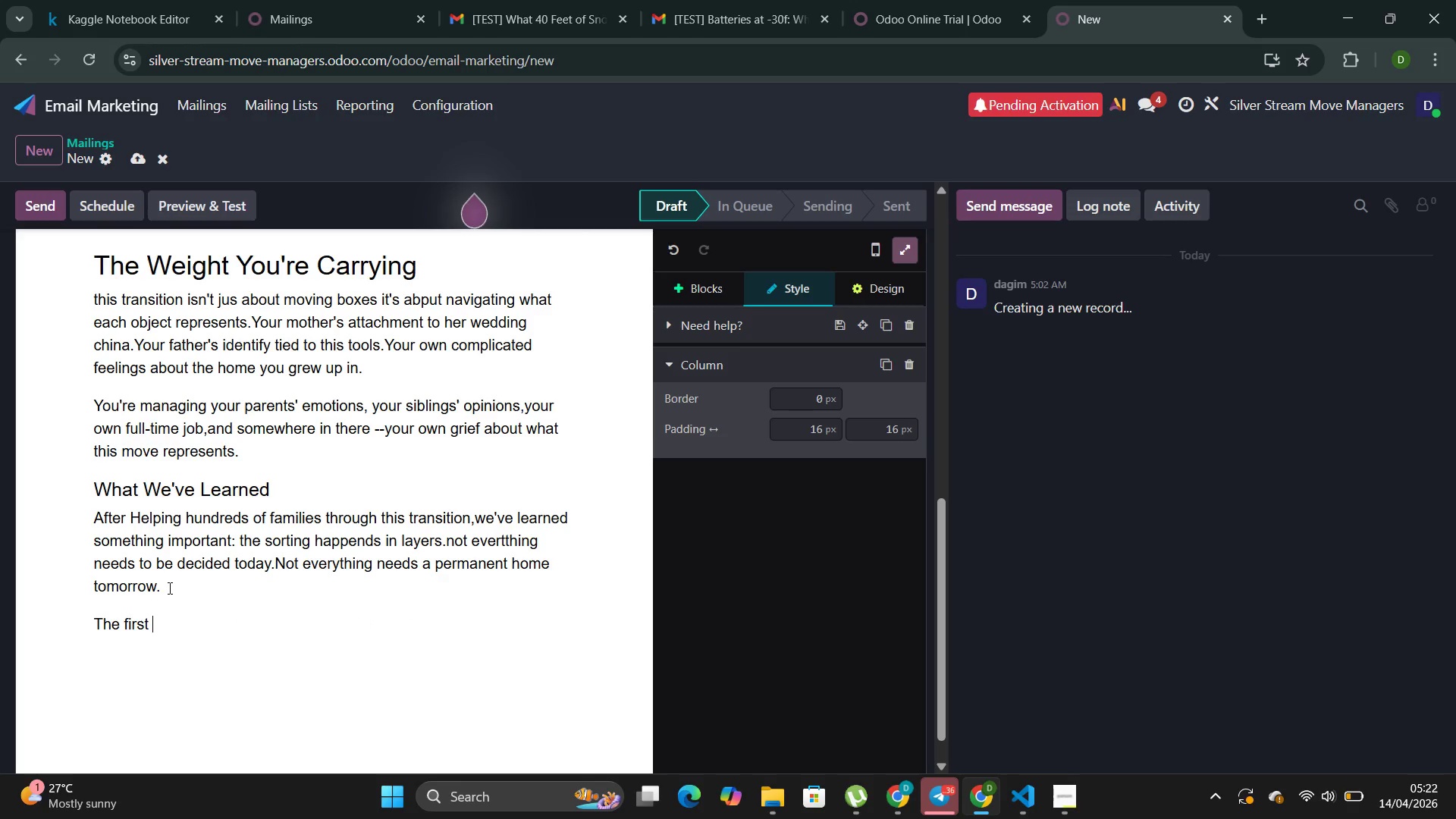 
type(step isn.t sorting )
key(Backspace)
type(.it's giving you permission to bt)
key(Backspace)
type(ra)
 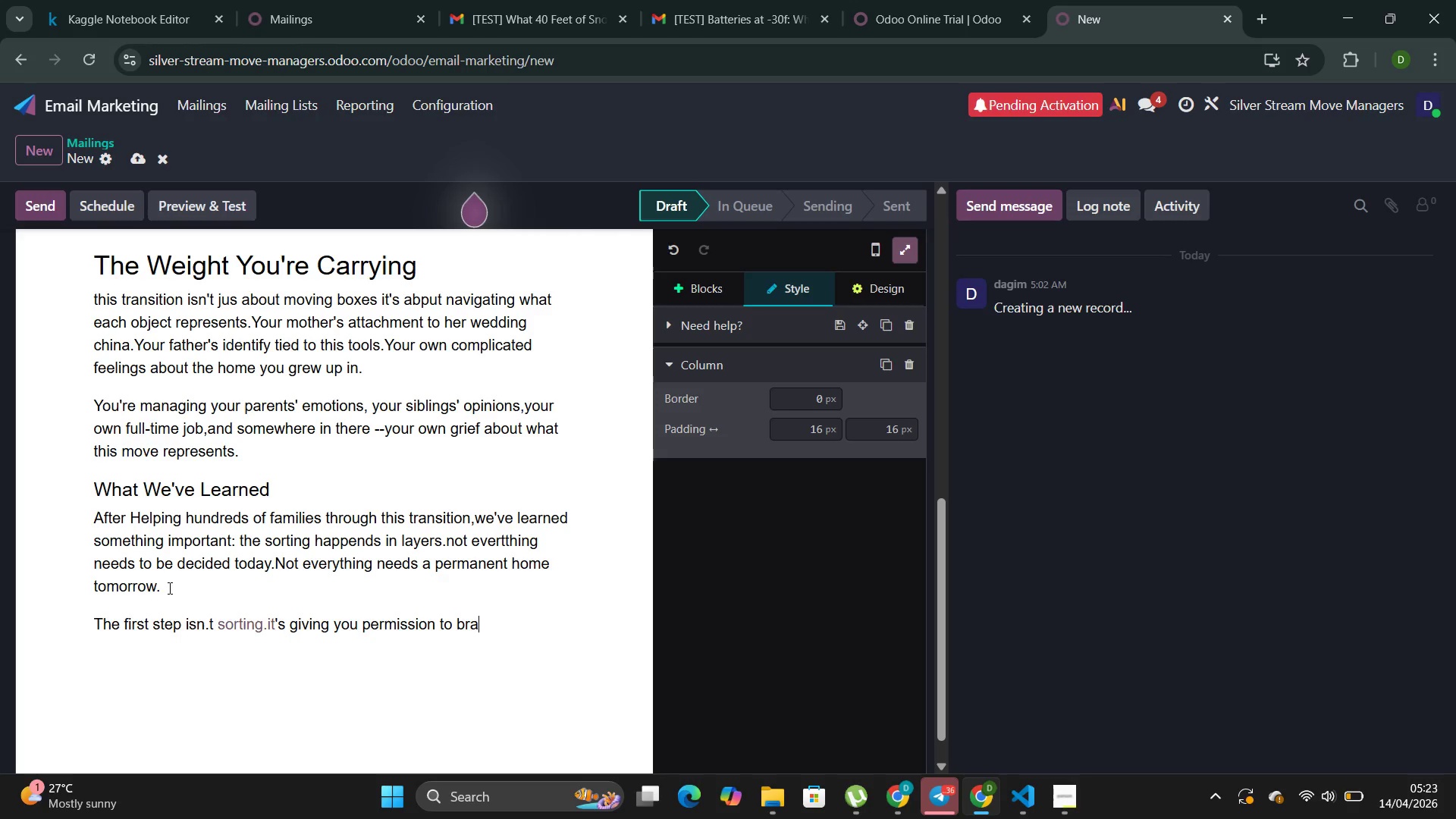 
key(Backspace)
type(eathe)
 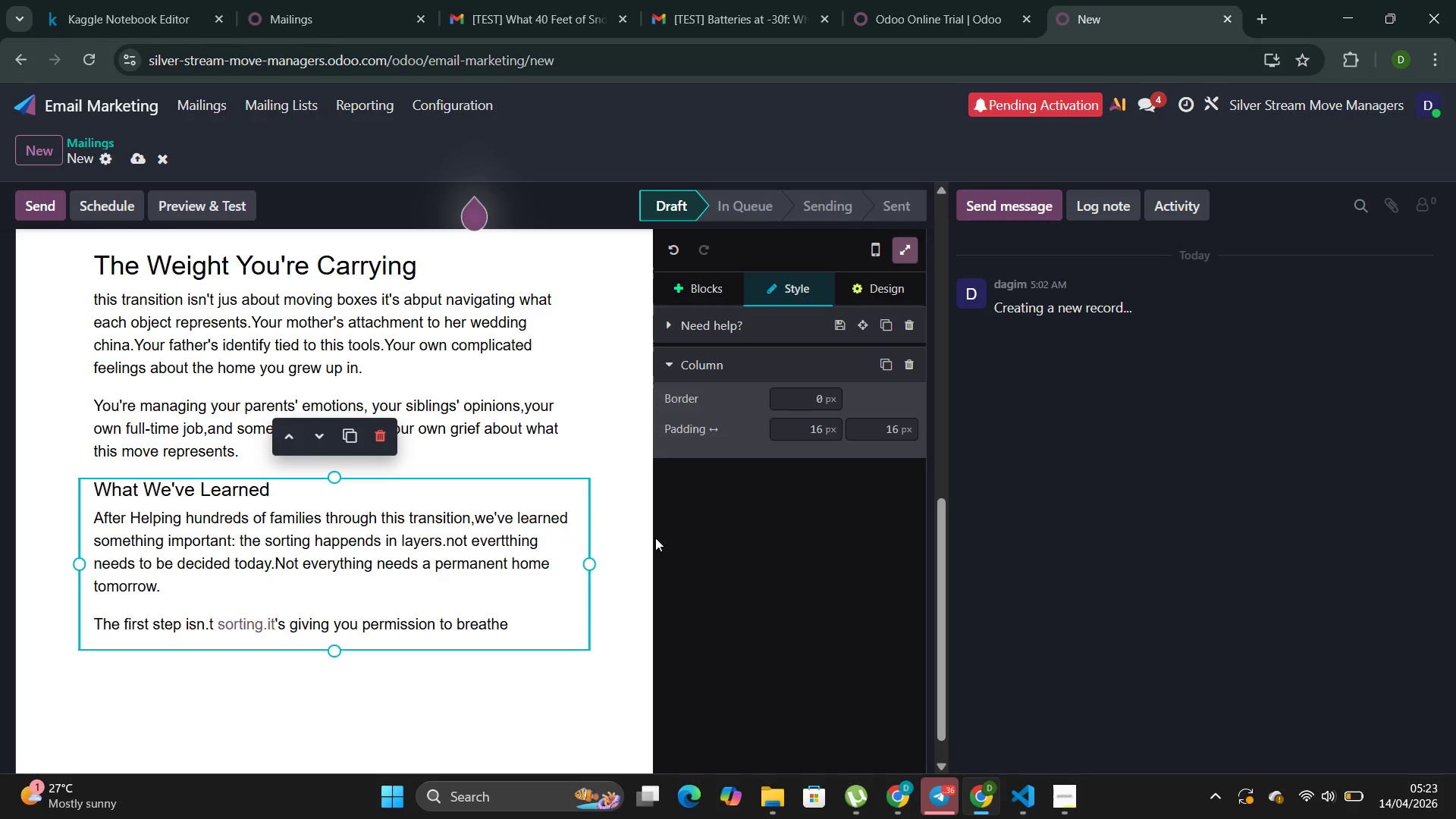 
wait(7.11)
 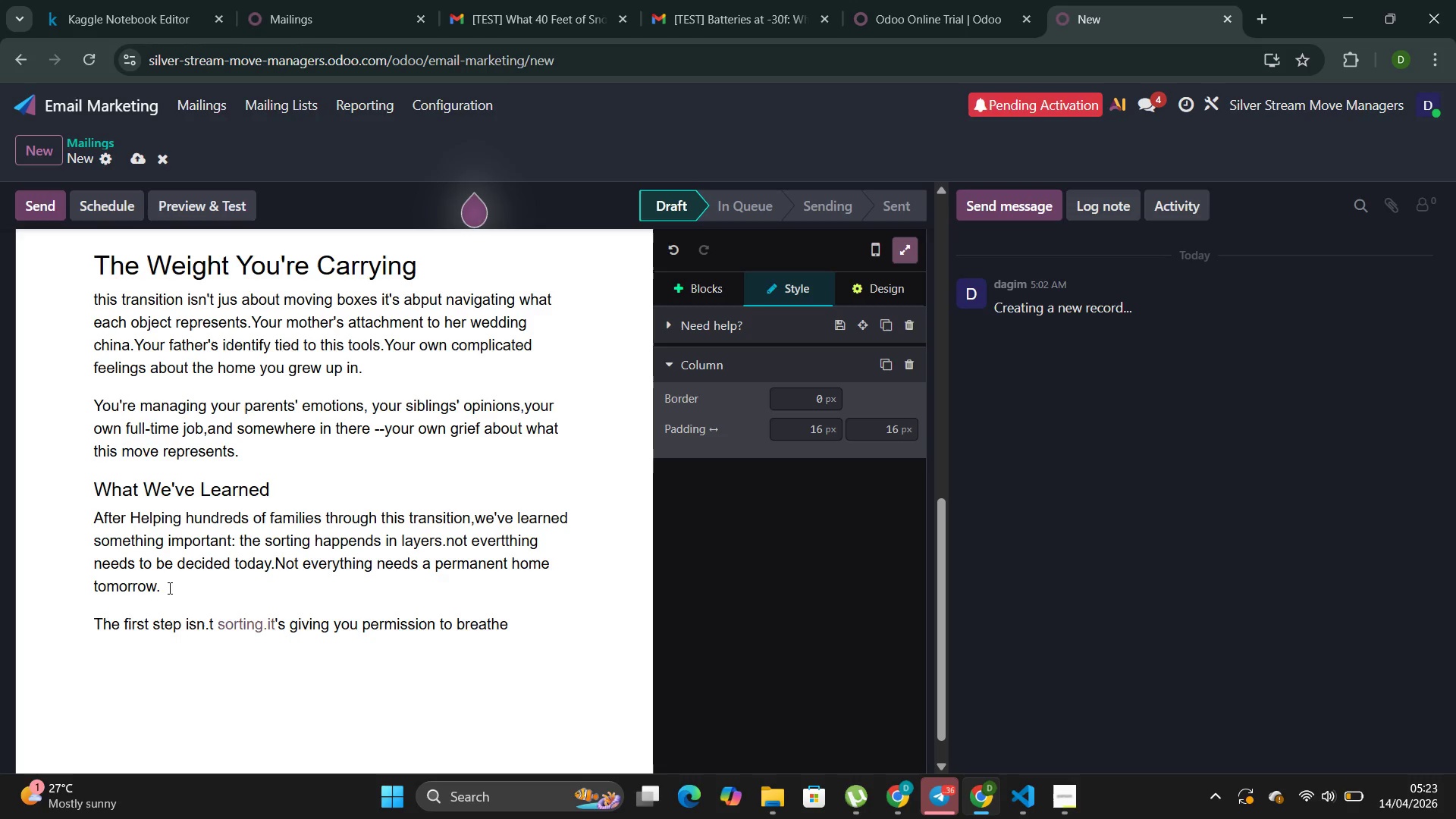 
left_click([695, 291])
 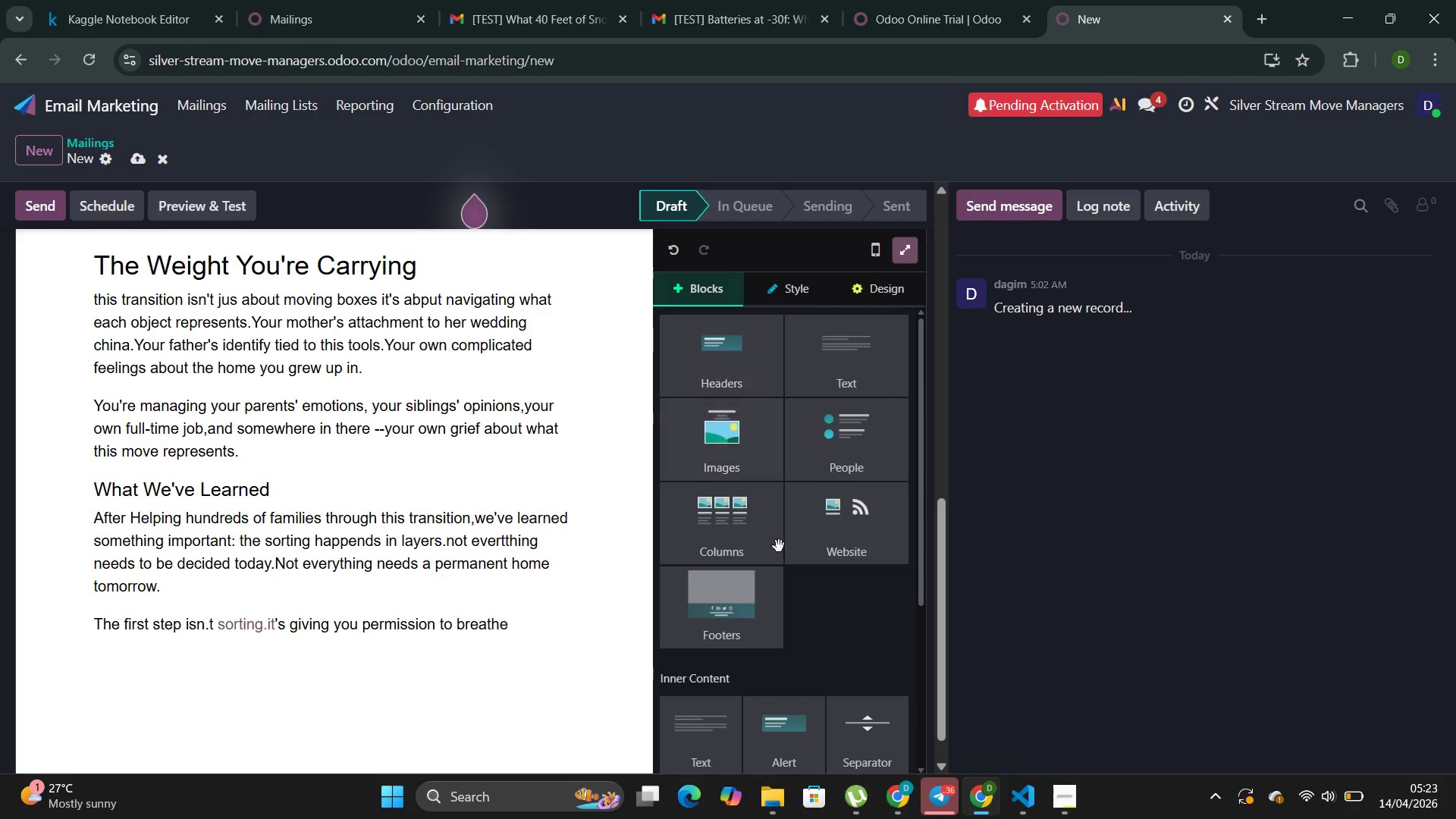 
scroll: coordinate [780, 660], scroll_direction: down, amount: 5.0
 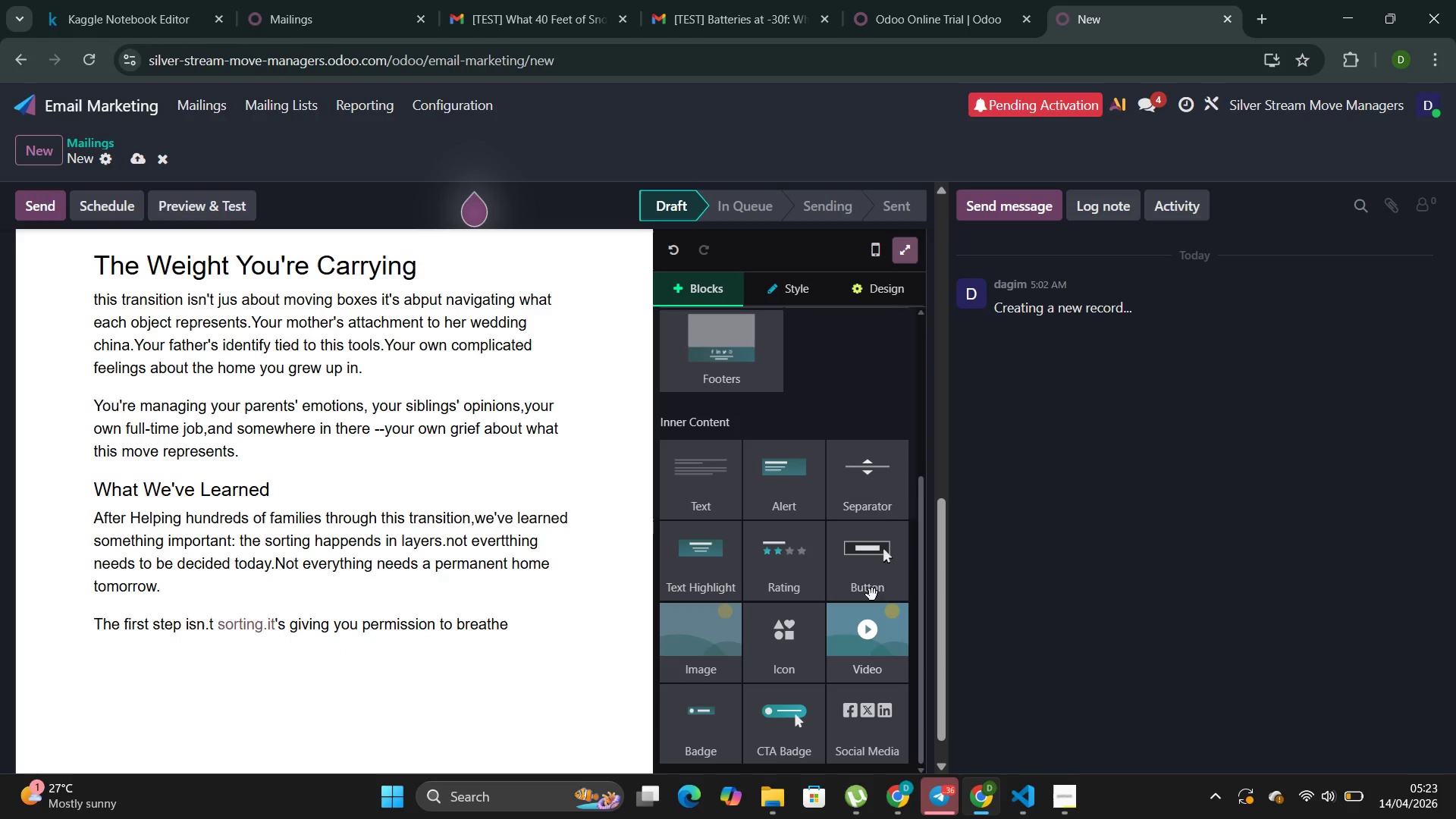 
left_click_drag(start_coordinate=[872, 582], to_coordinate=[161, 692])
 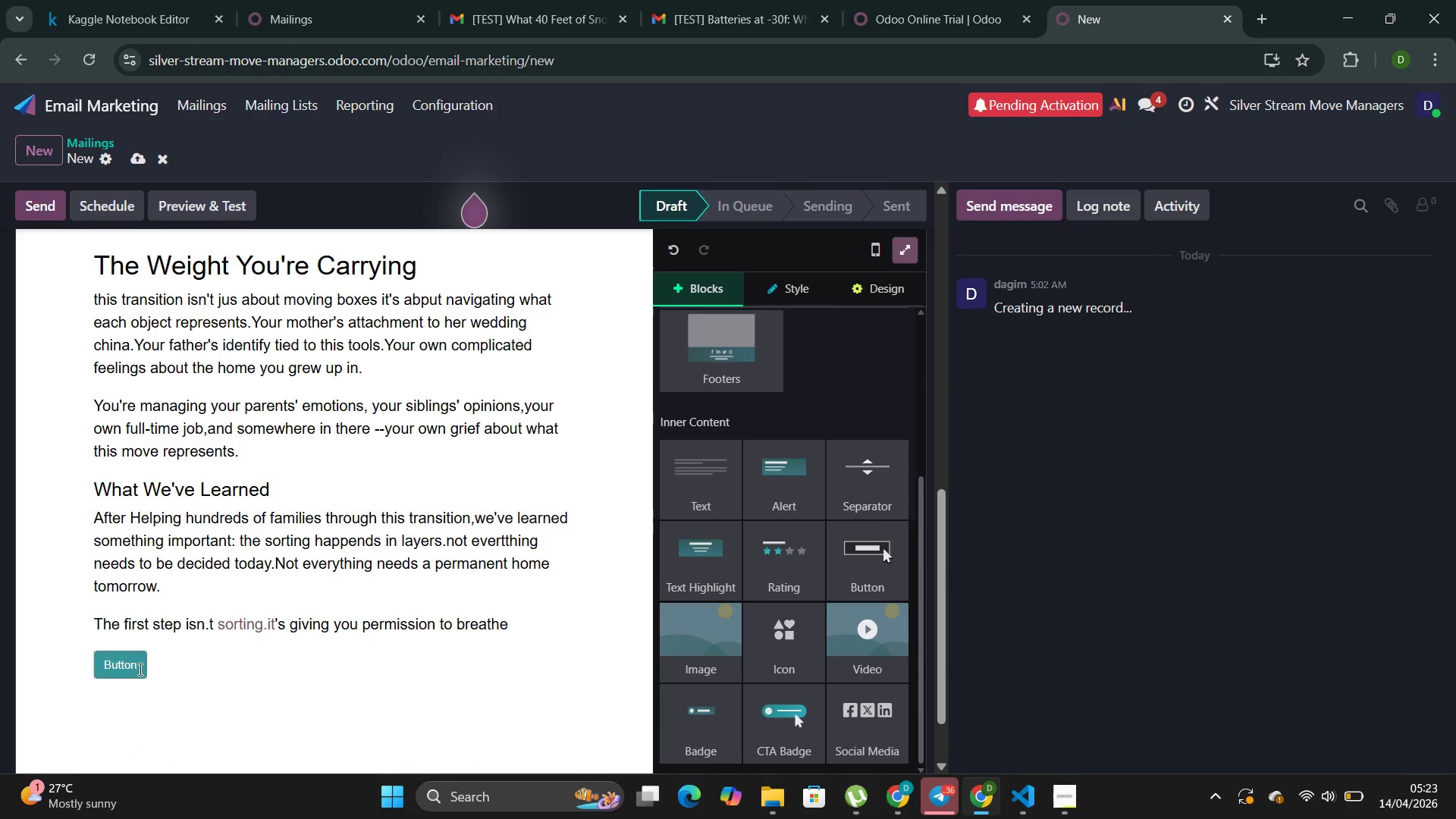 
left_click([136, 664])
 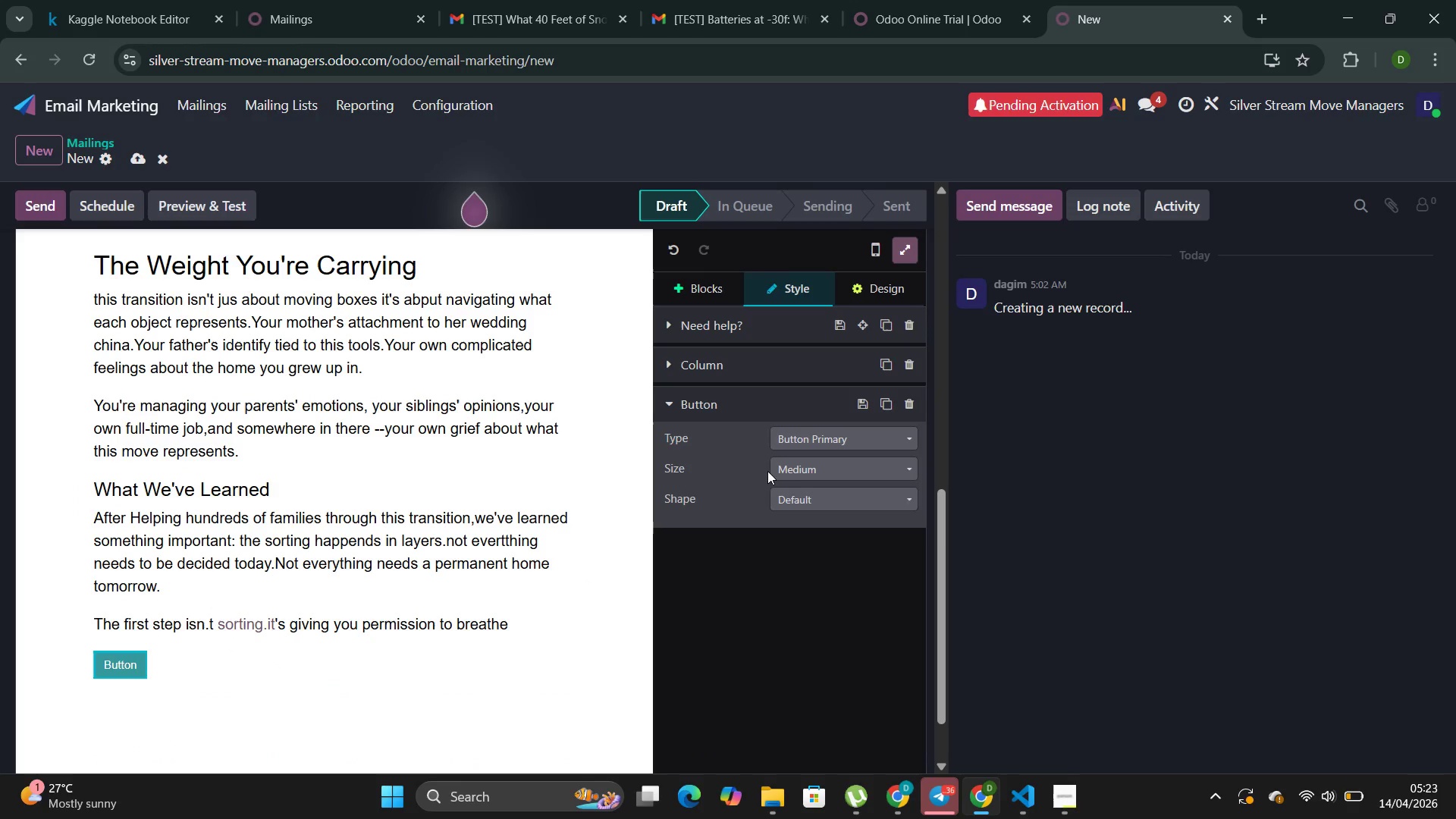 
left_click([814, 491])
 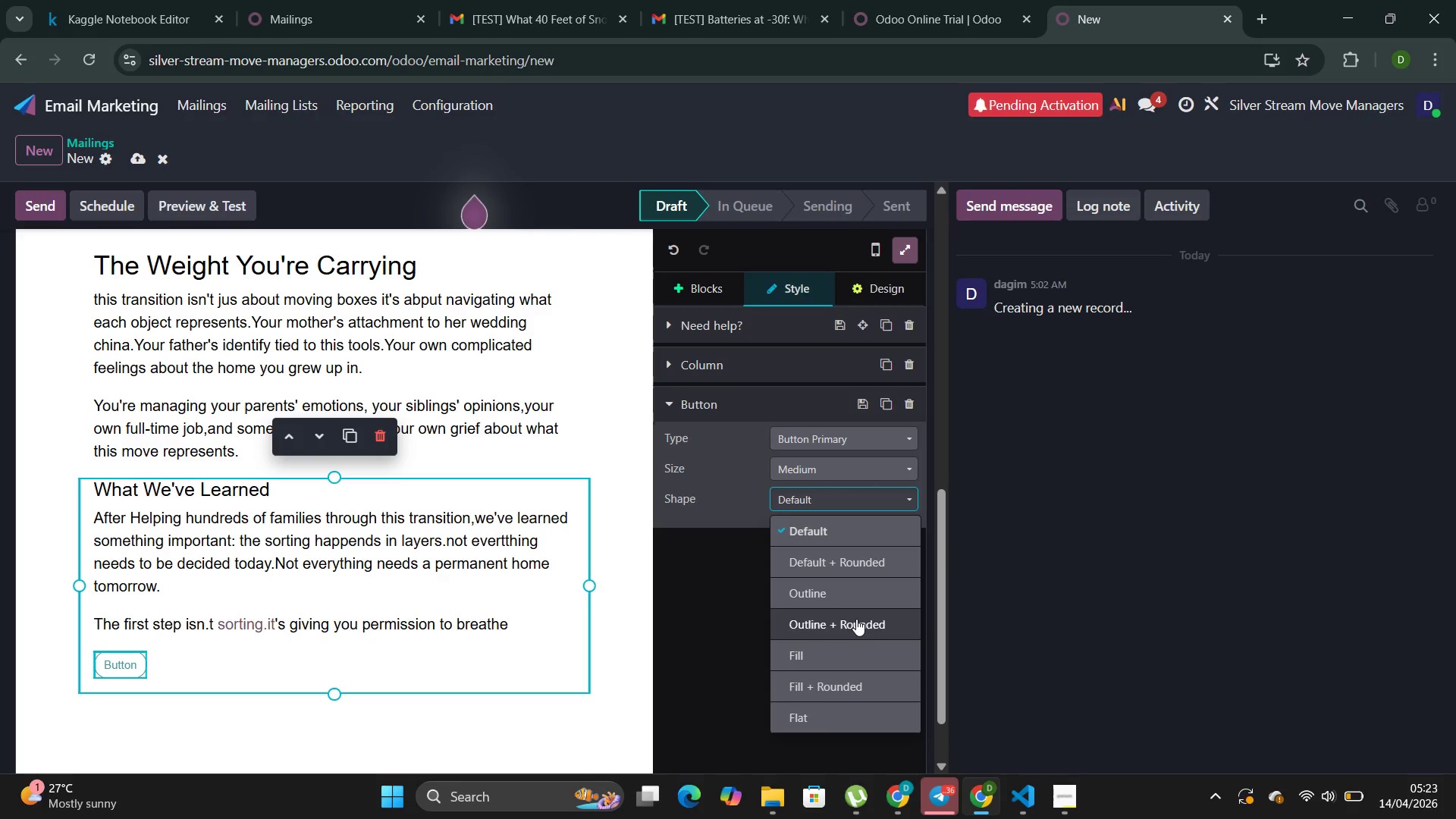 
wait(12.31)
 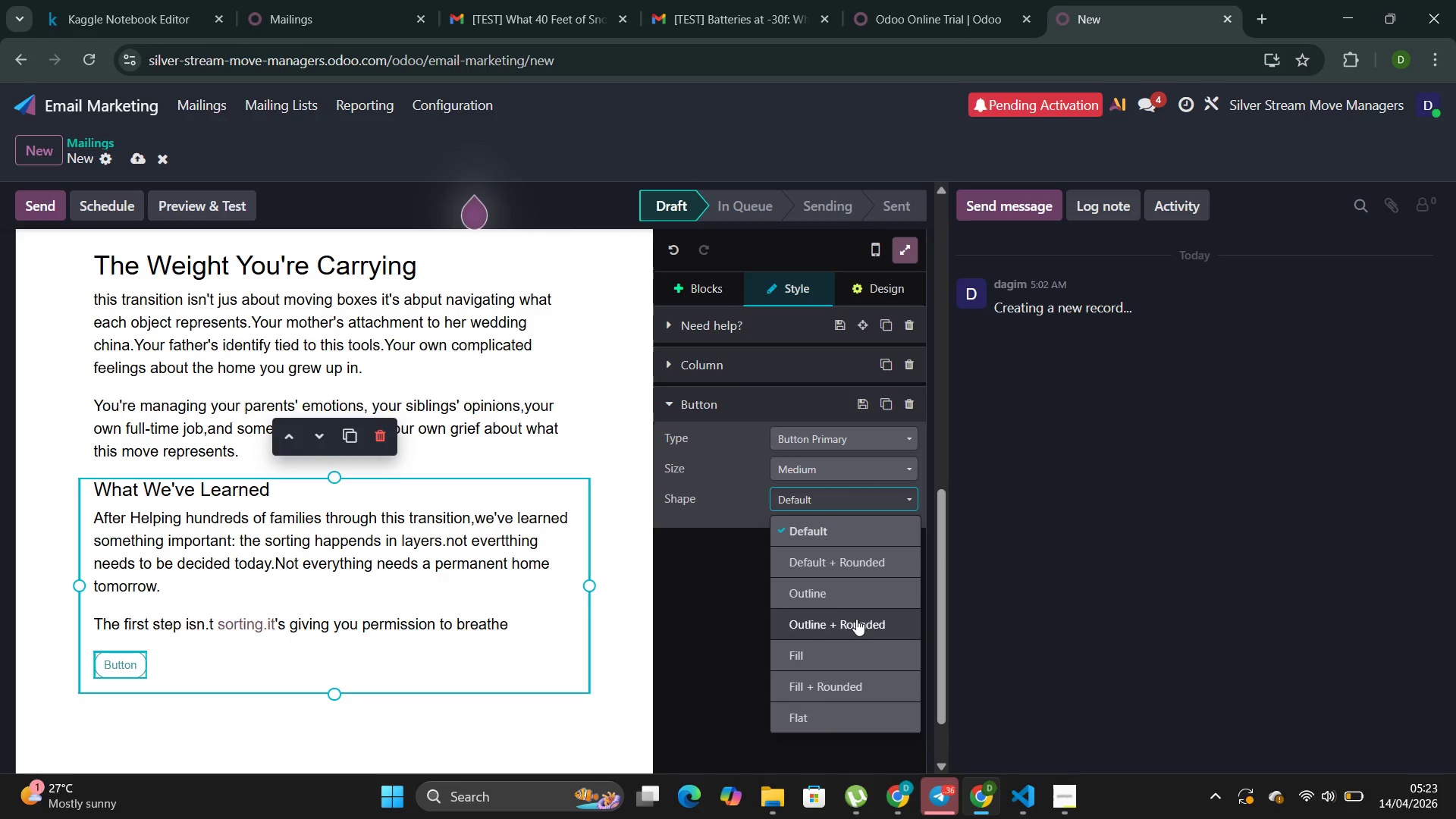 
left_click([861, 566])
 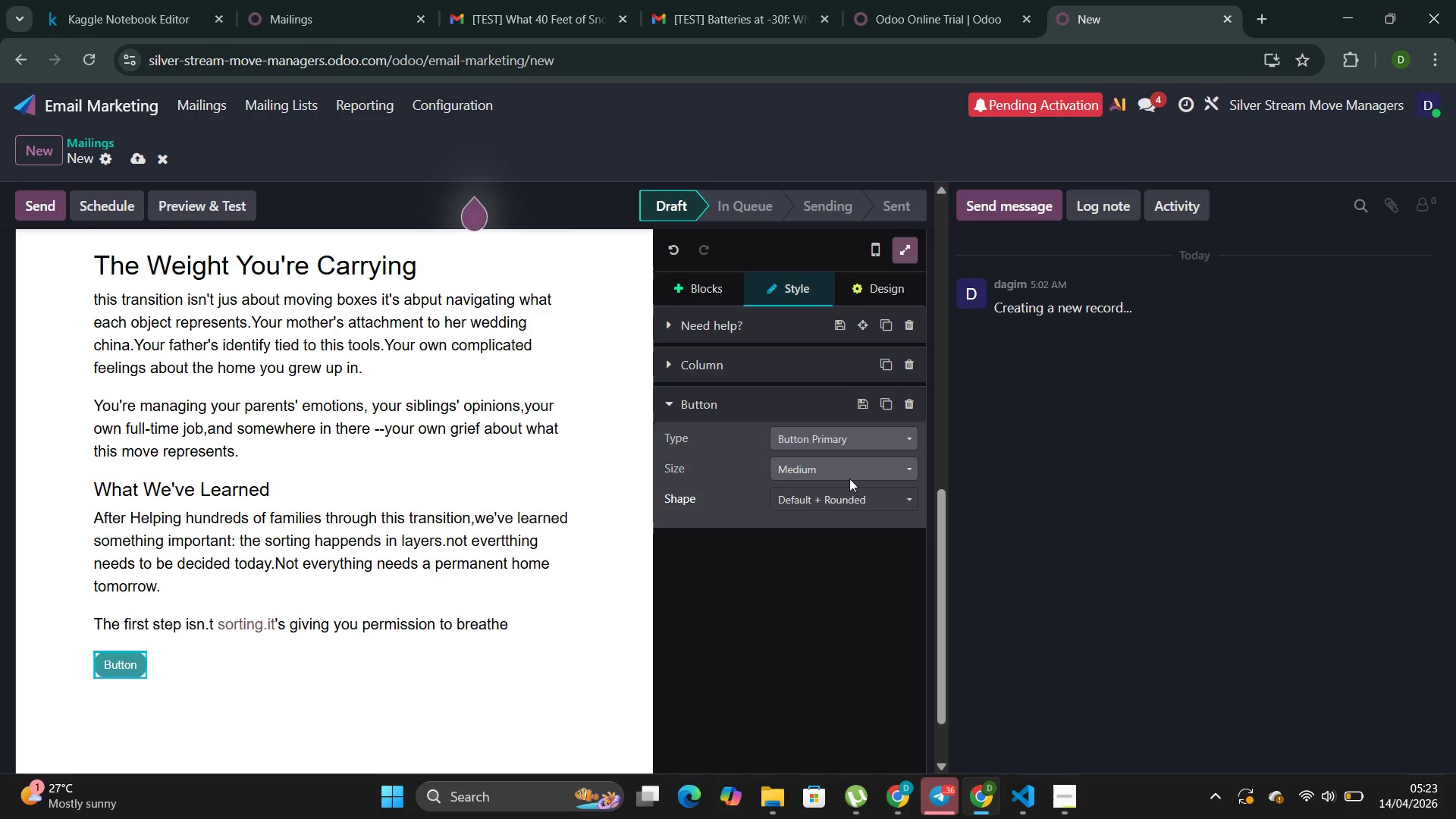 
left_click([853, 462])
 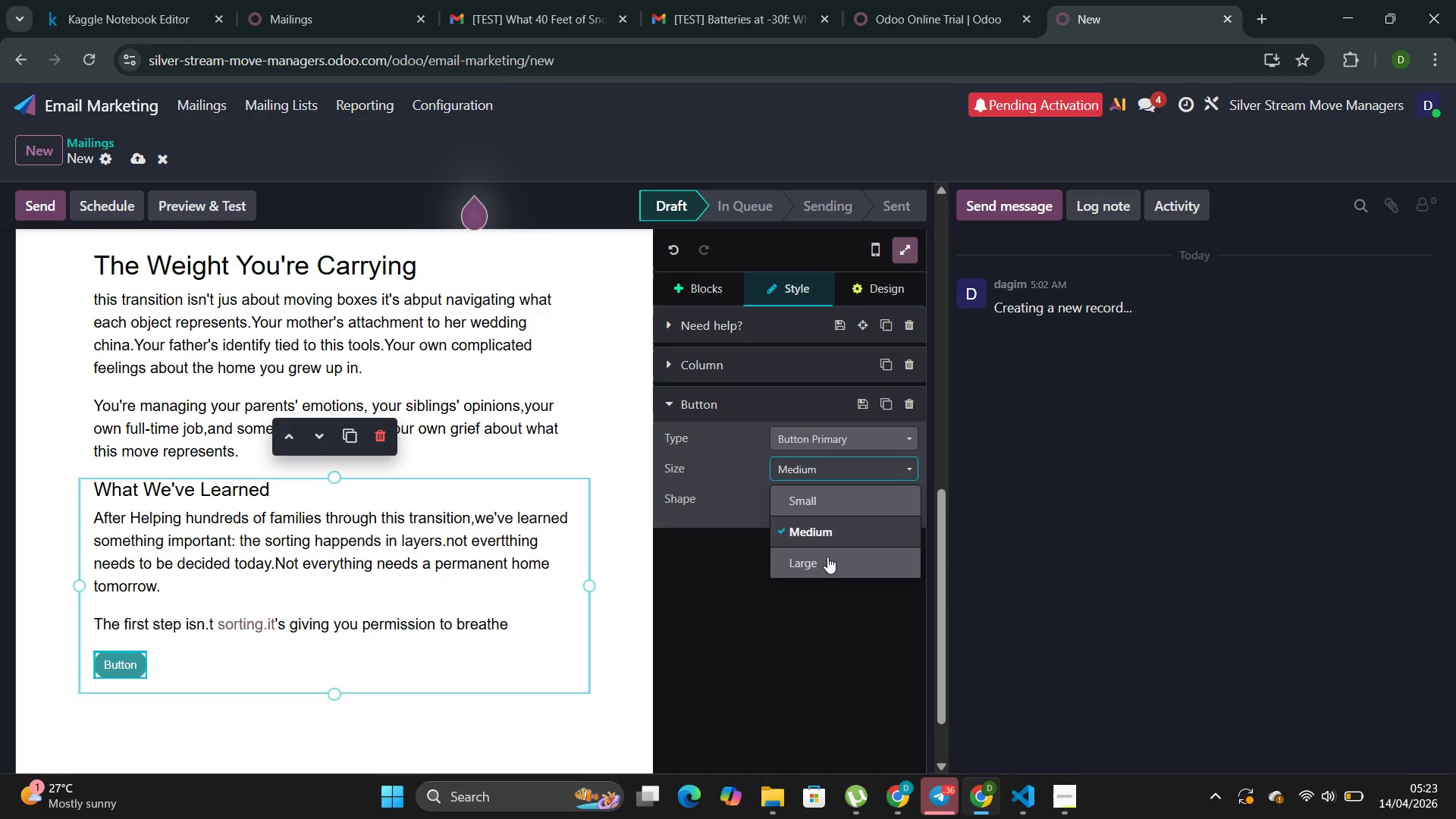 
left_click([827, 559])
 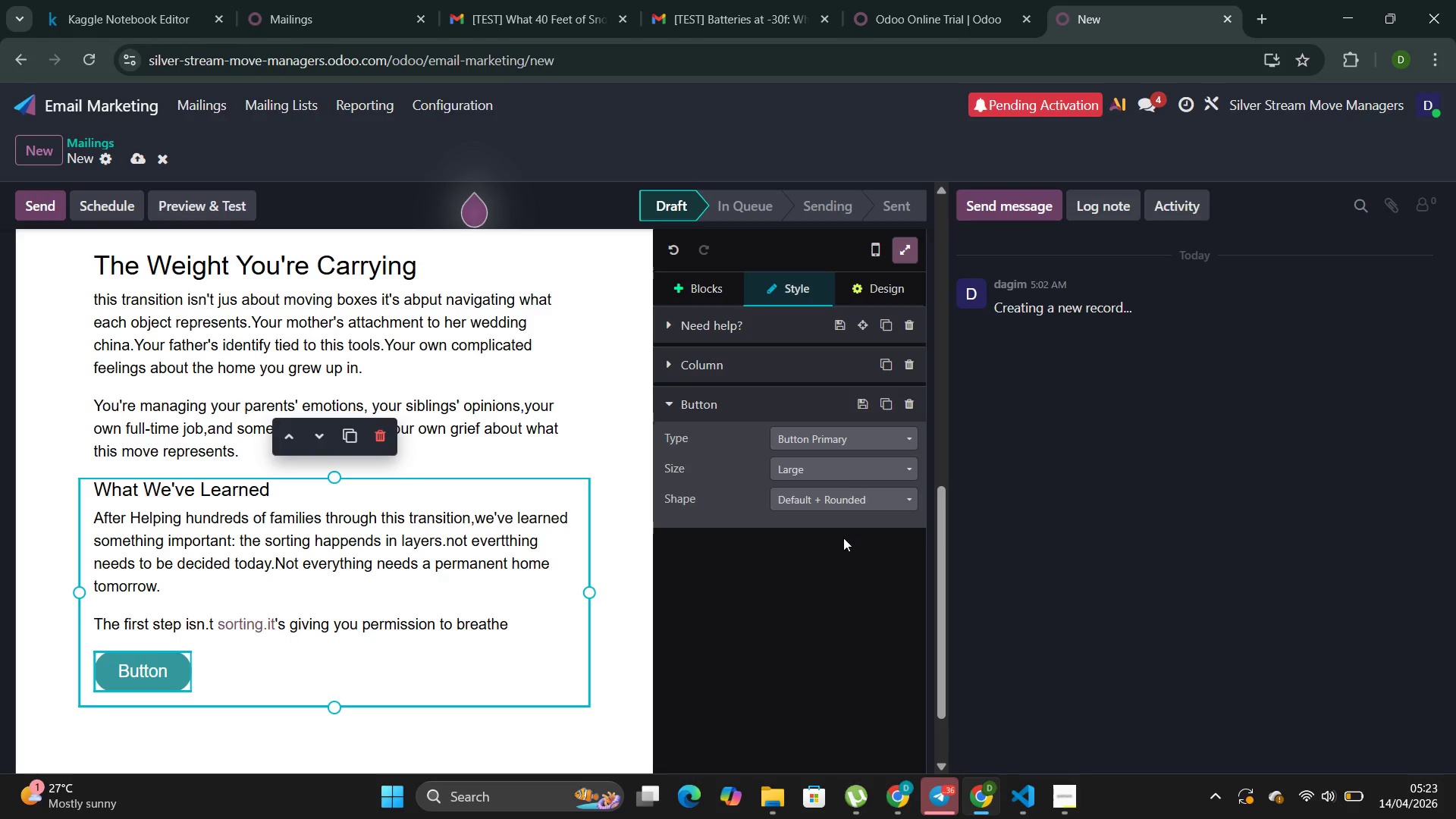 
left_click([848, 482])
 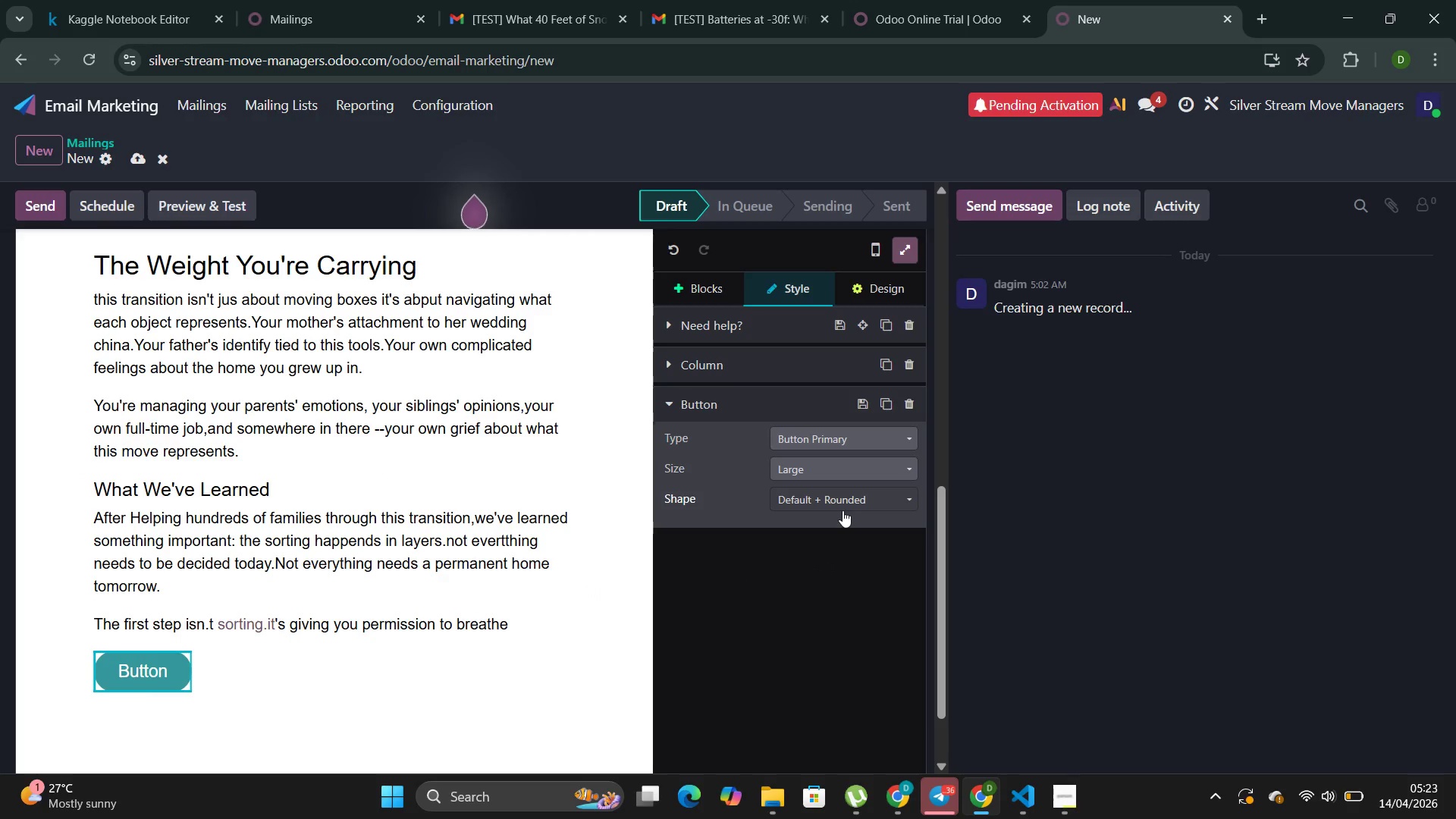 
left_click([848, 500])
 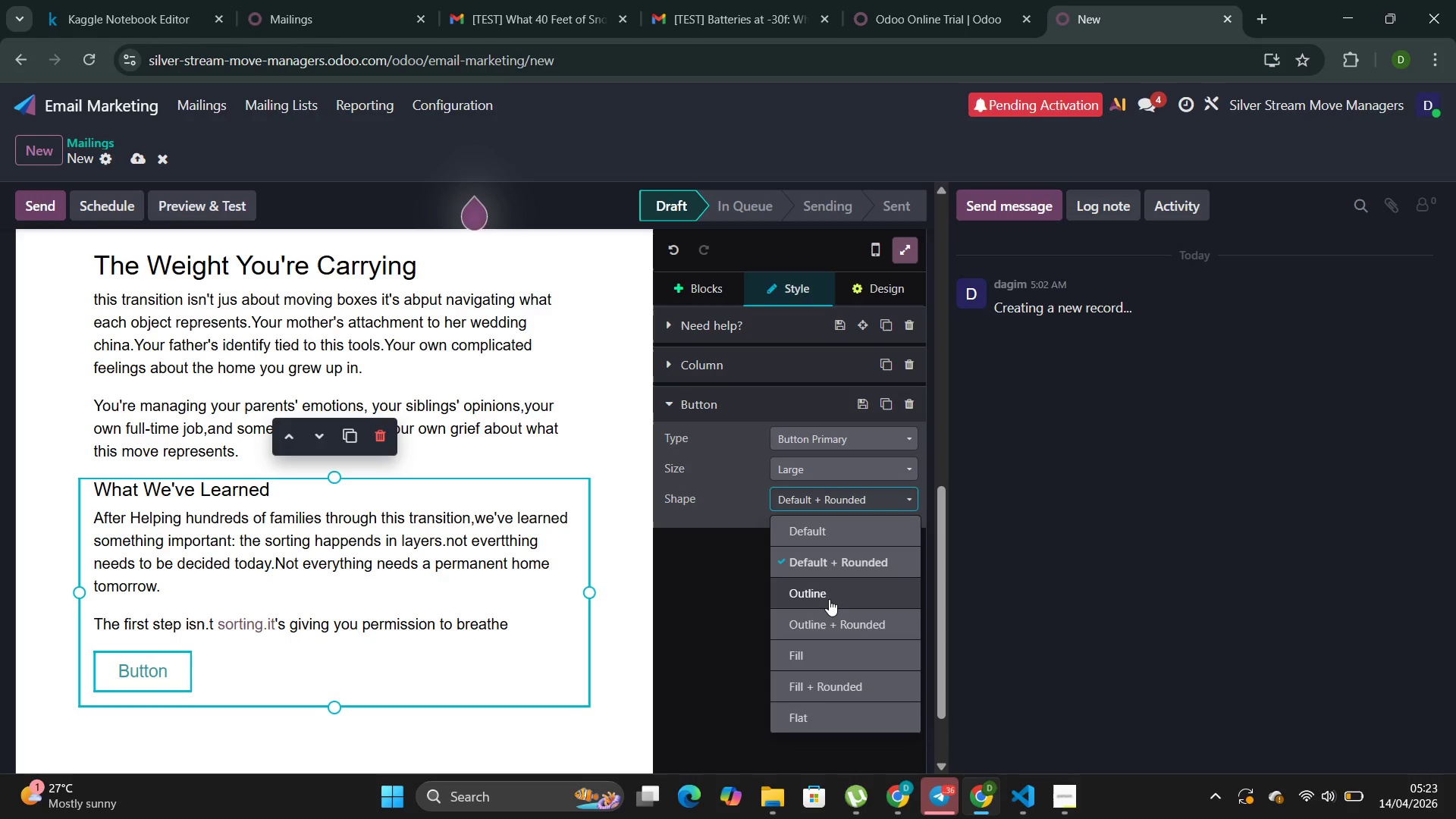 
left_click([829, 599])
 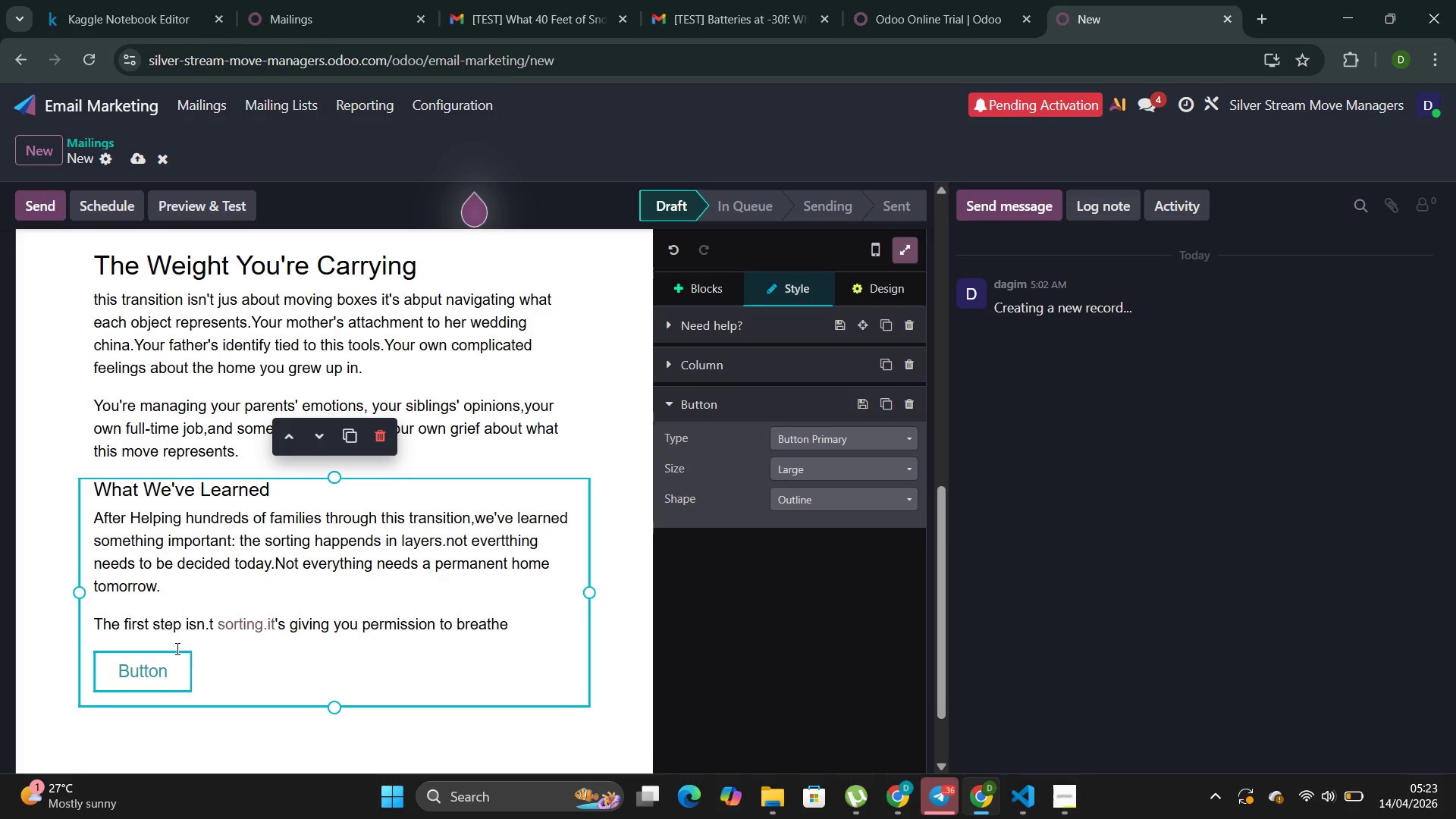 
left_click([173, 672])
 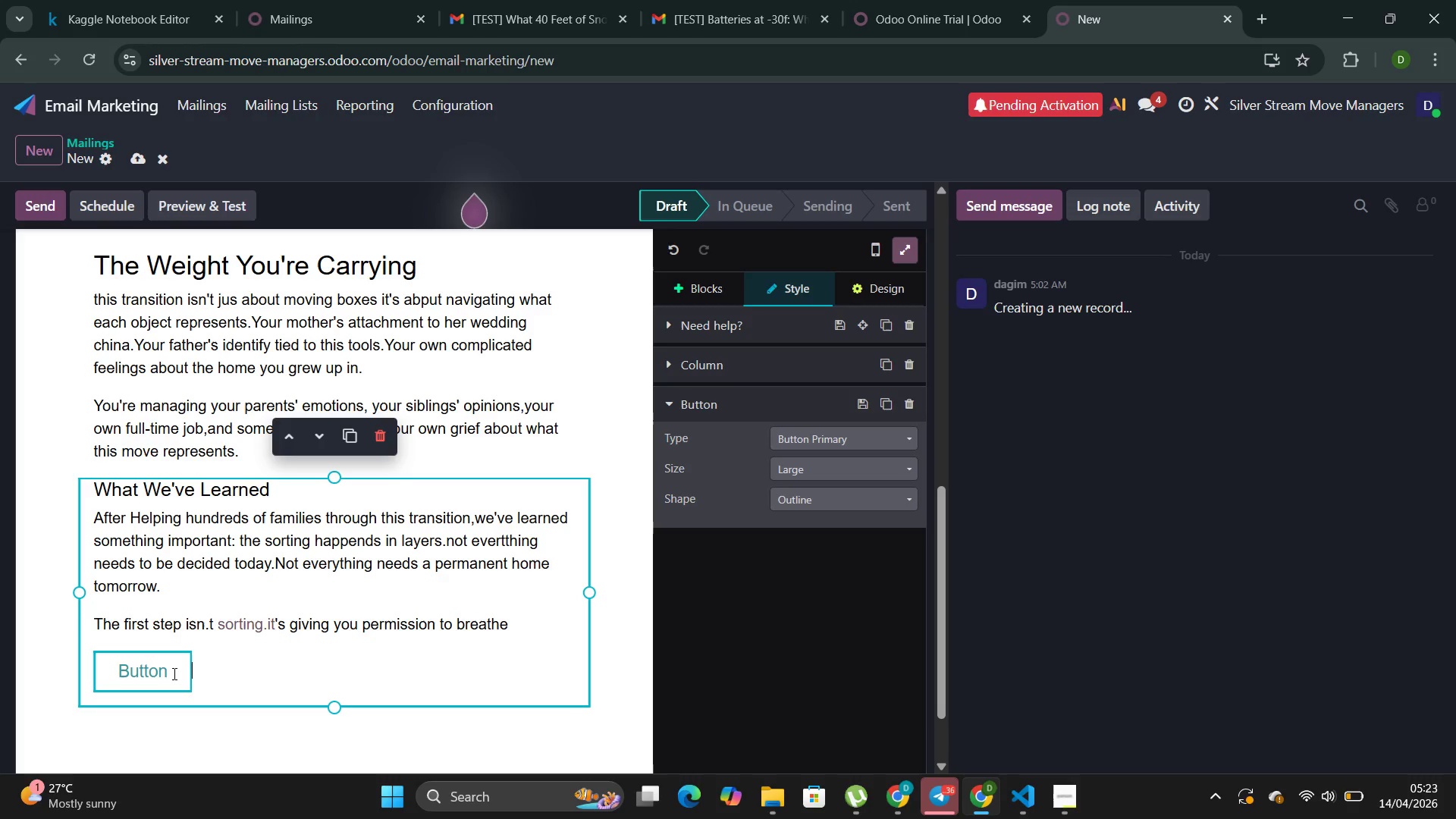 
left_click([173, 673])
 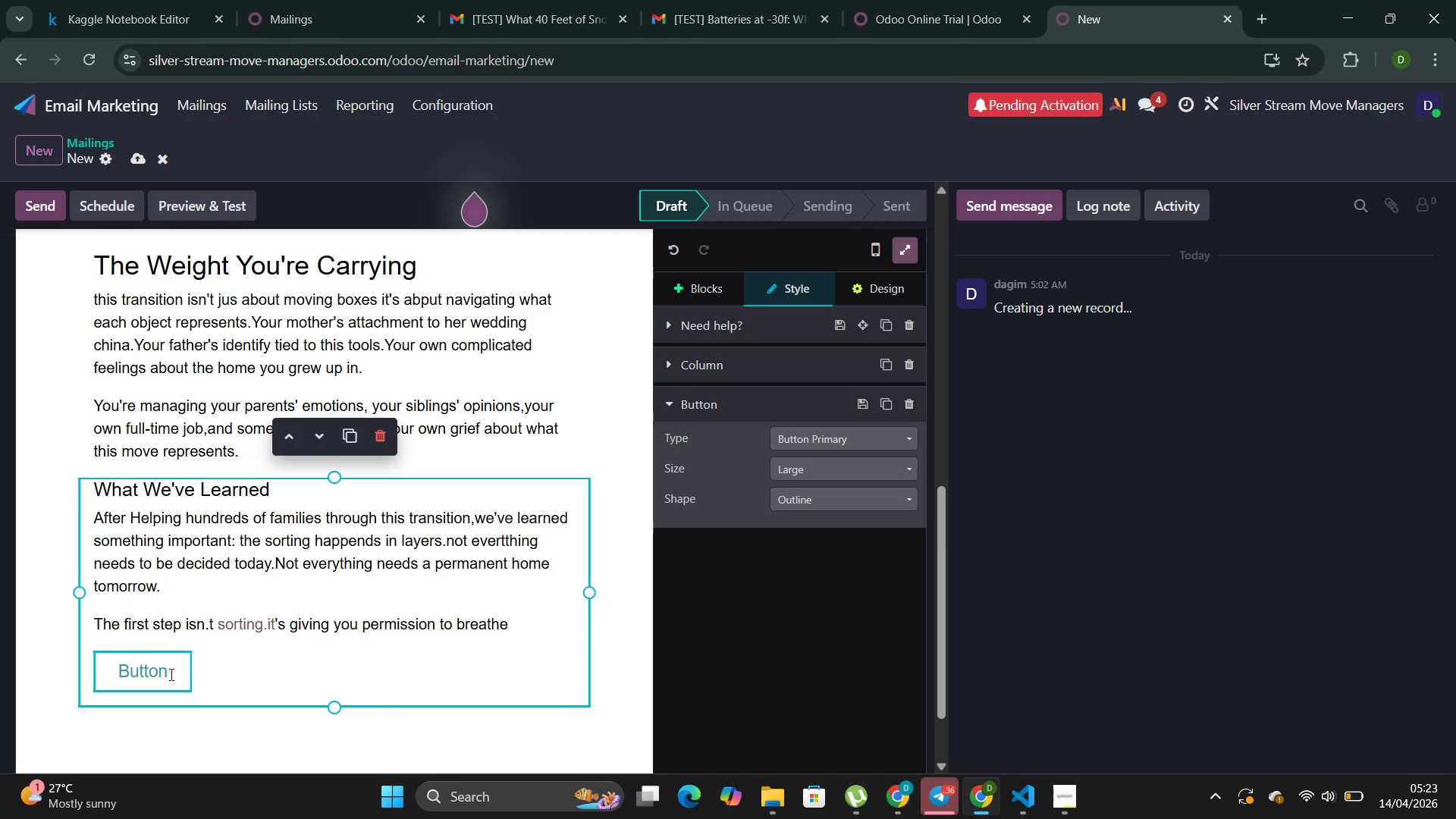 
key(ArrowLeft)
 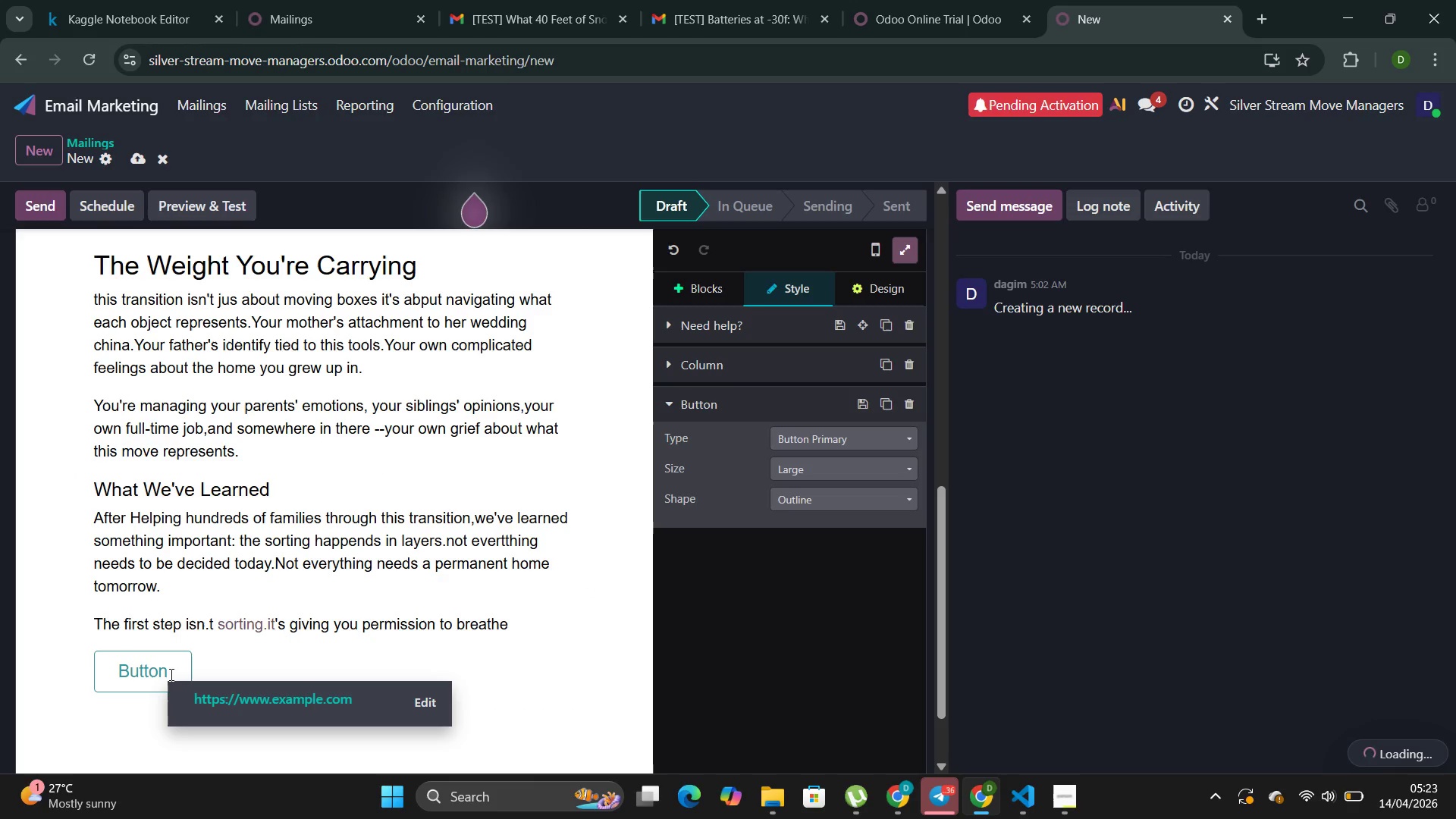 
key(Backspace)
 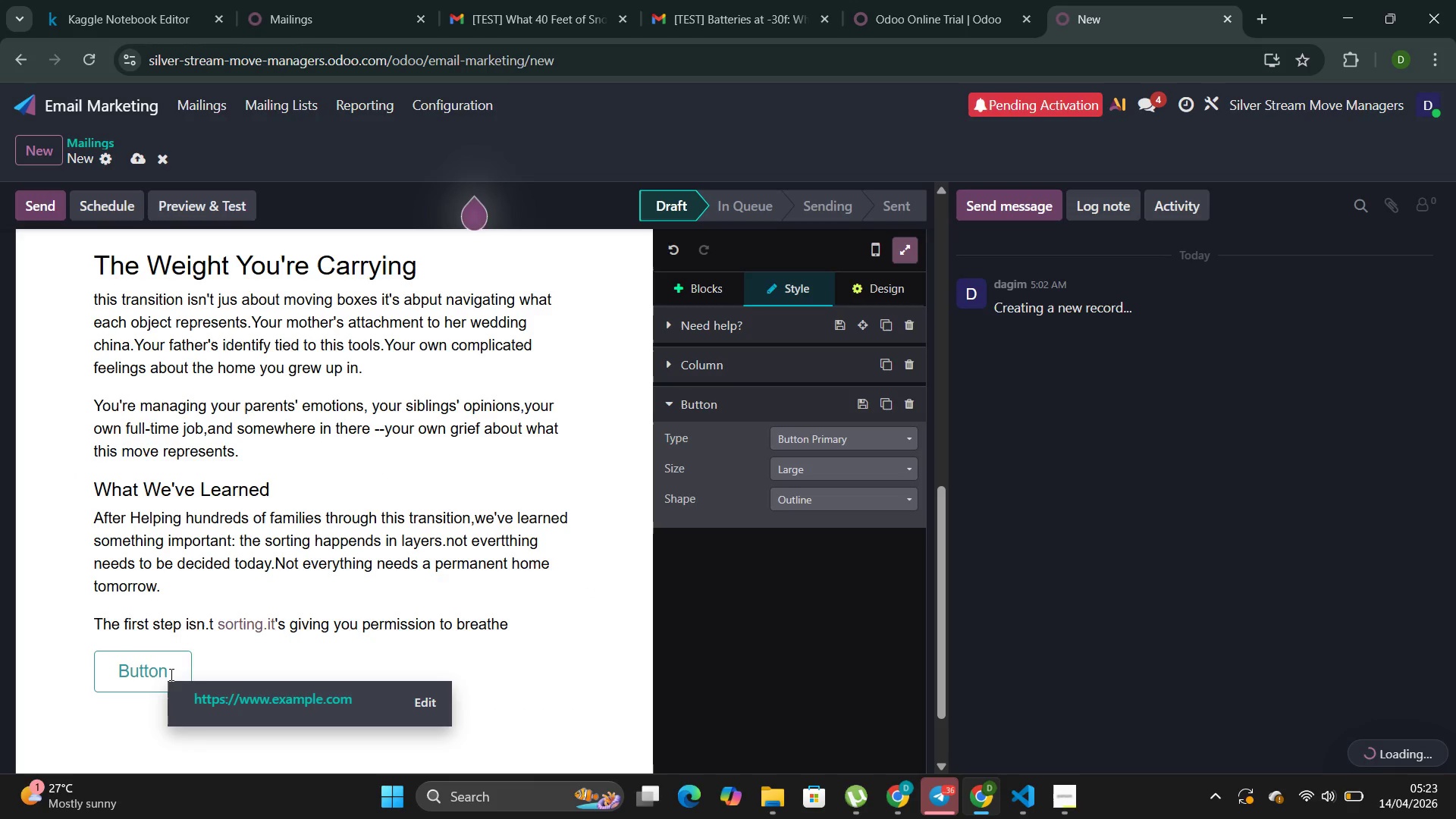 
key(Backspace)
 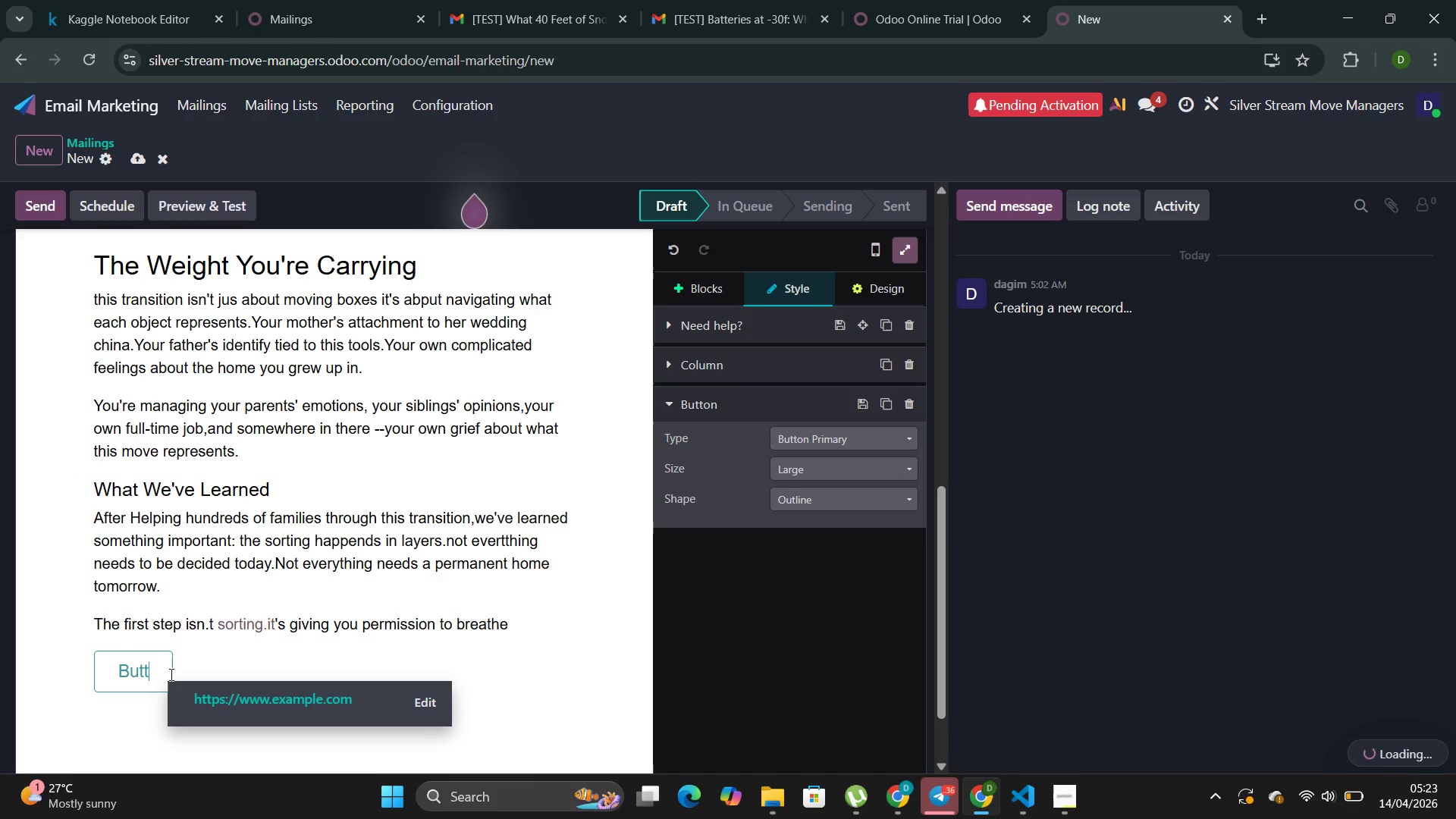 
key(Backspace)
 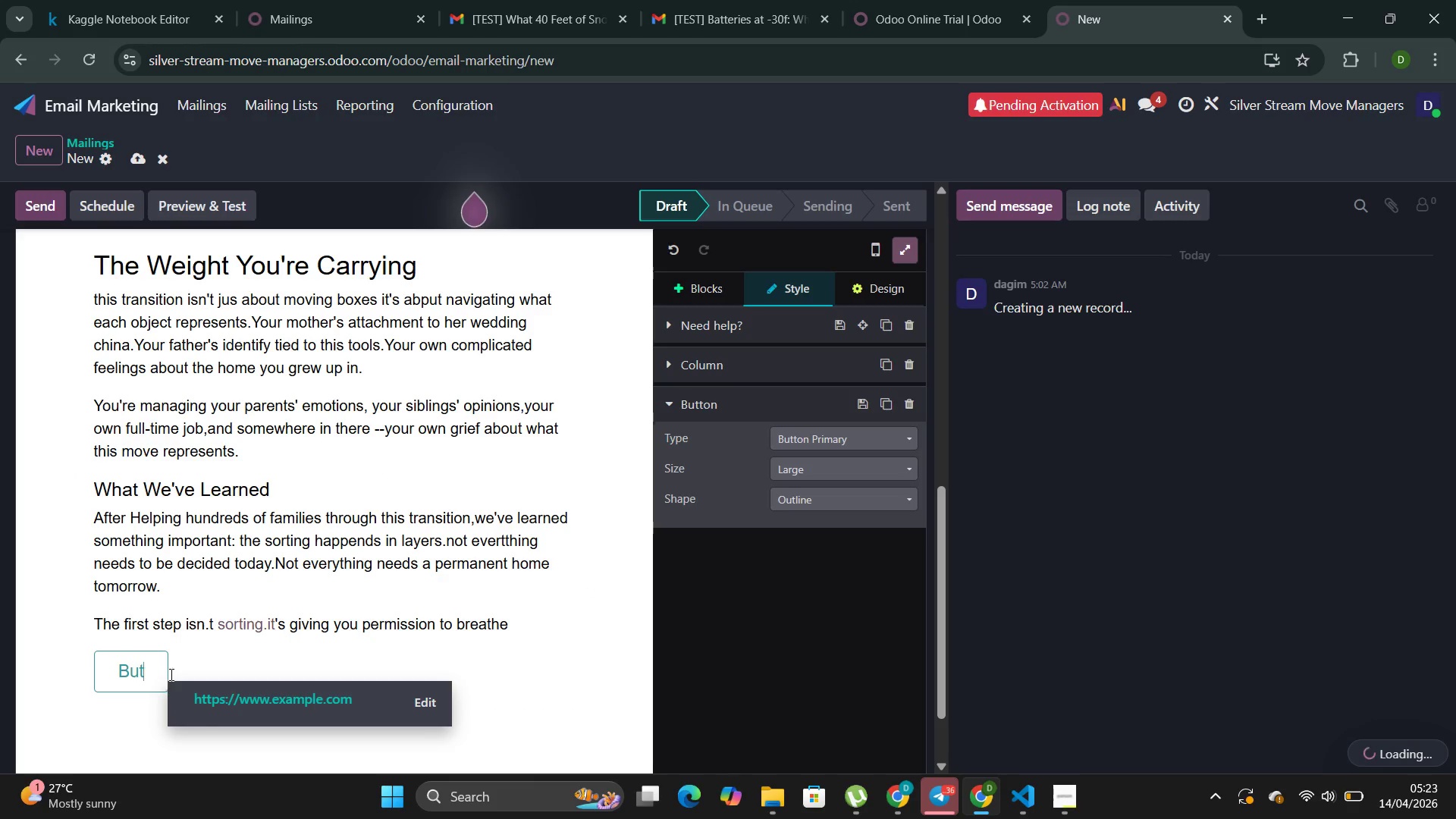 
key(Backspace)
 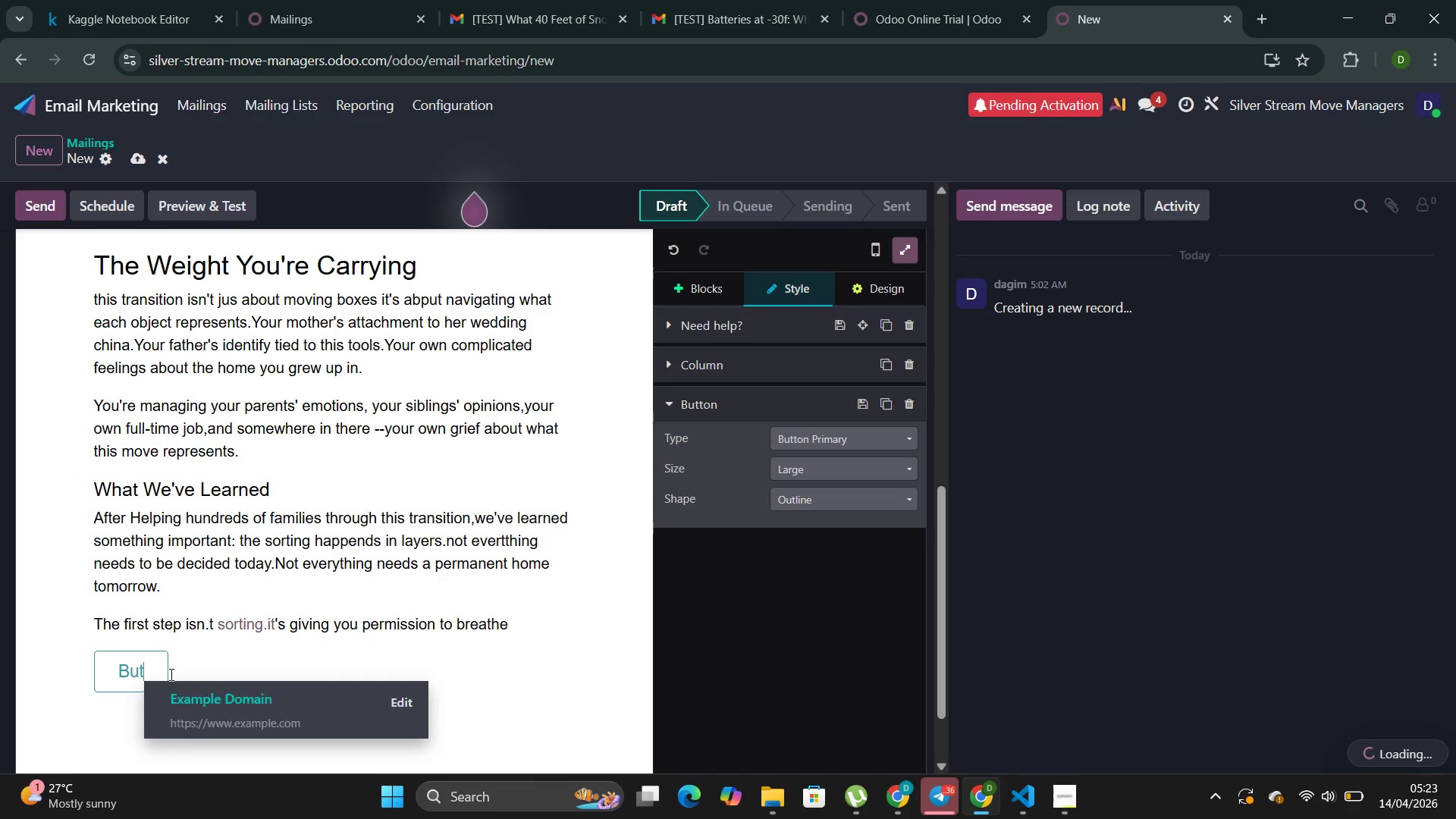 
key(Backspace)
 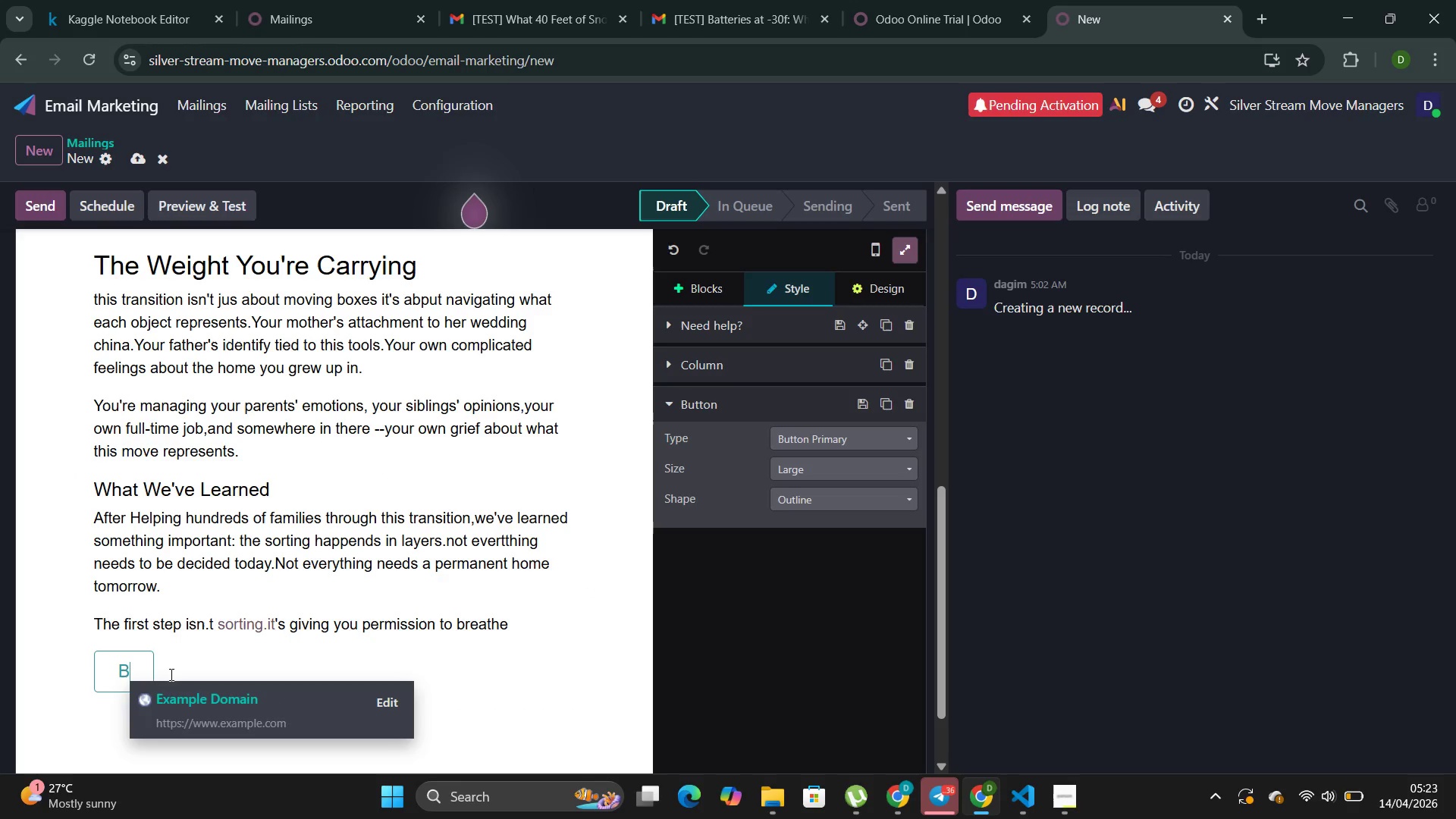 
key(Enter)
 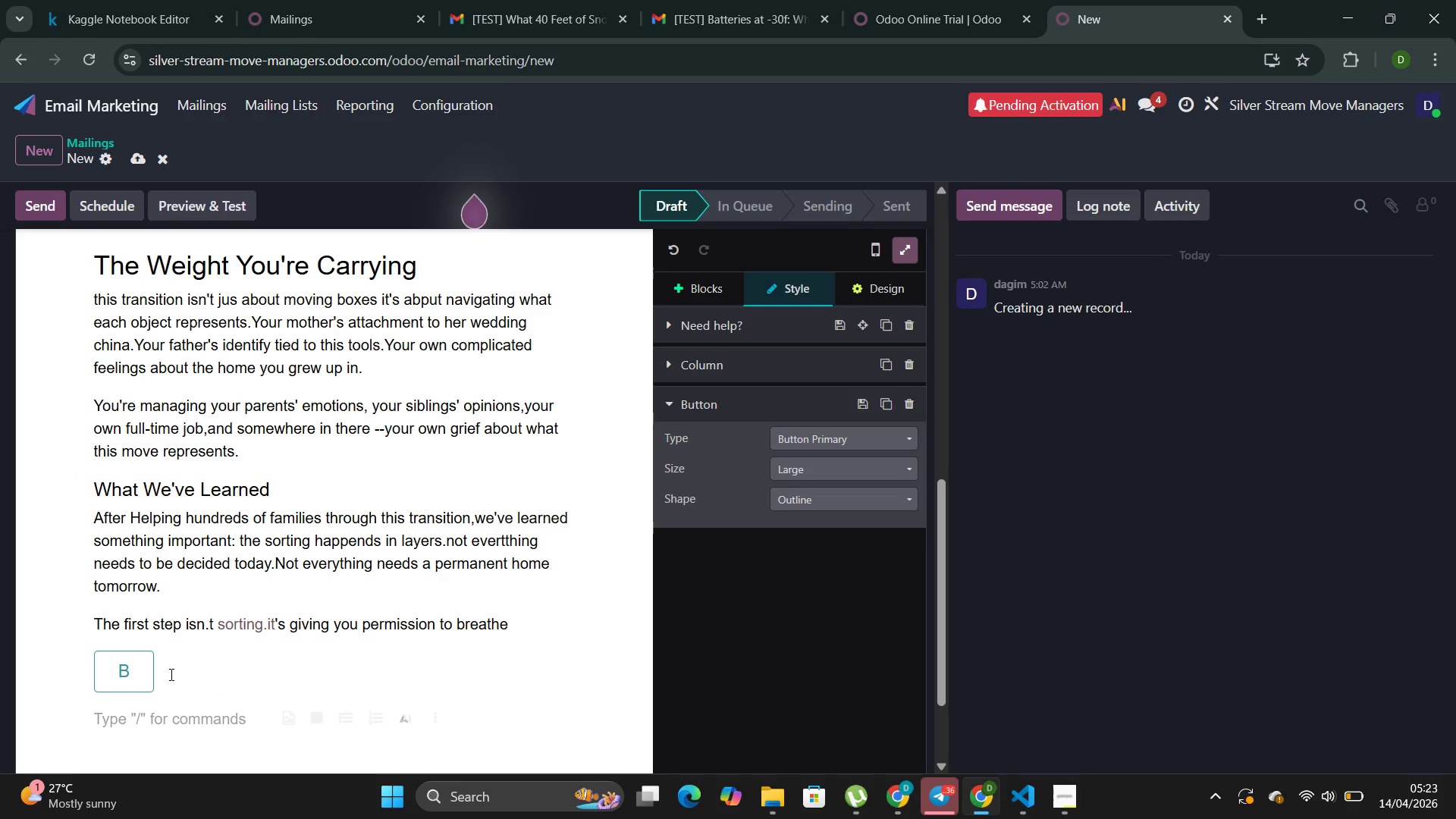 
type(The First Step Guide )
 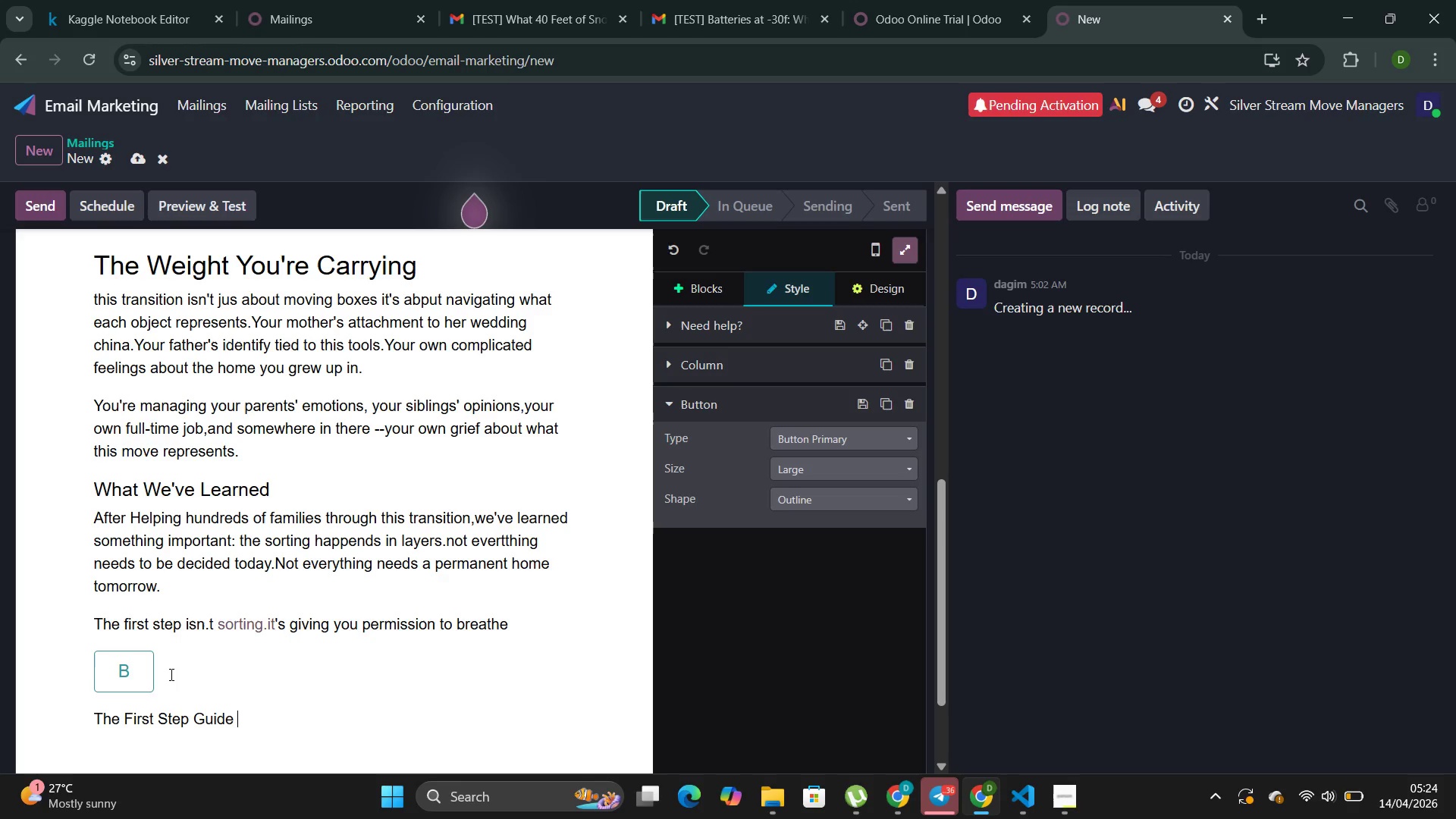 
left_click_drag(start_coordinate=[246, 714], to_coordinate=[59, 742])
 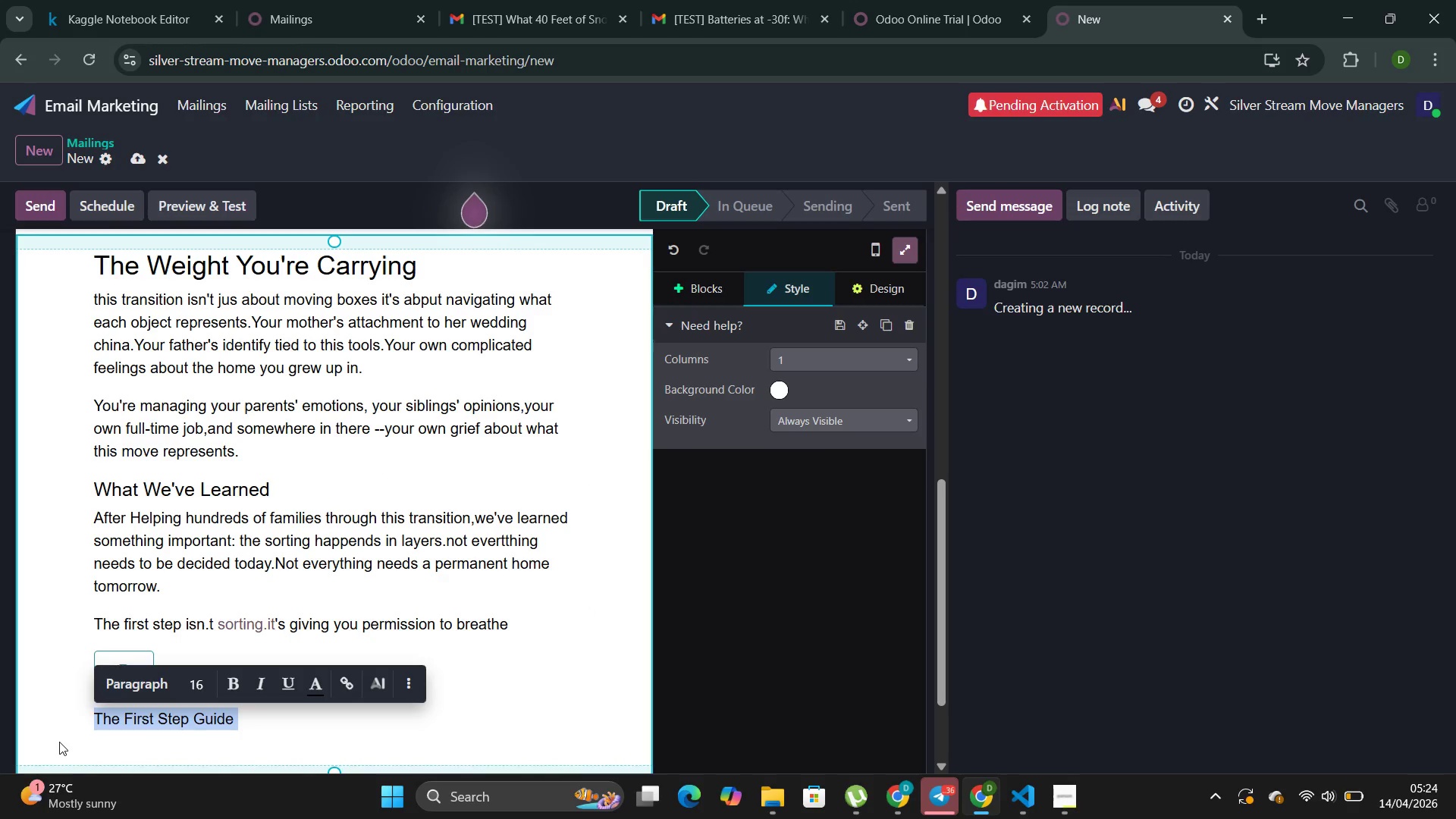 
key(Control+X)
 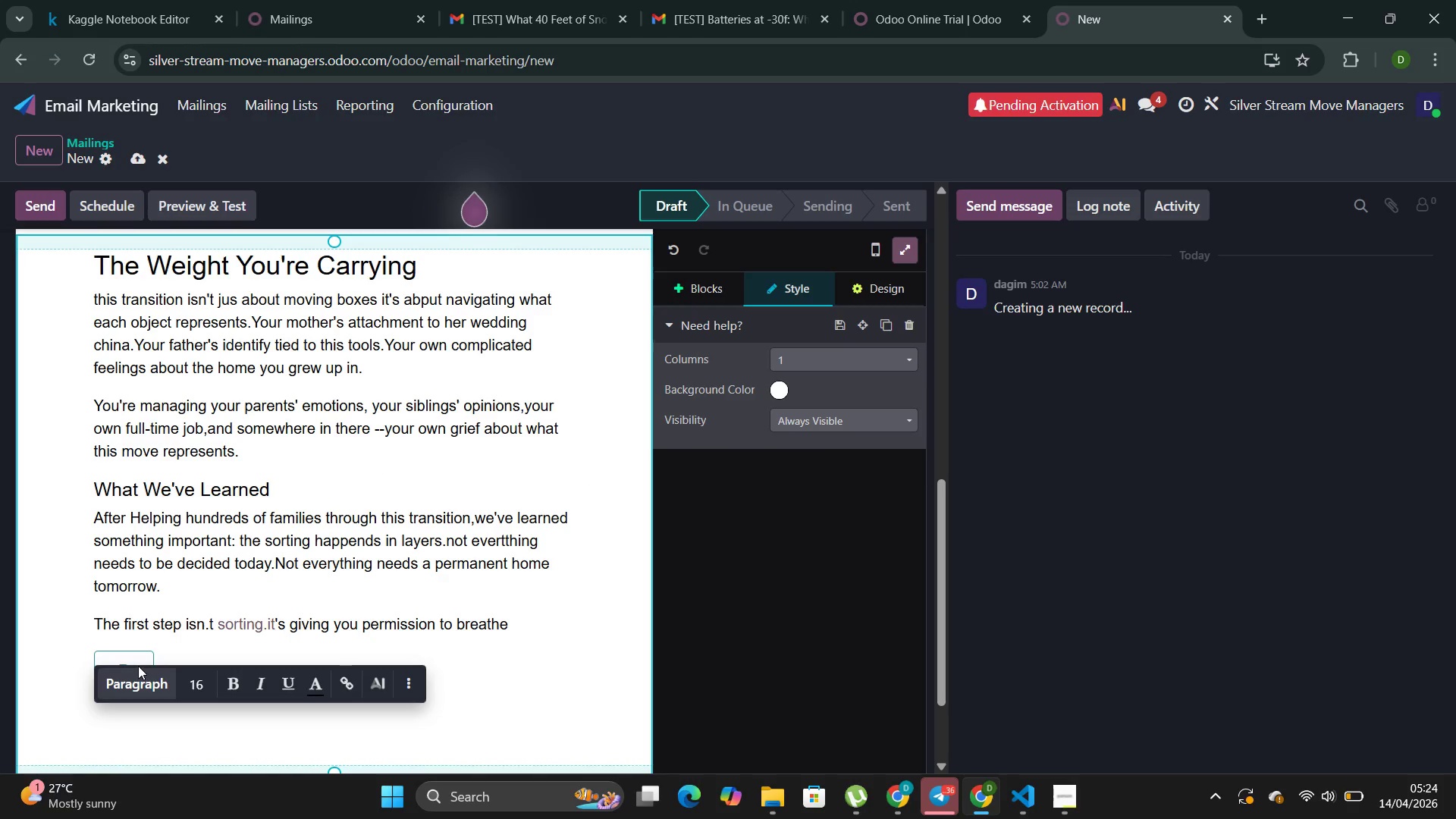 
left_click([147, 658])
 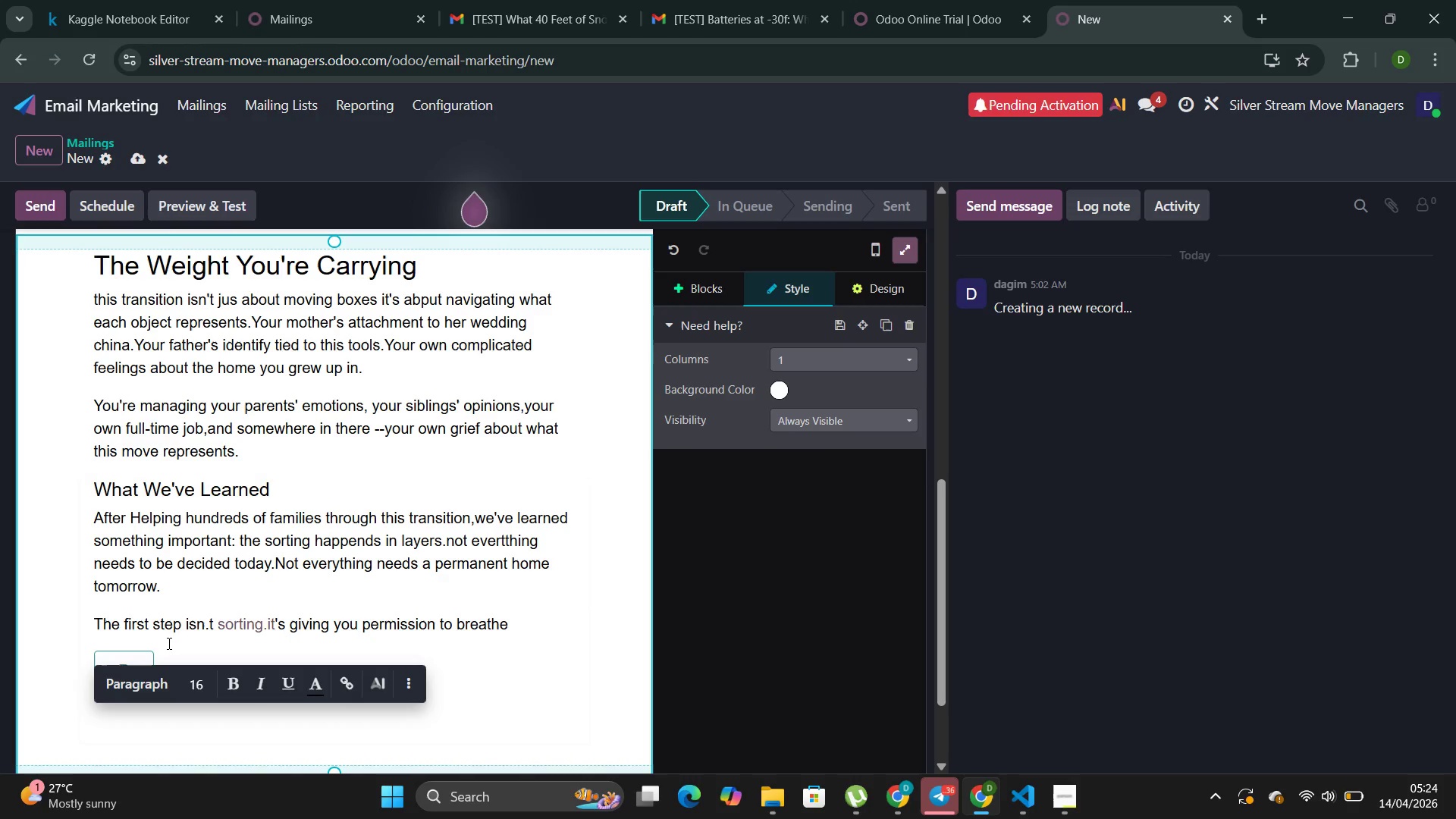 
left_click([168, 641])
 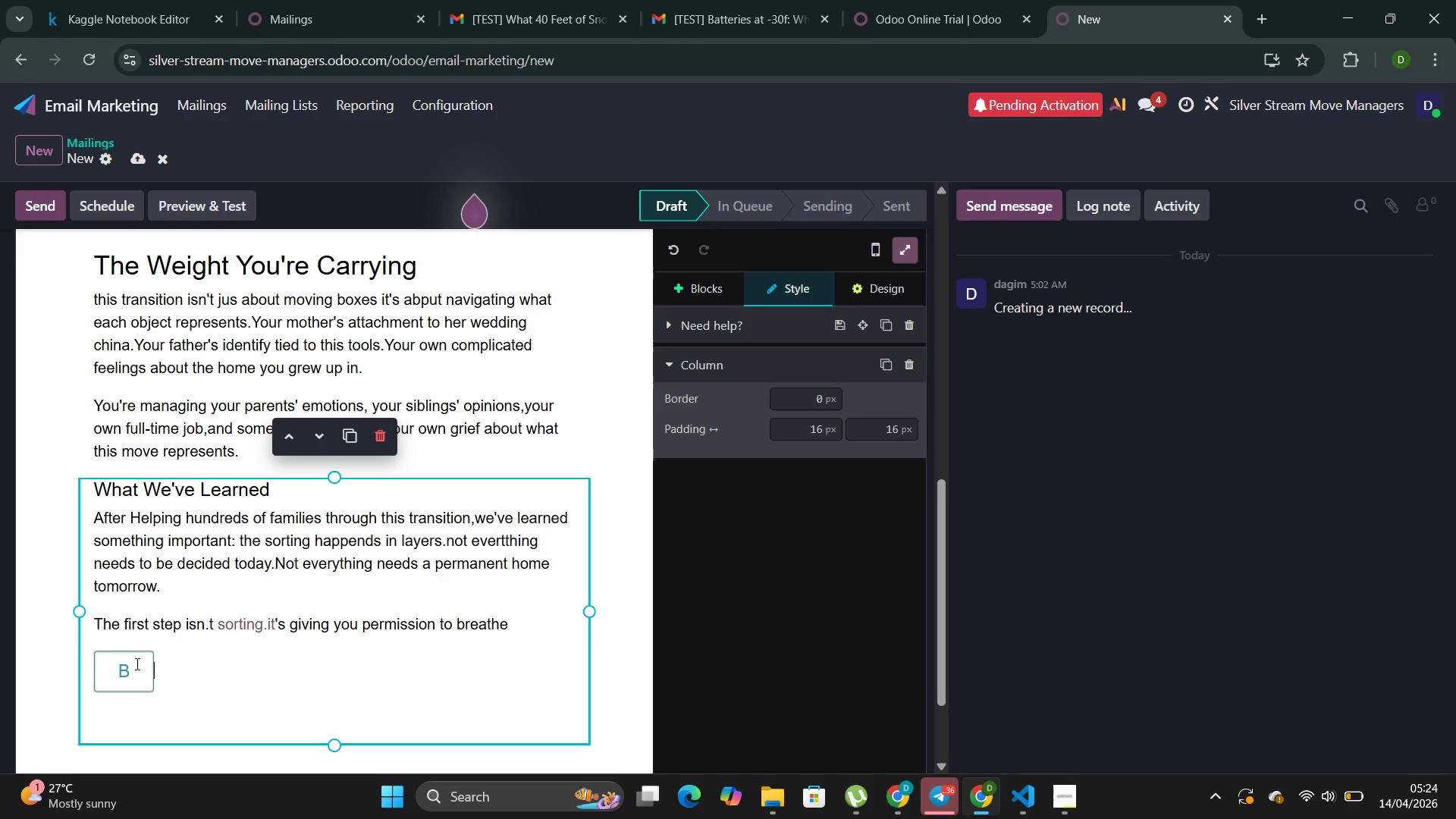 
left_click([136, 666])
 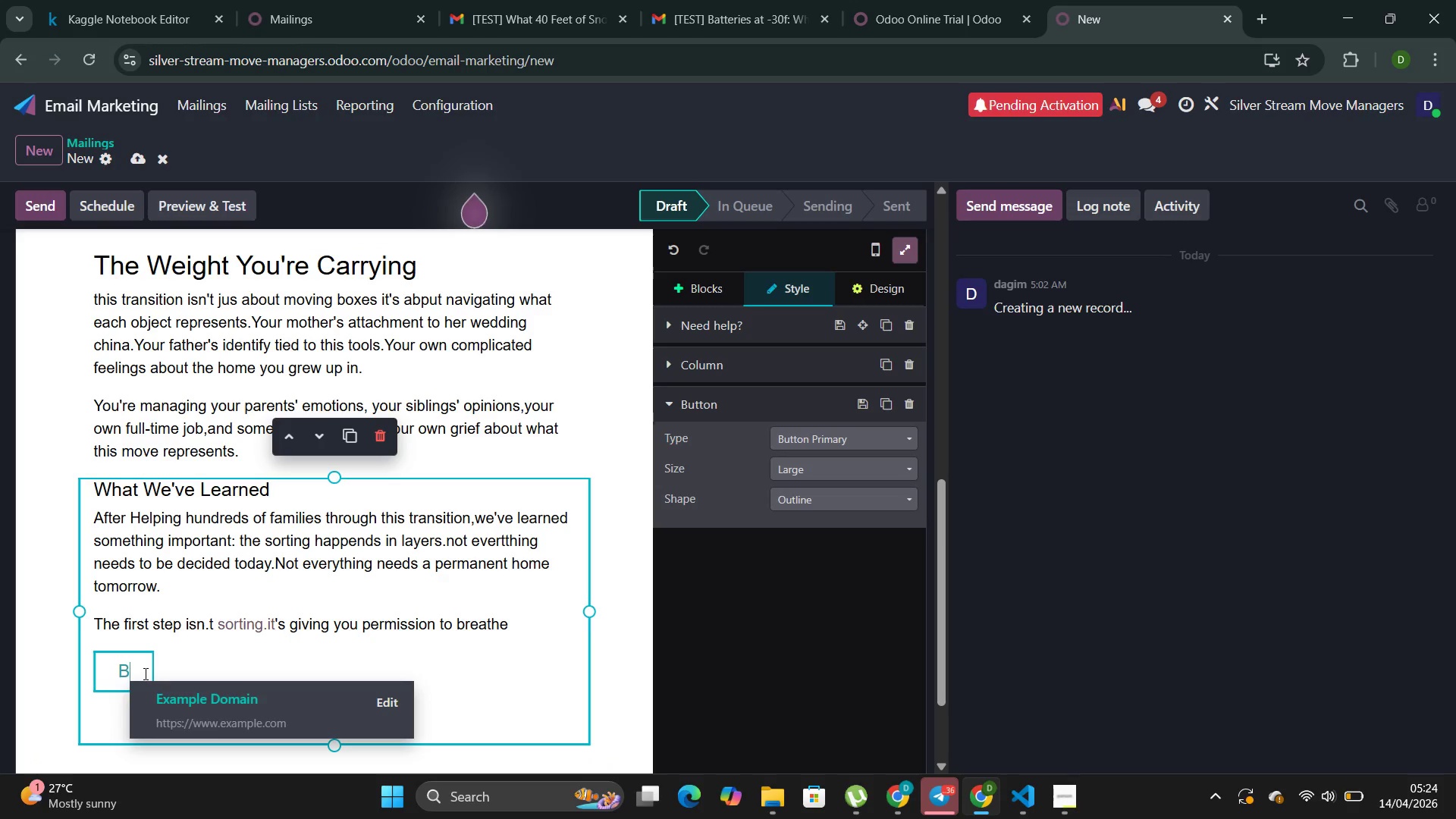 
key(Control+V)
 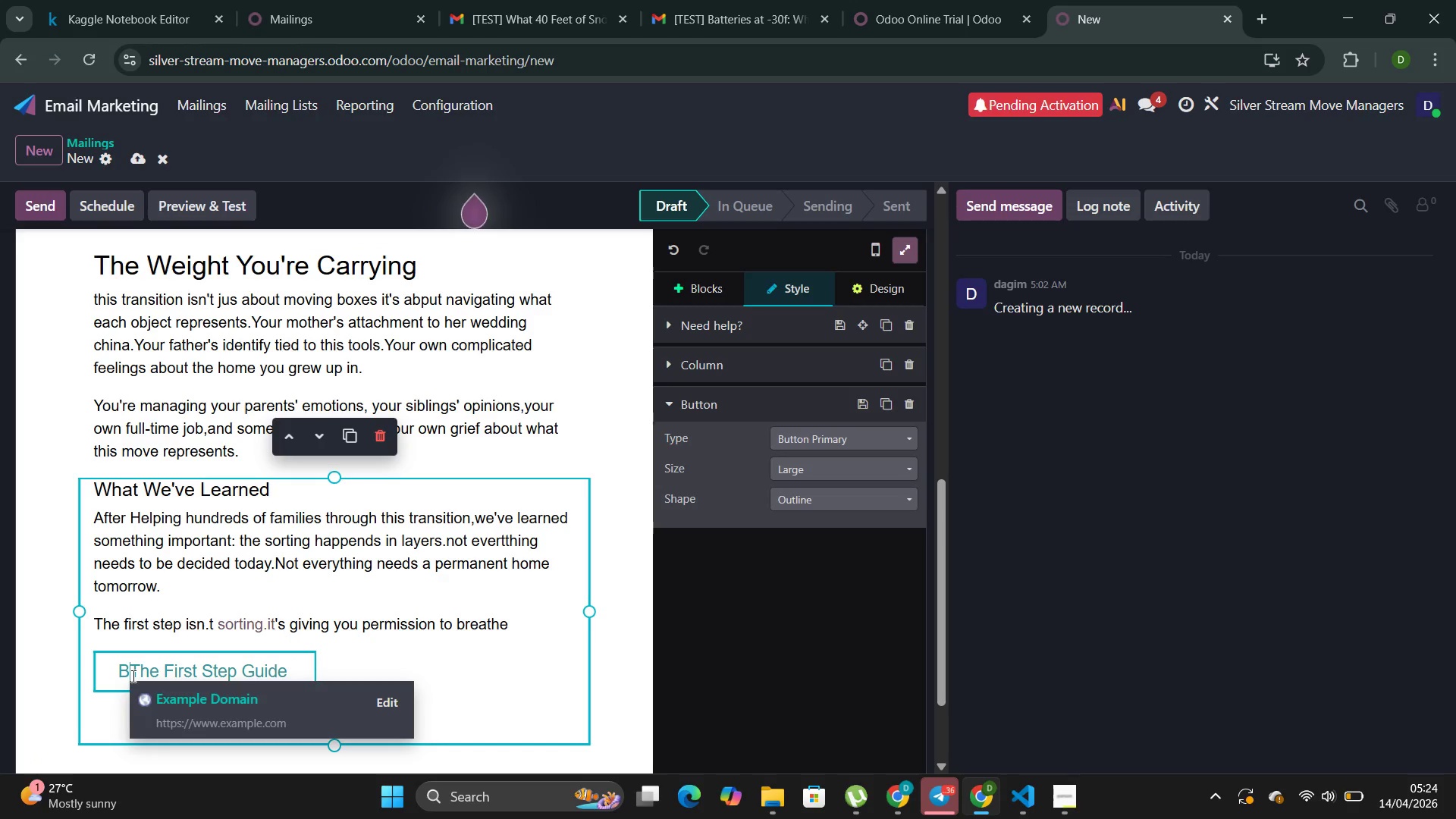 
key(Backspace)
 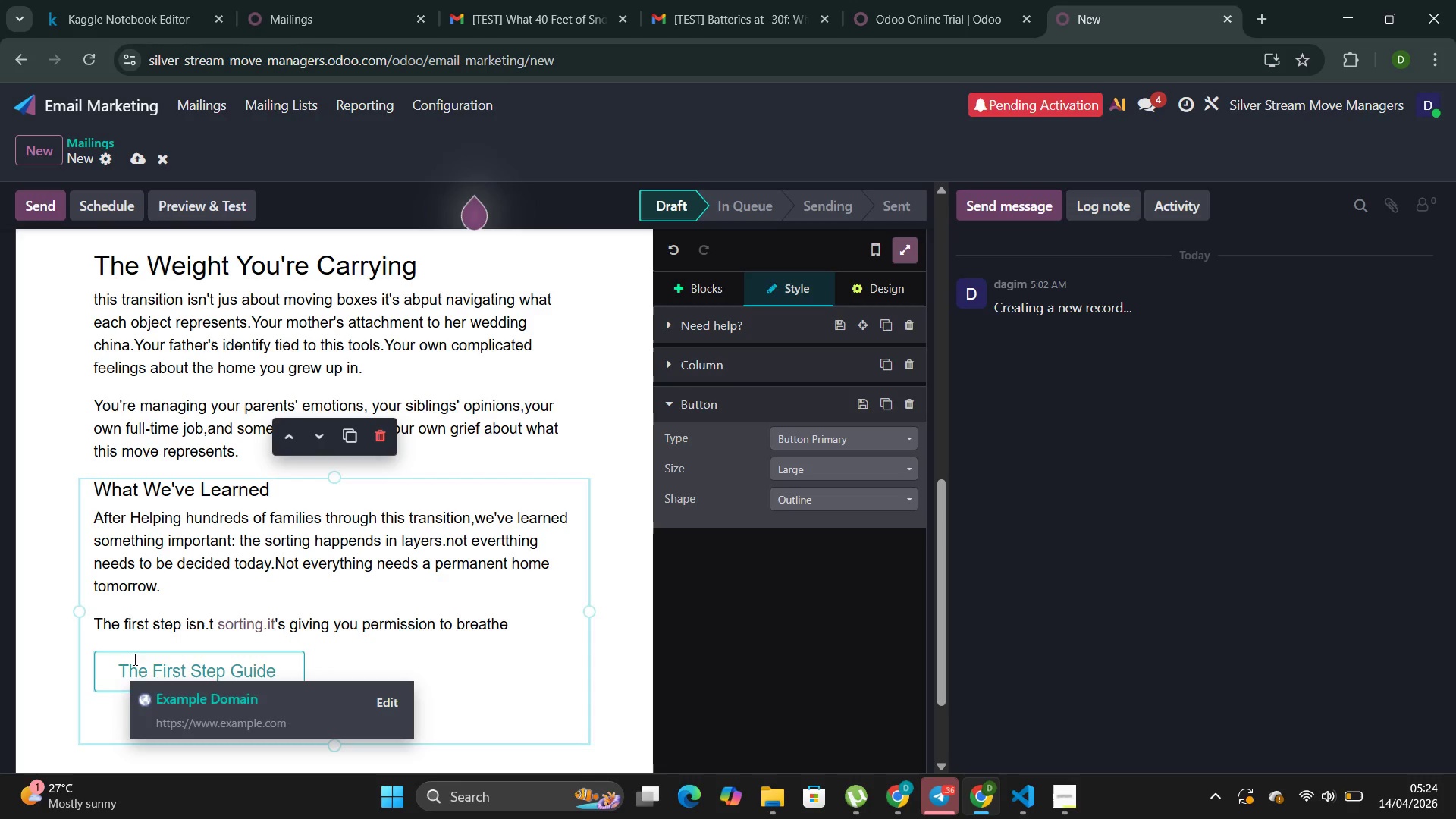 
scroll: coordinate [544, 652], scroll_direction: none, amount: 0.0
 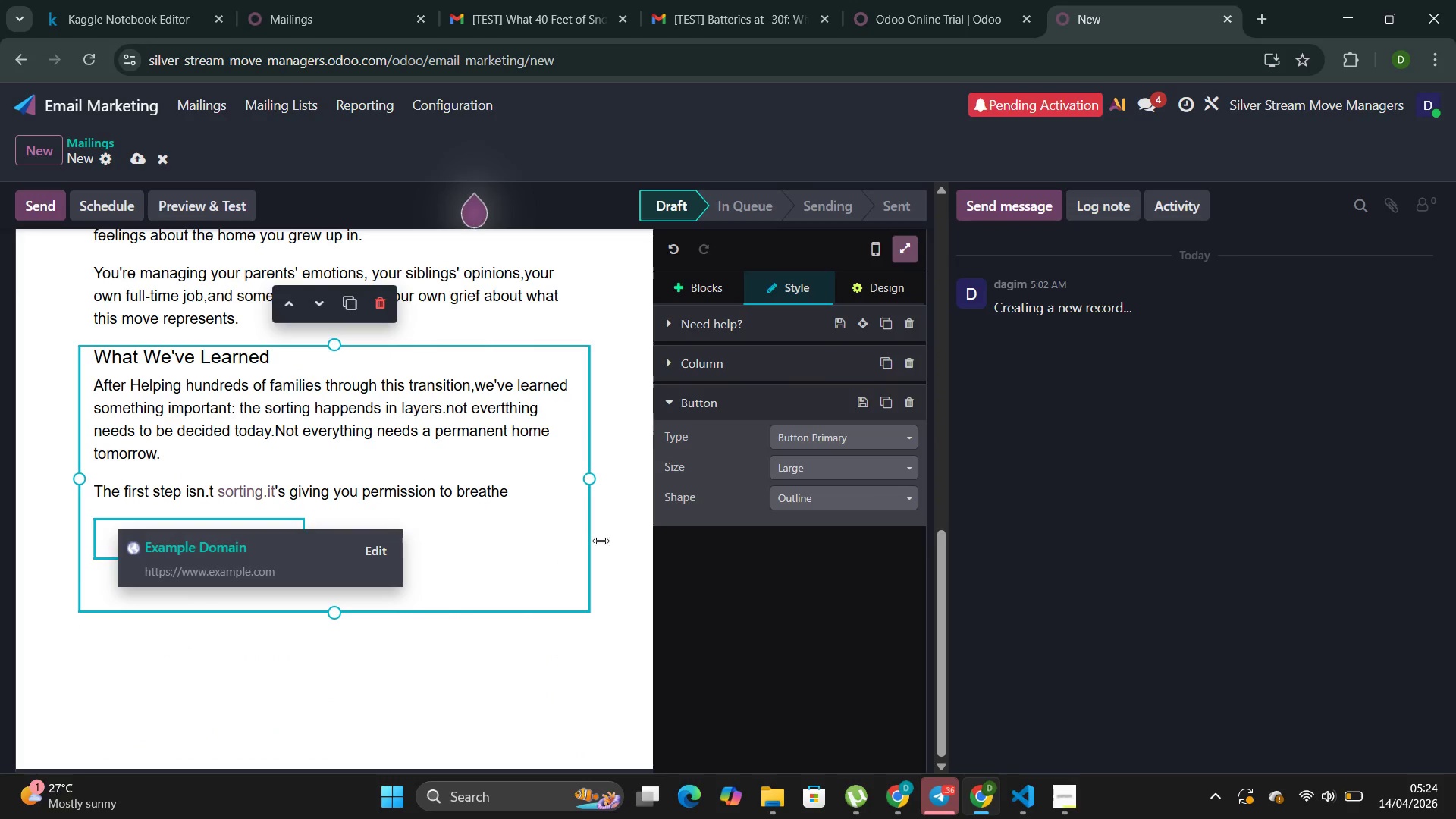 
mouse_move([696, 286])
 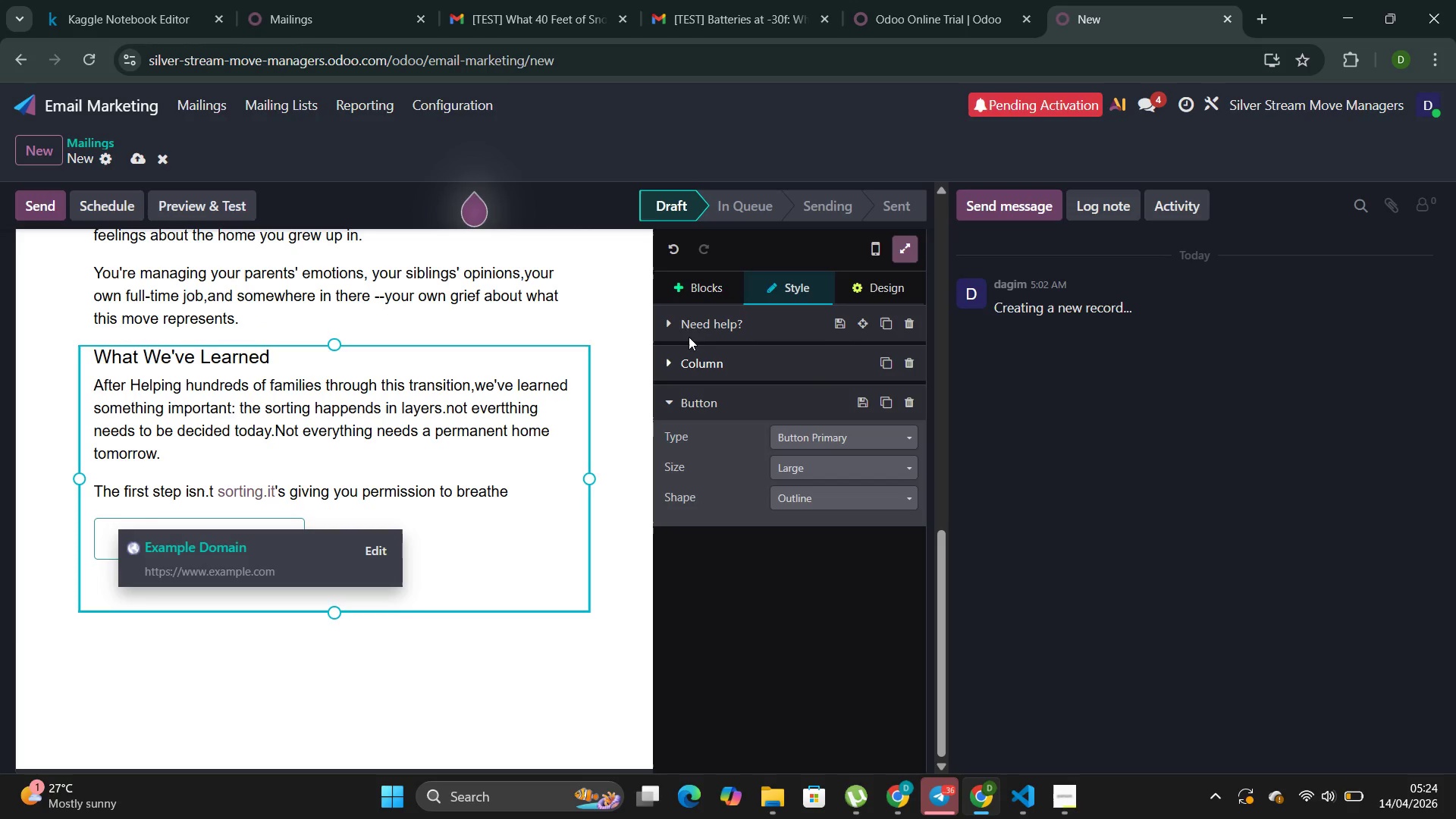 
left_click([700, 295])
 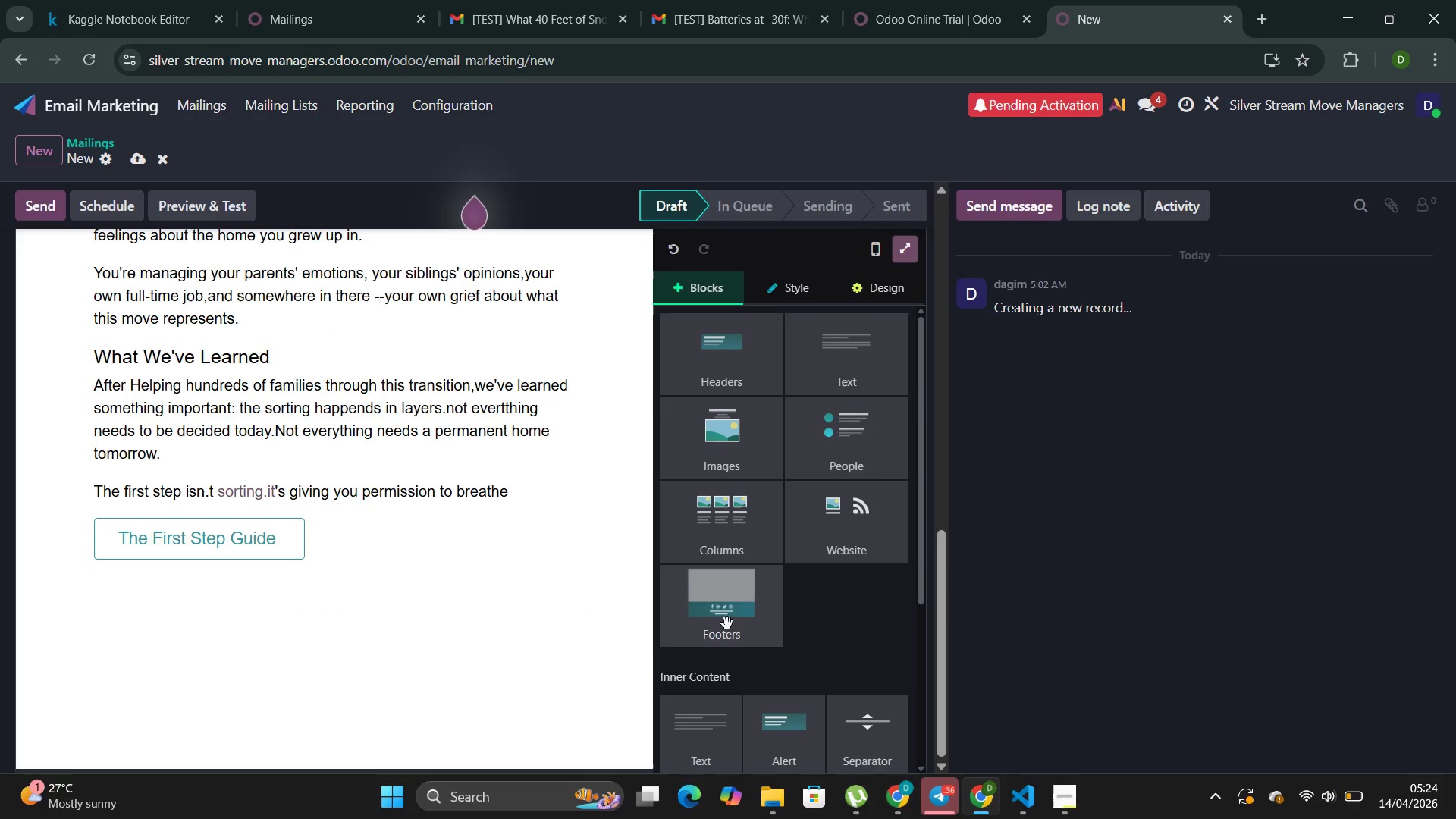 
left_click([740, 643])
 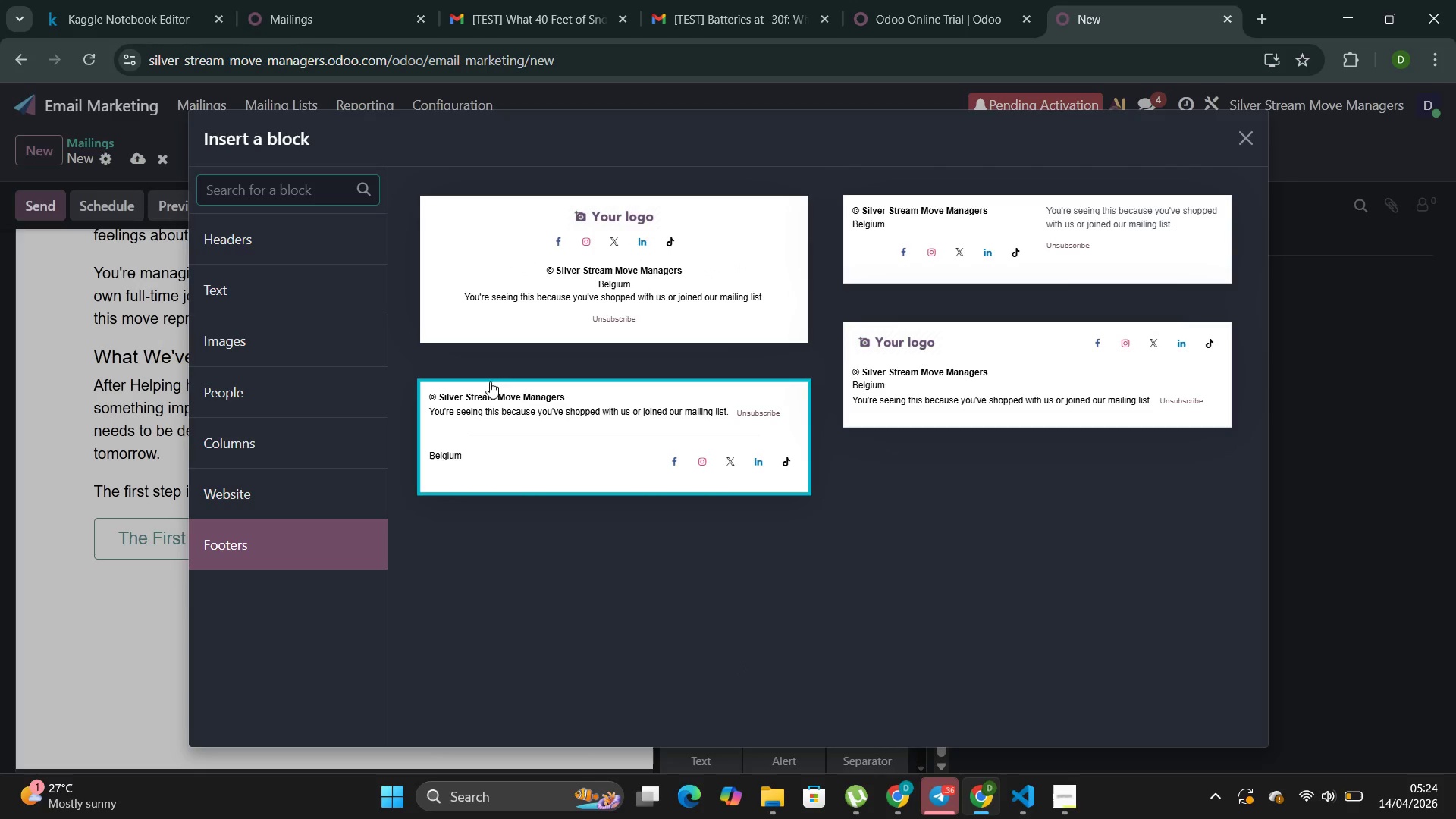 
left_click([504, 449])
 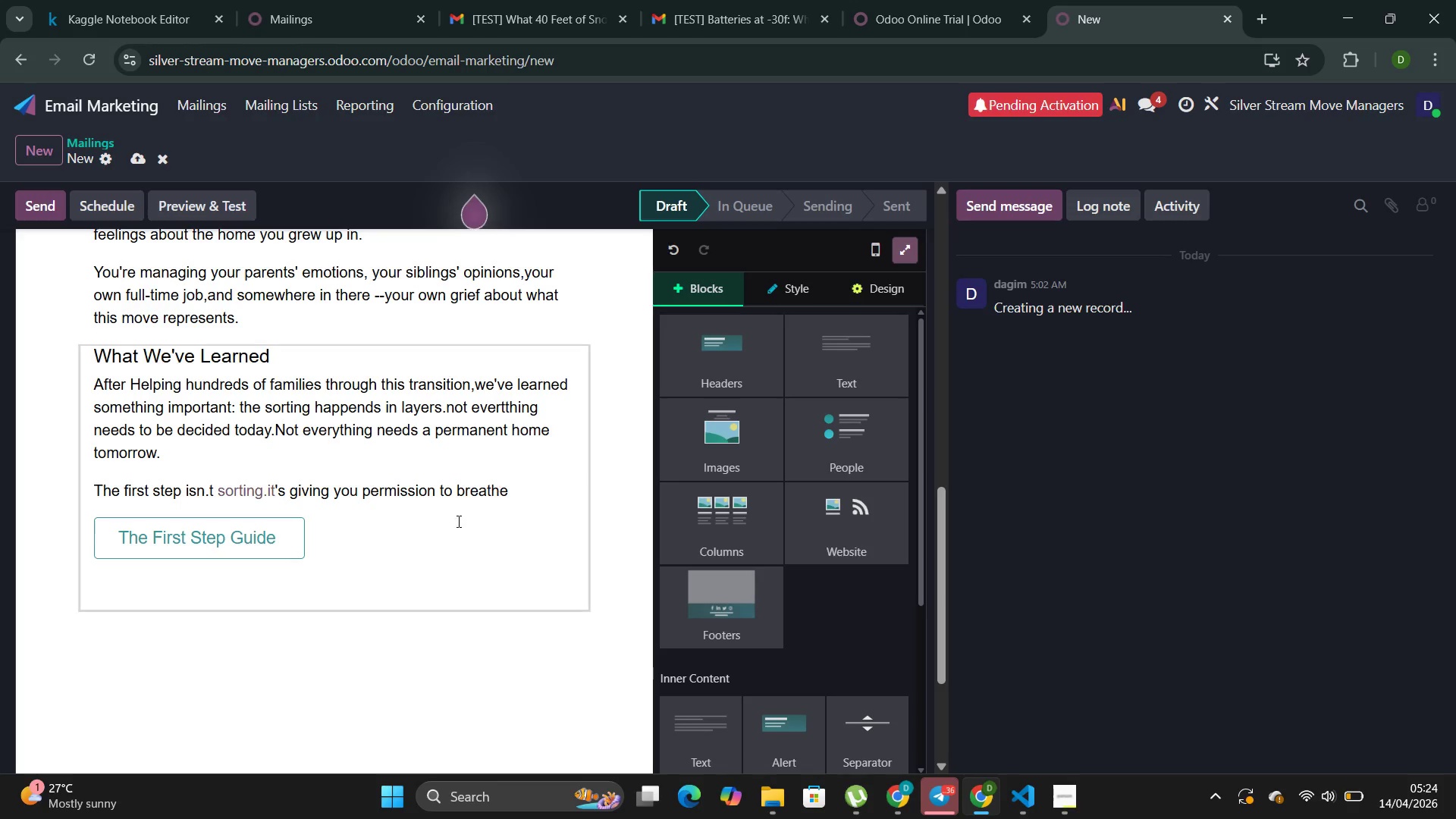 
scroll: coordinate [371, 562], scroll_direction: down, amount: 8.0
 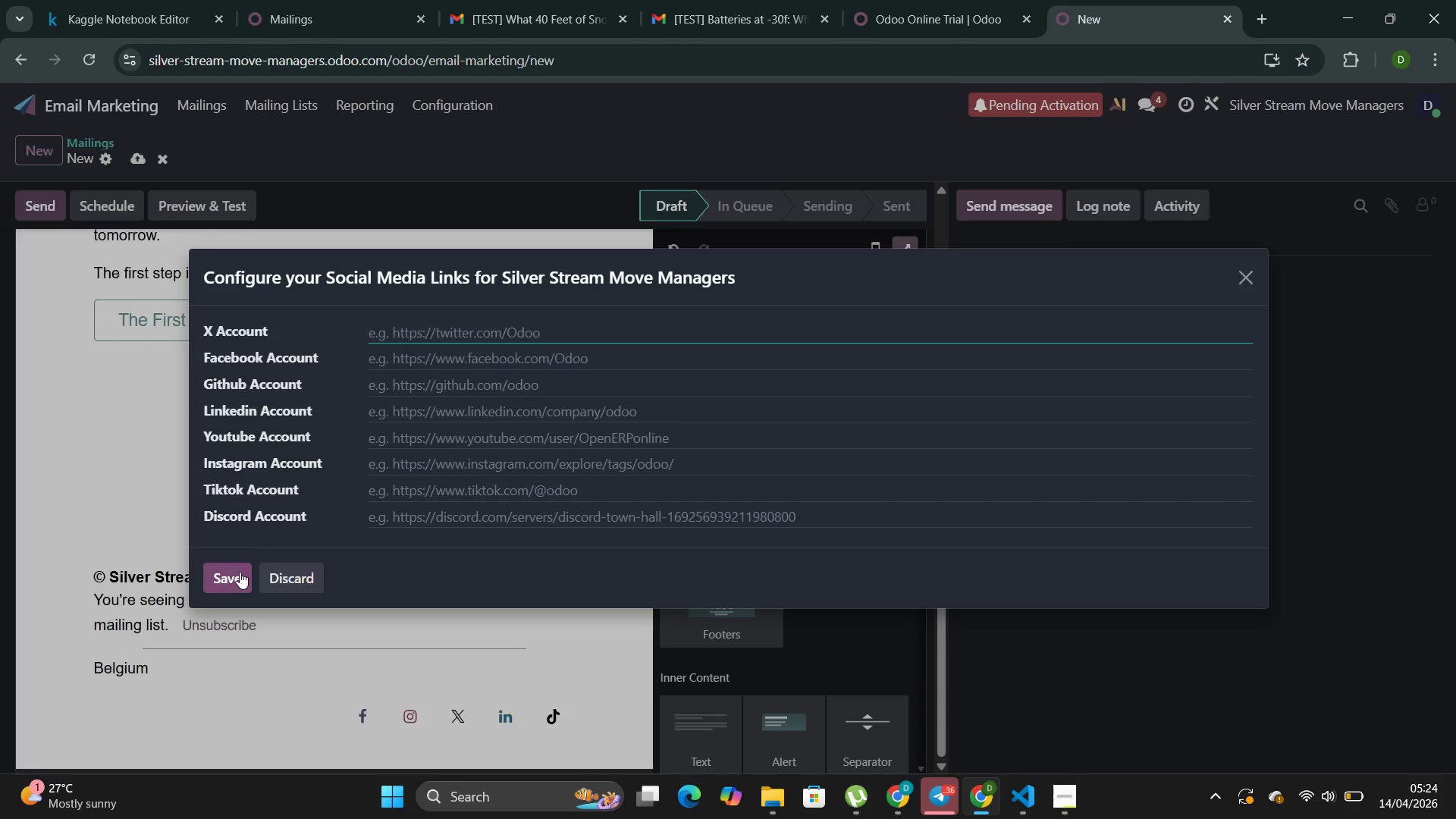 
left_click([237, 577])
 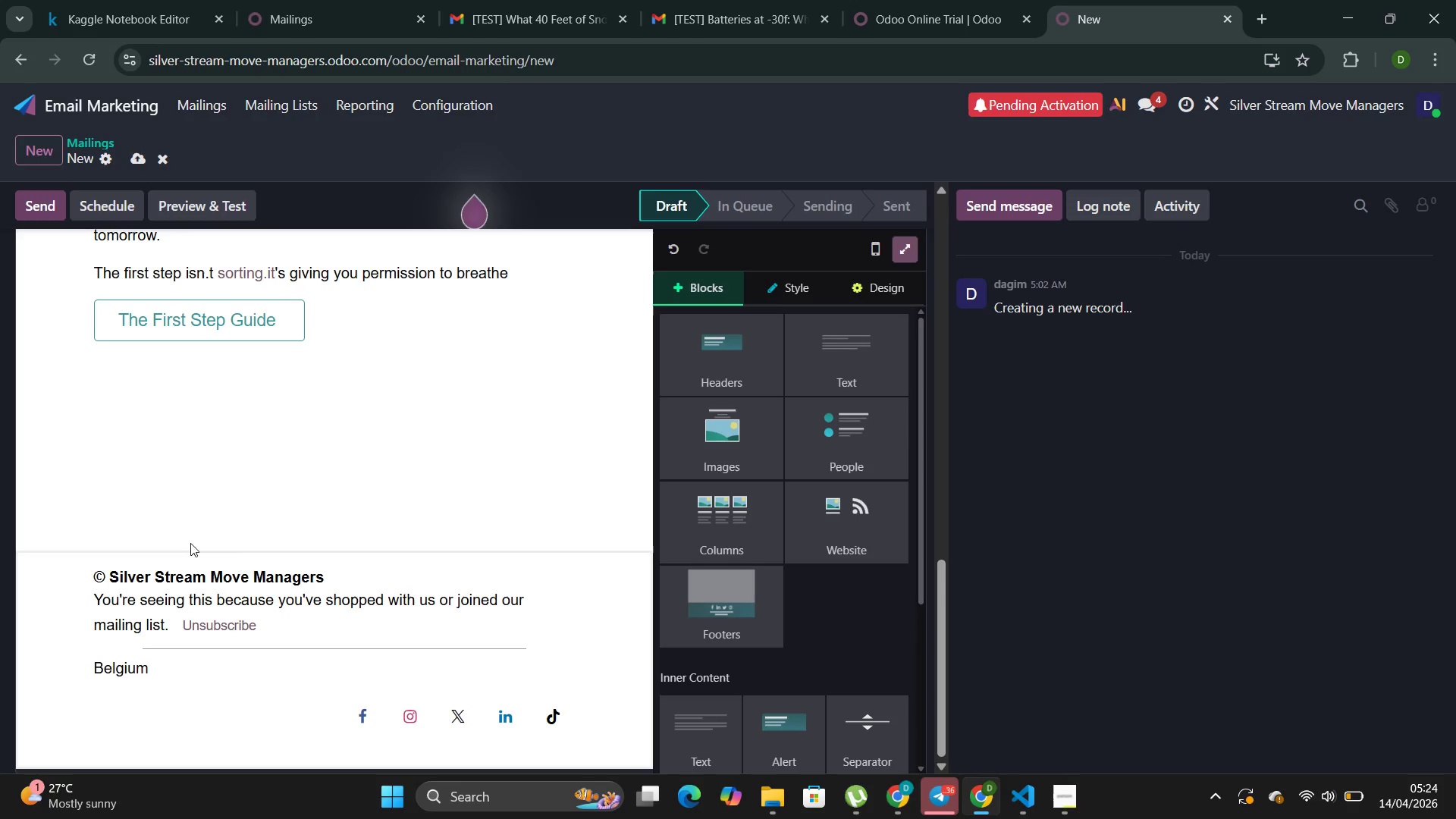 
left_click([193, 466])
 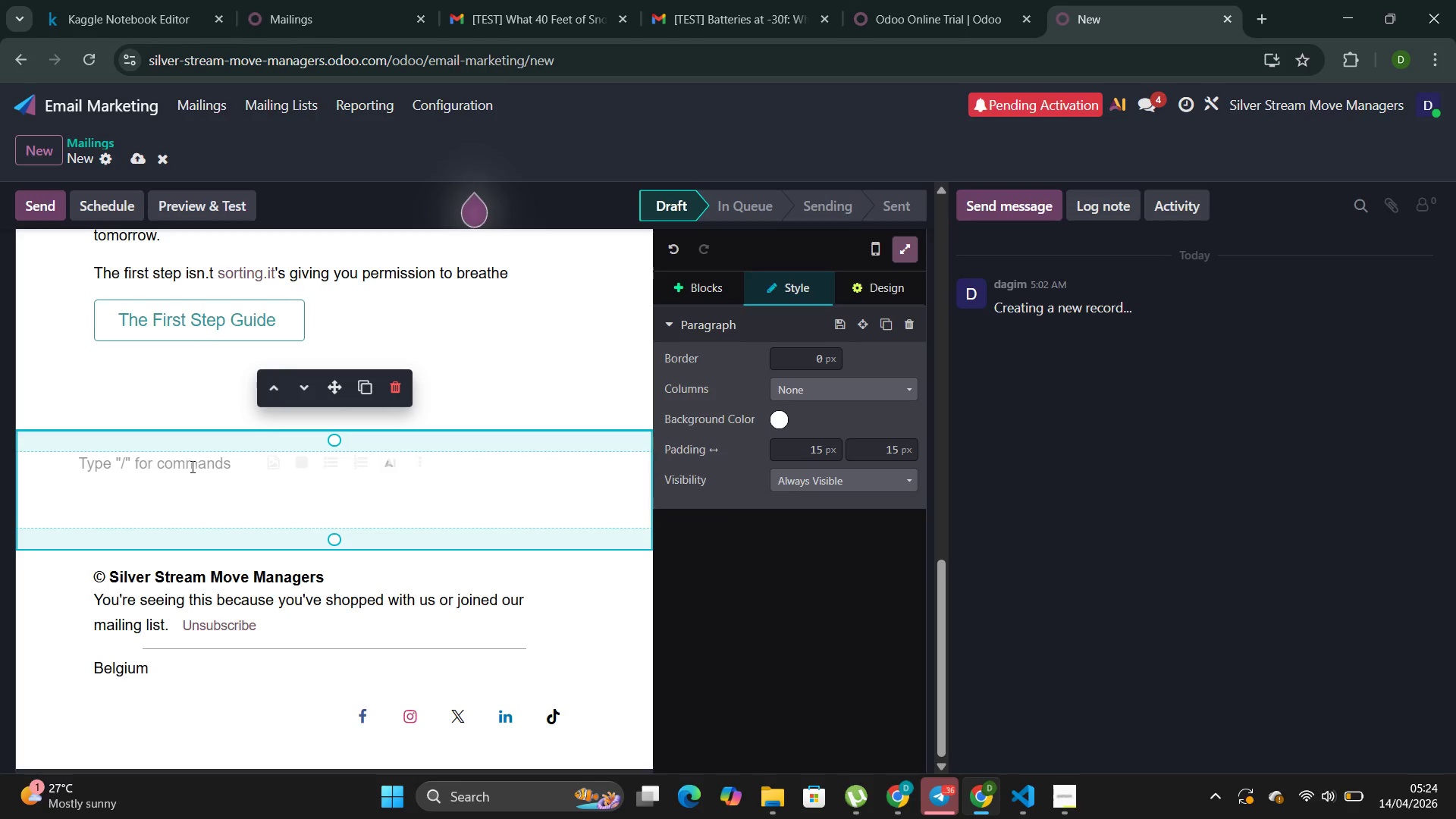 
wait(5.67)
 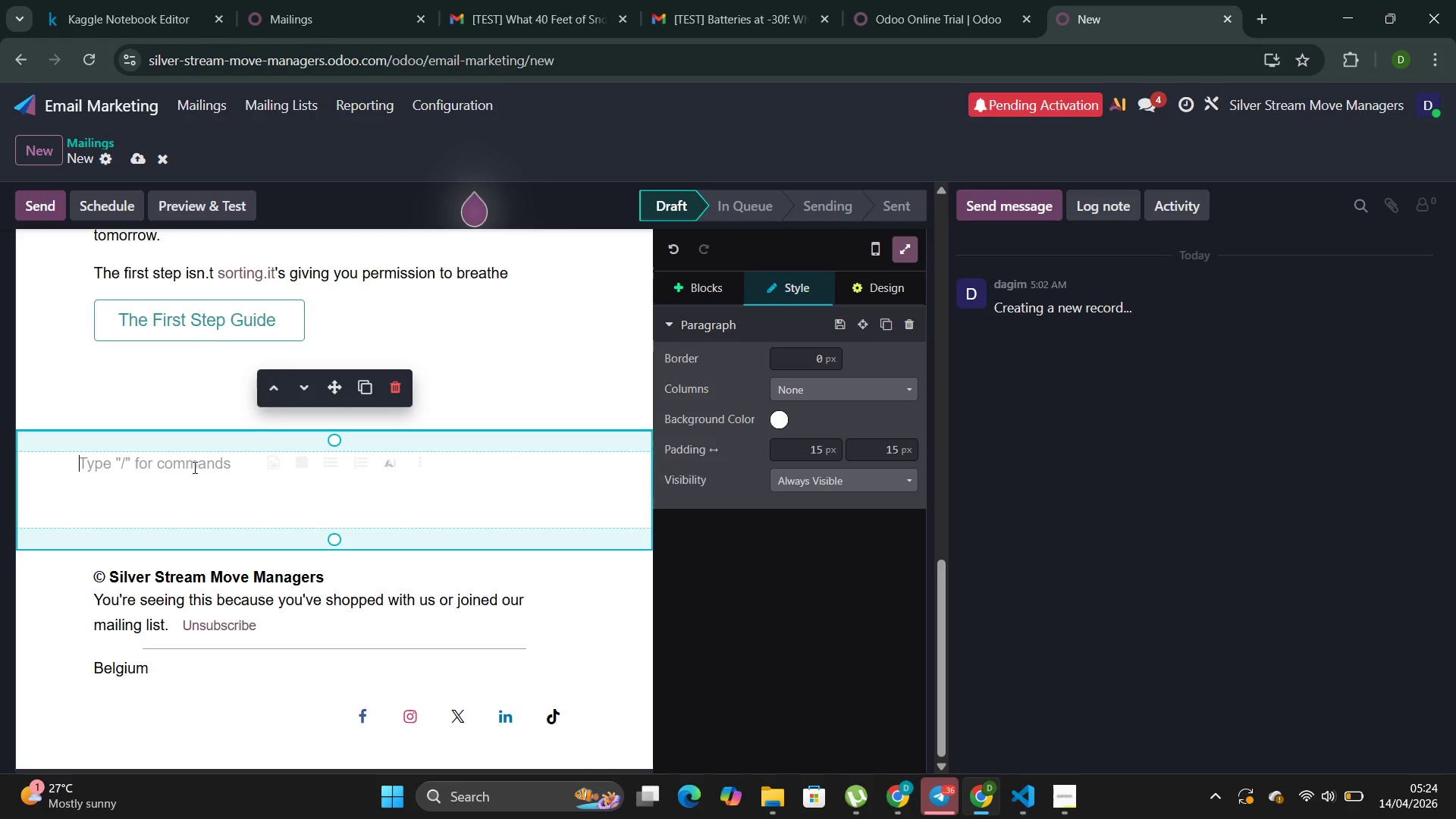 
left_click([402, 391])
 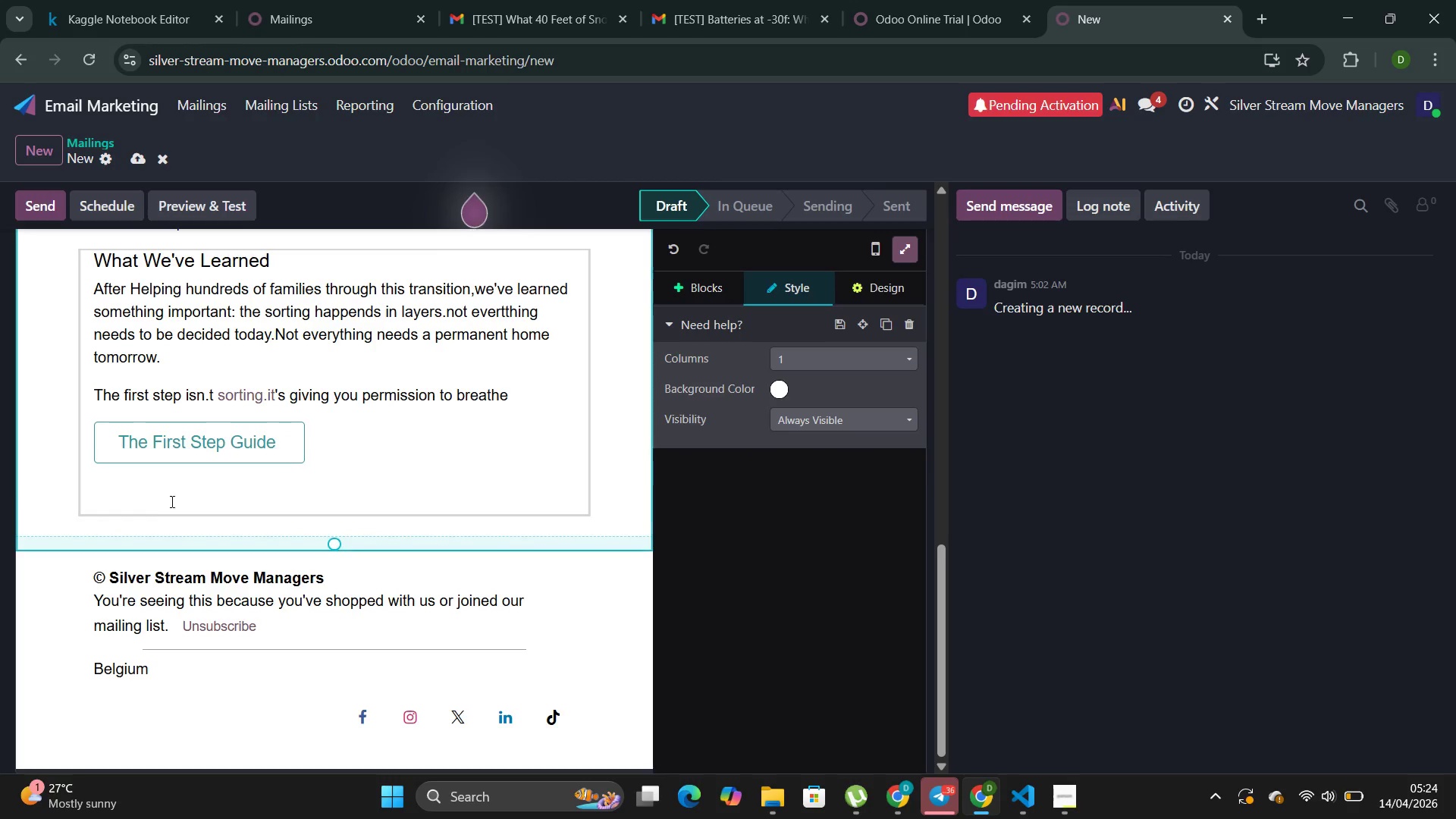 
left_click([164, 494])
 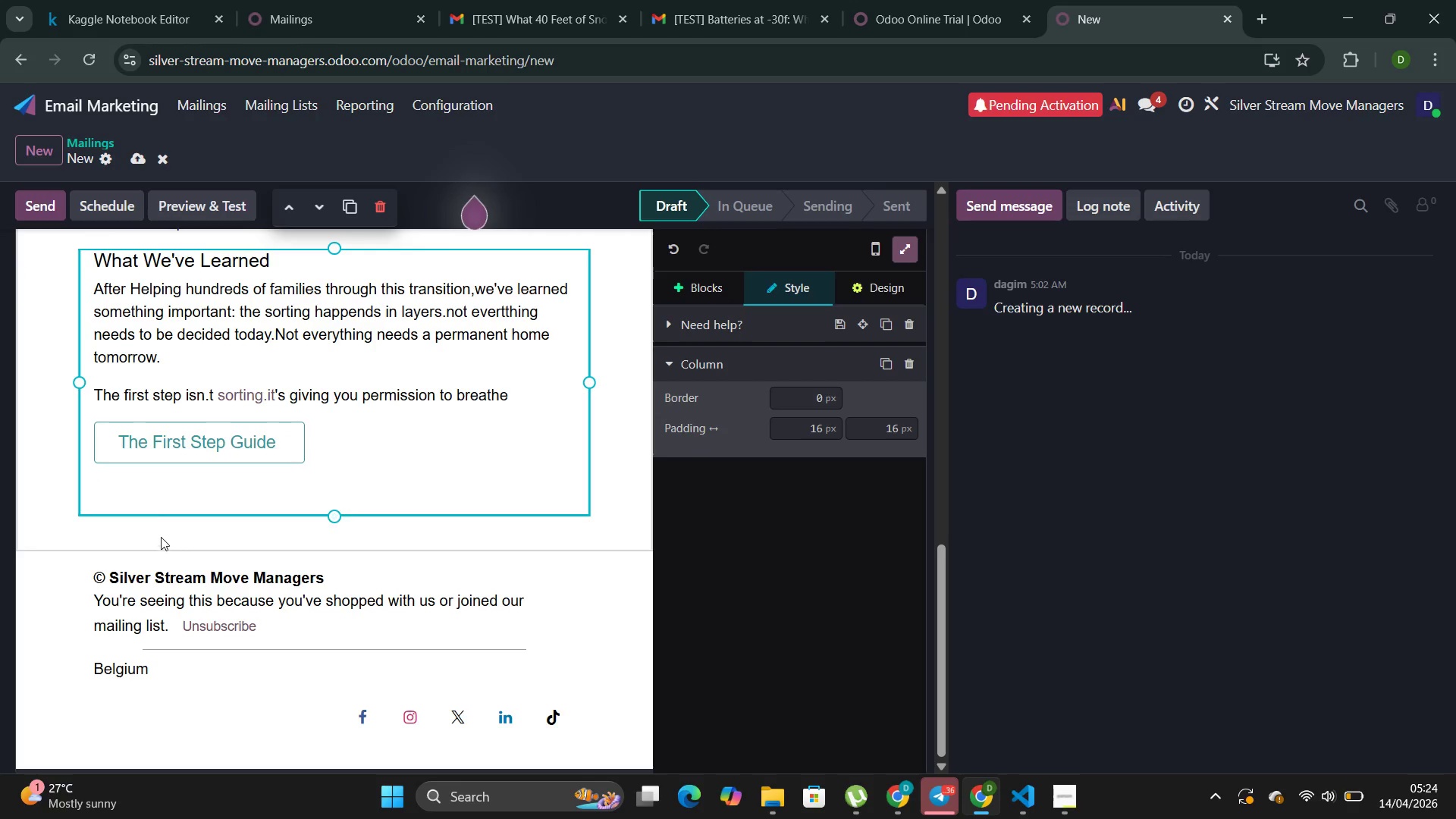 
scroll: coordinate [314, 409], scroll_direction: up, amount: 1.0
 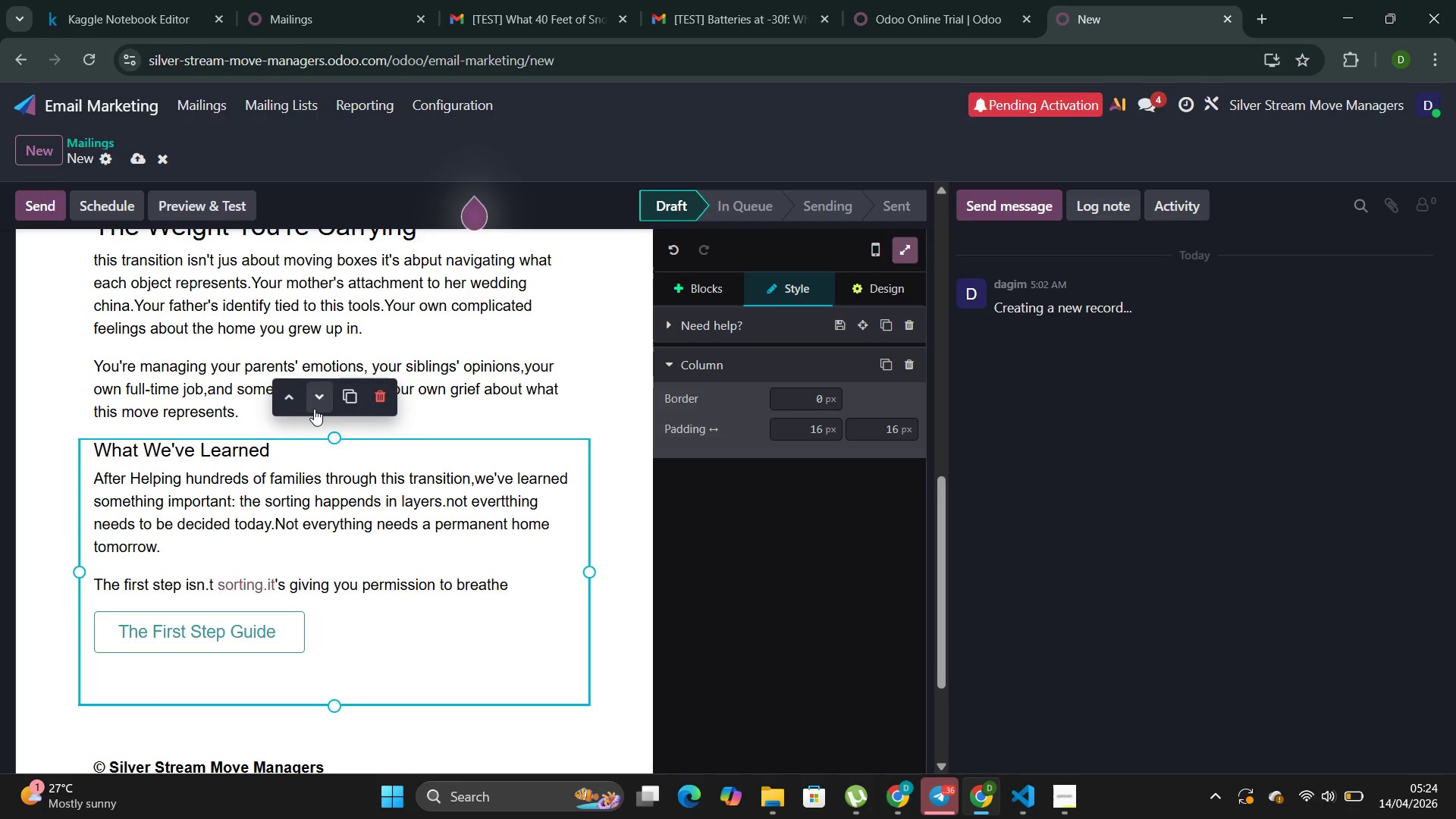 
scroll: coordinate [318, 422], scroll_direction: down, amount: 3.0
 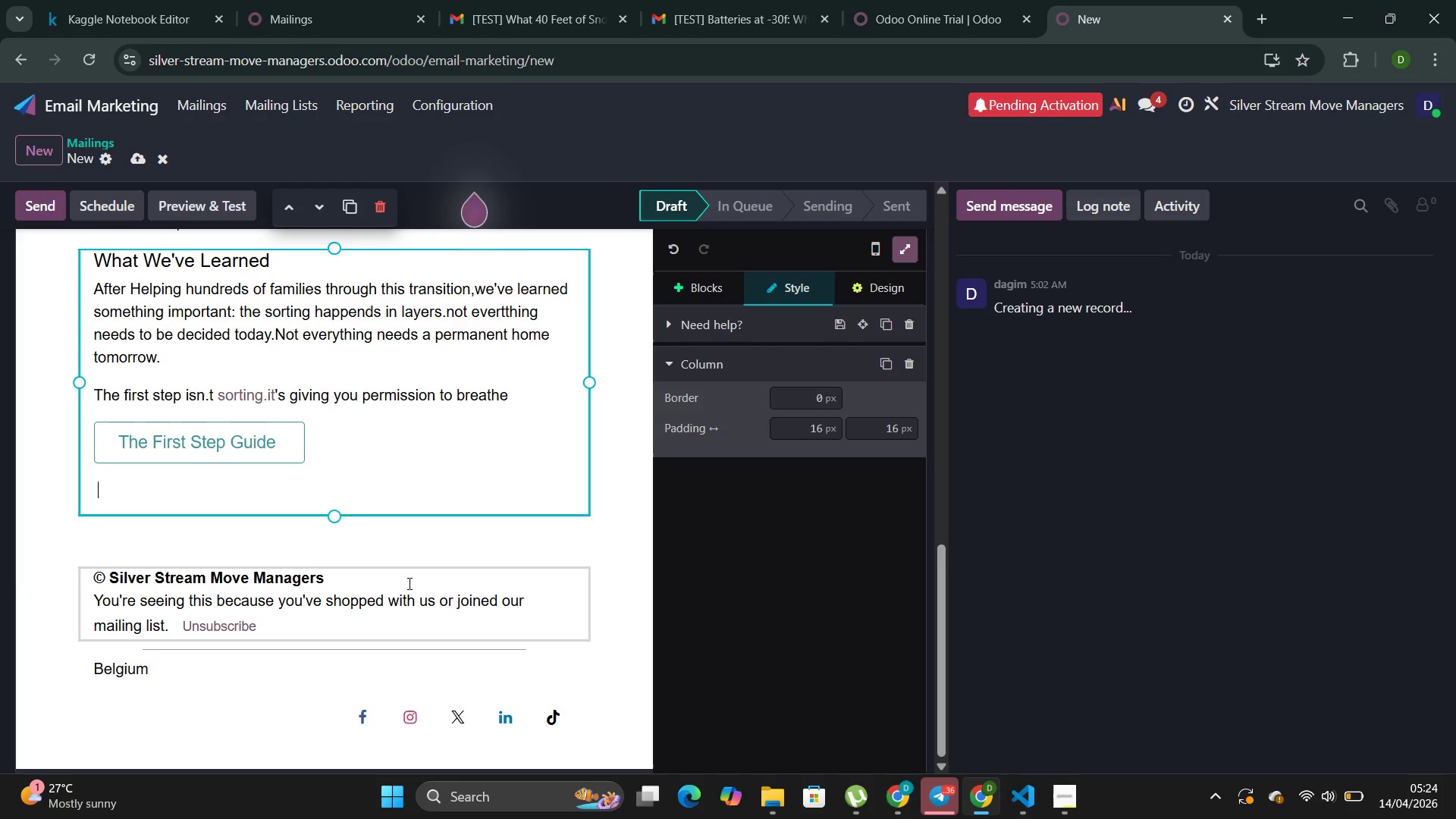 
wait(8.73)
 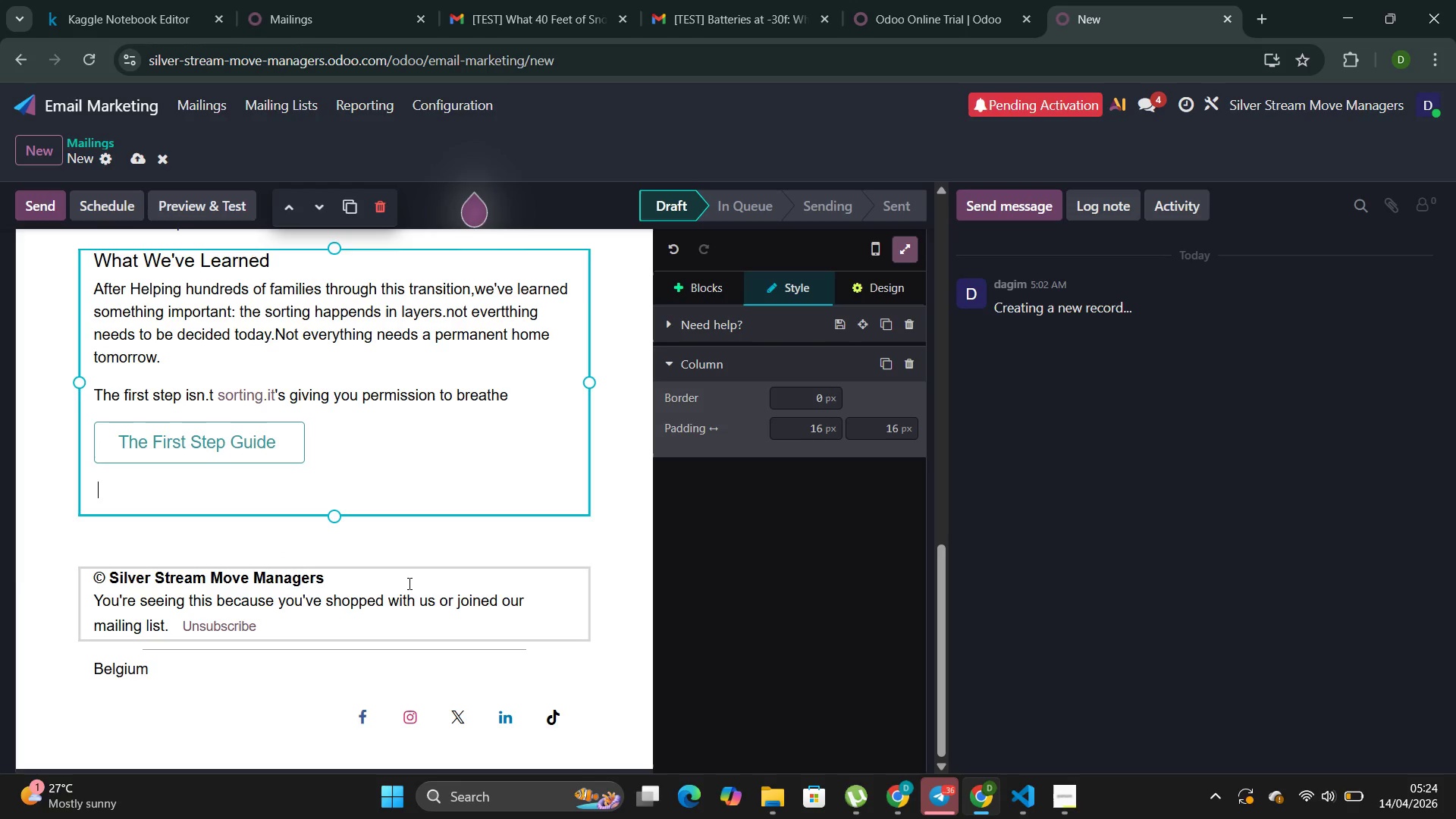 
left_click([162, 621])
 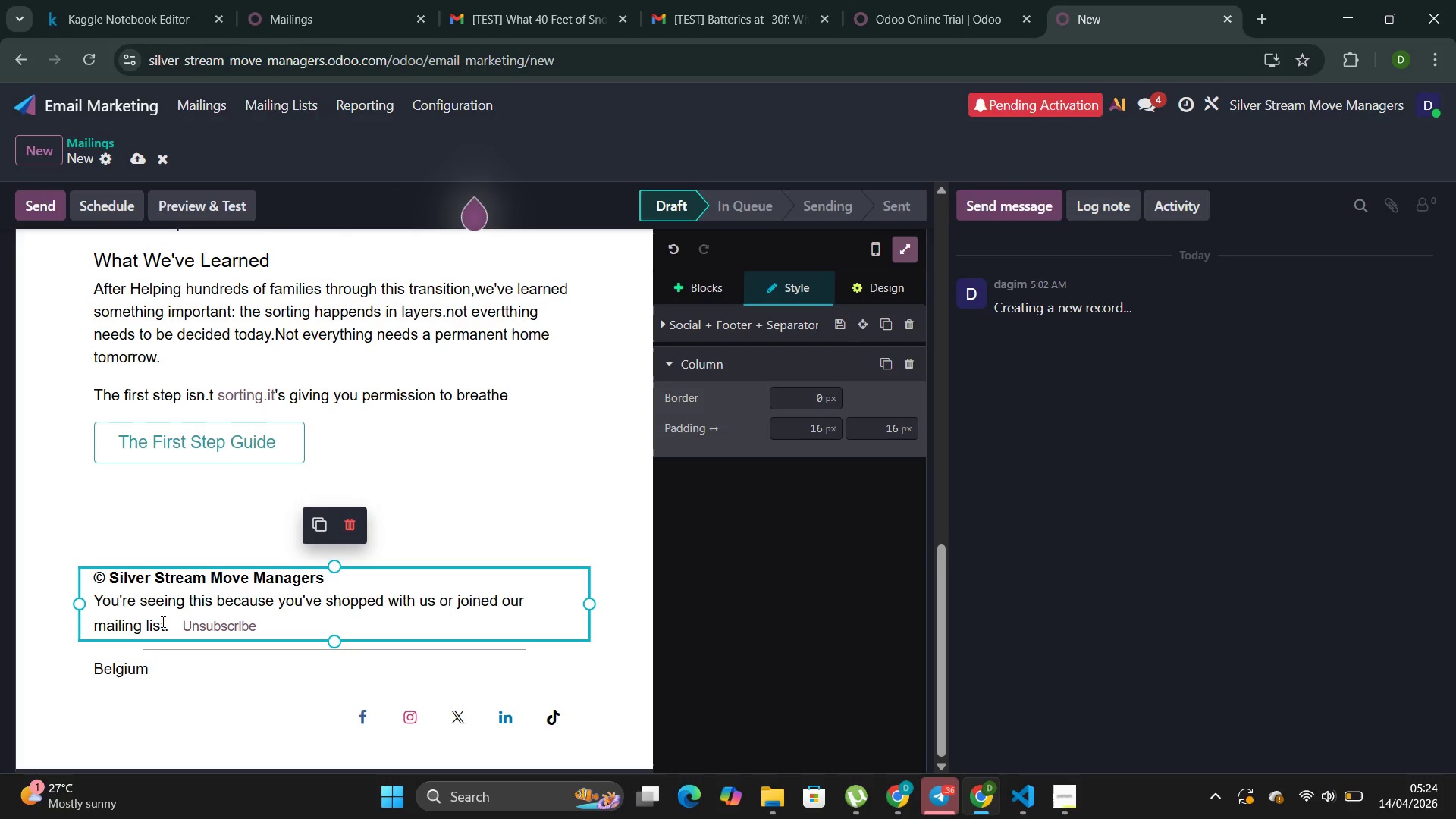 
left_click([162, 621])
 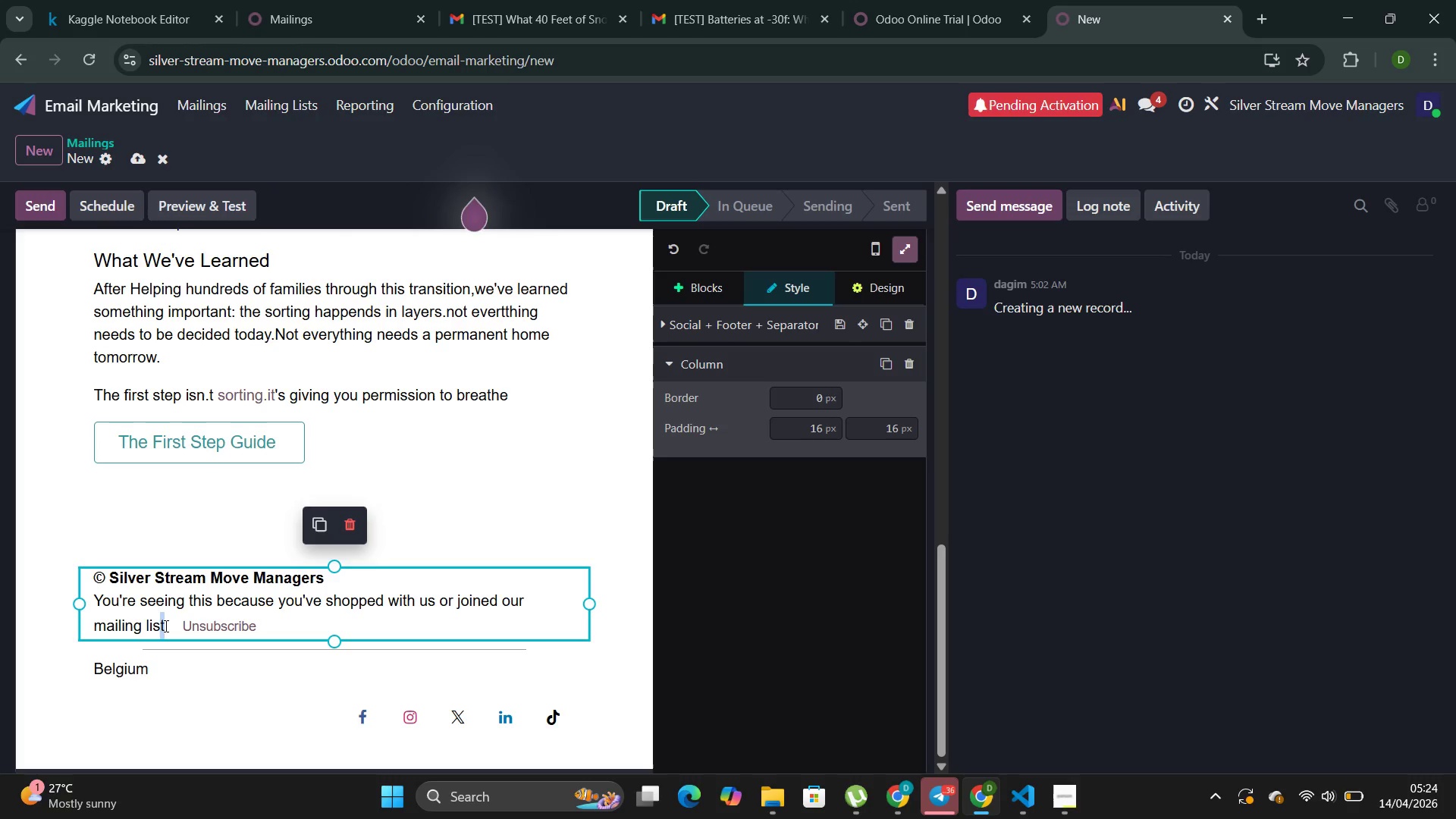 
double_click([165, 626])
 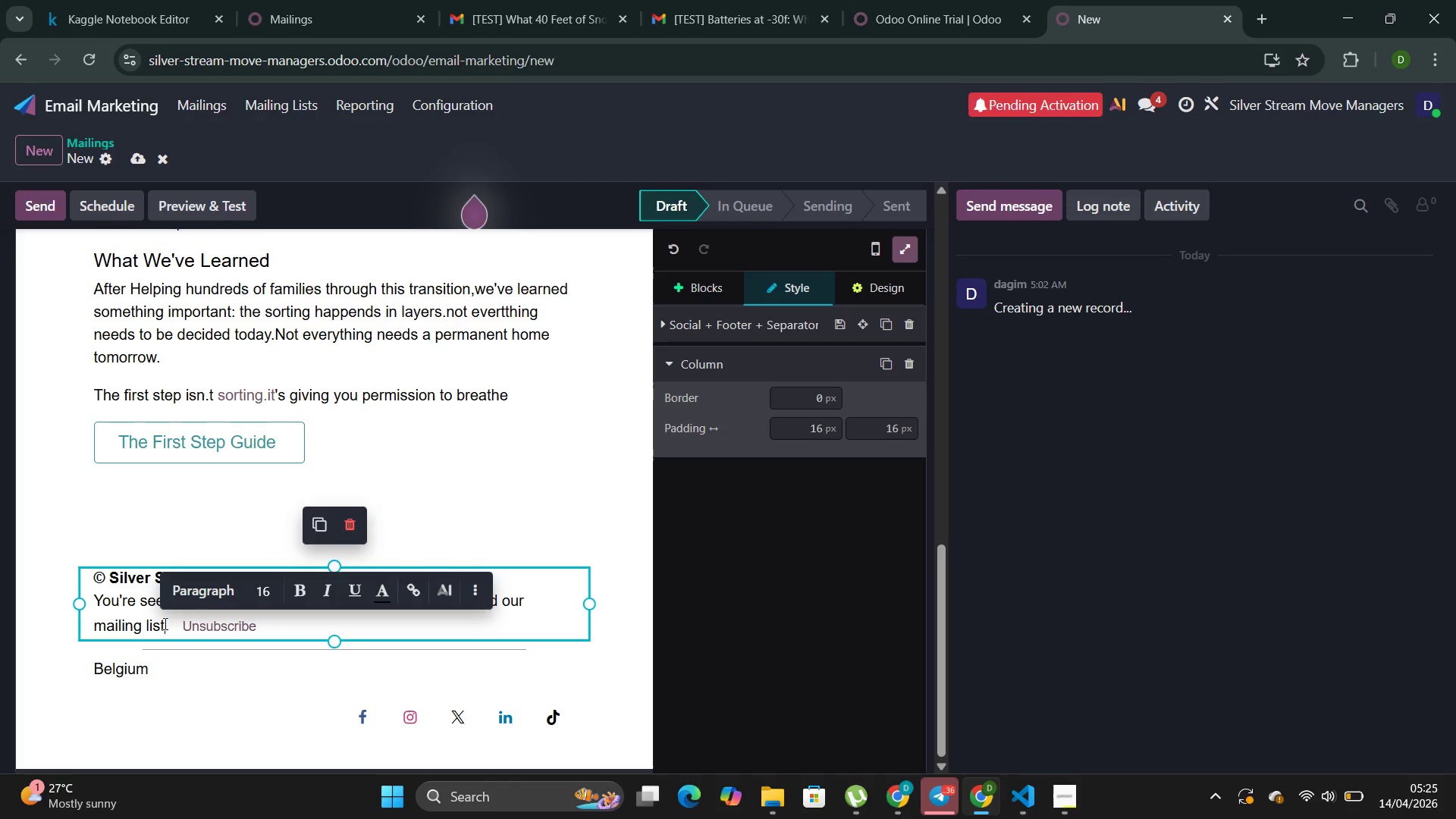 
left_click_drag(start_coordinate=[164, 623], to_coordinate=[93, 592])
 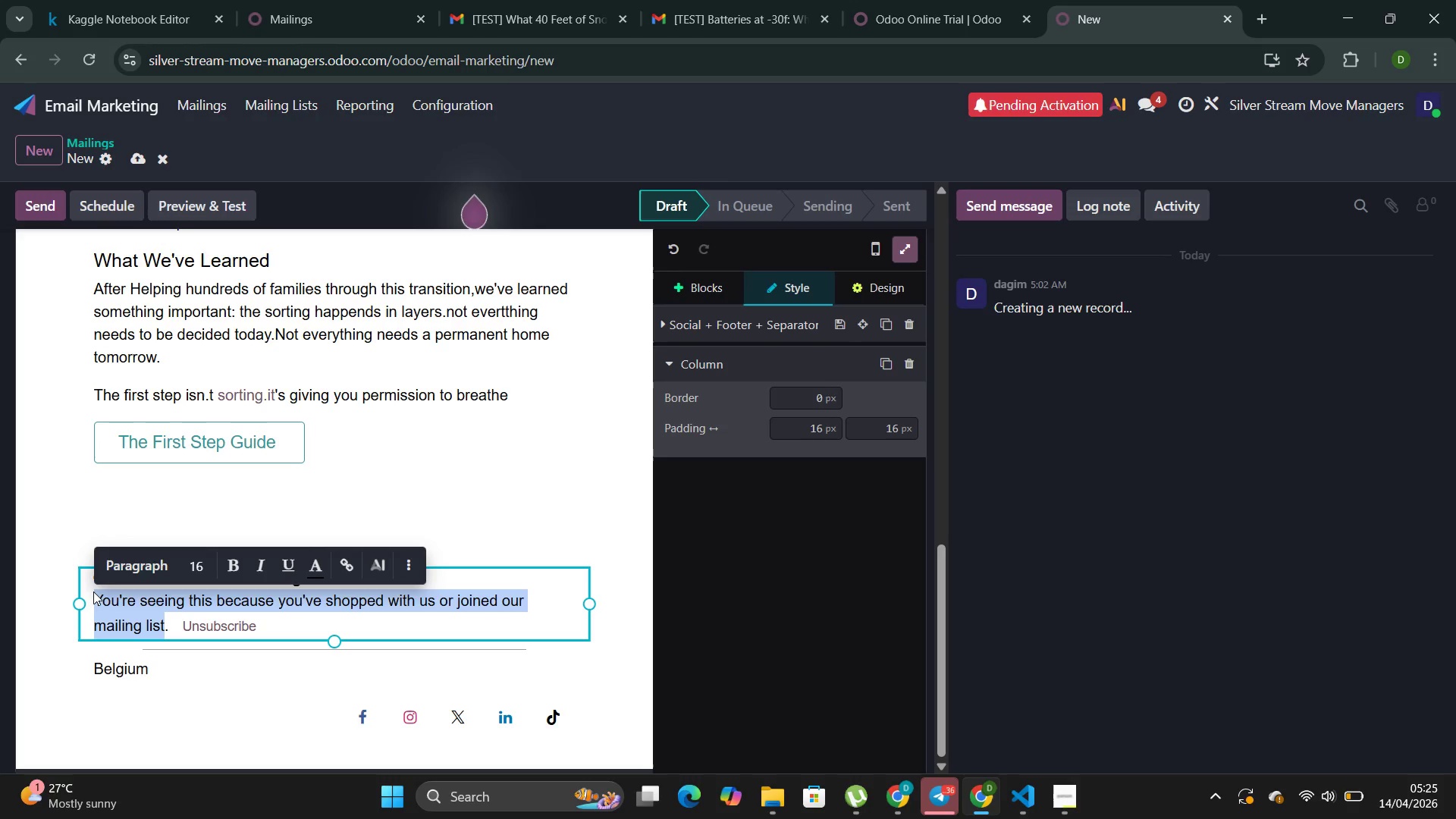 
type(Tomorrow we'll share what ww)
key(Backspace)
type(e've learned about safety and why waiting )
 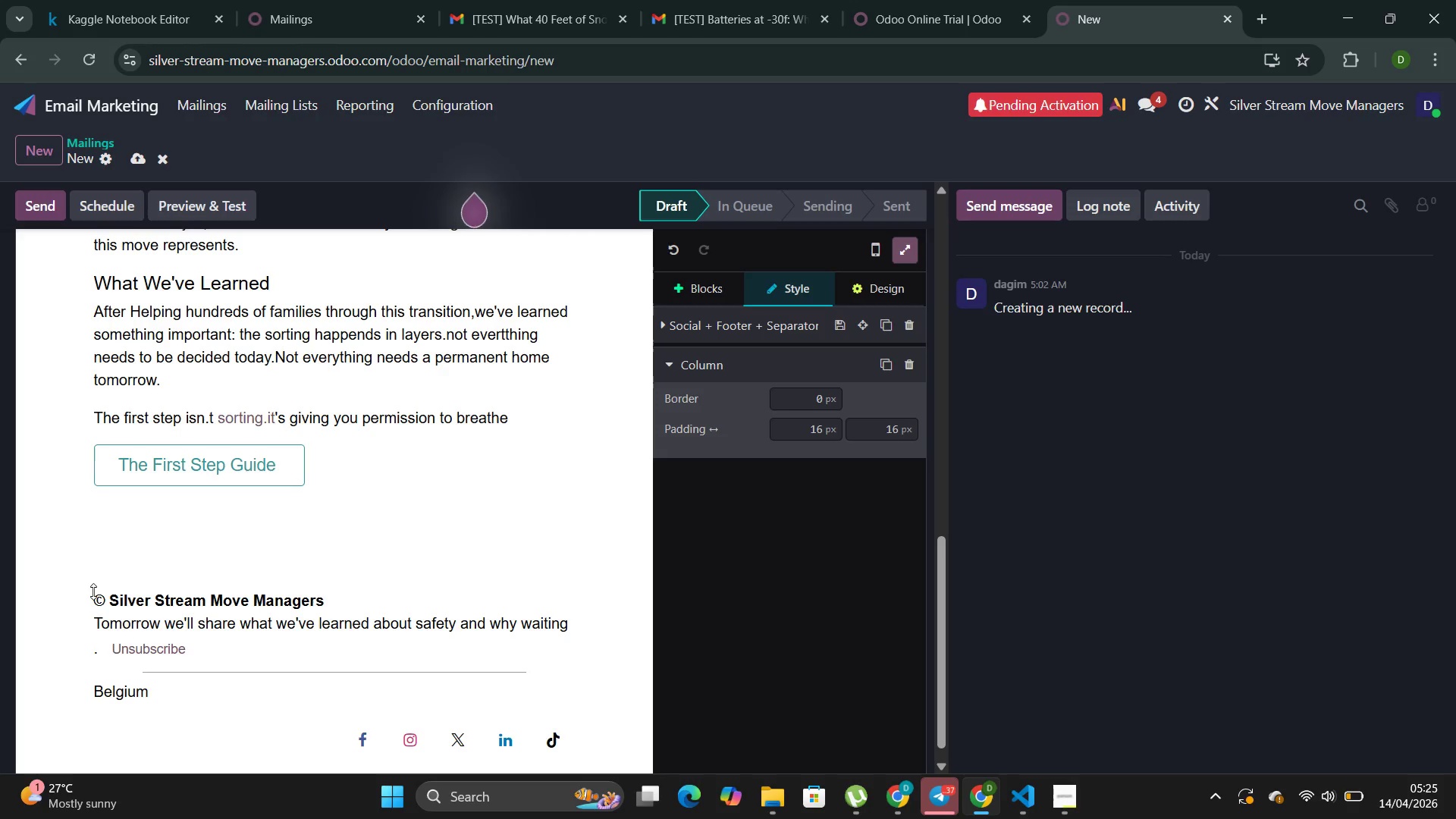 
wait(5.2)
 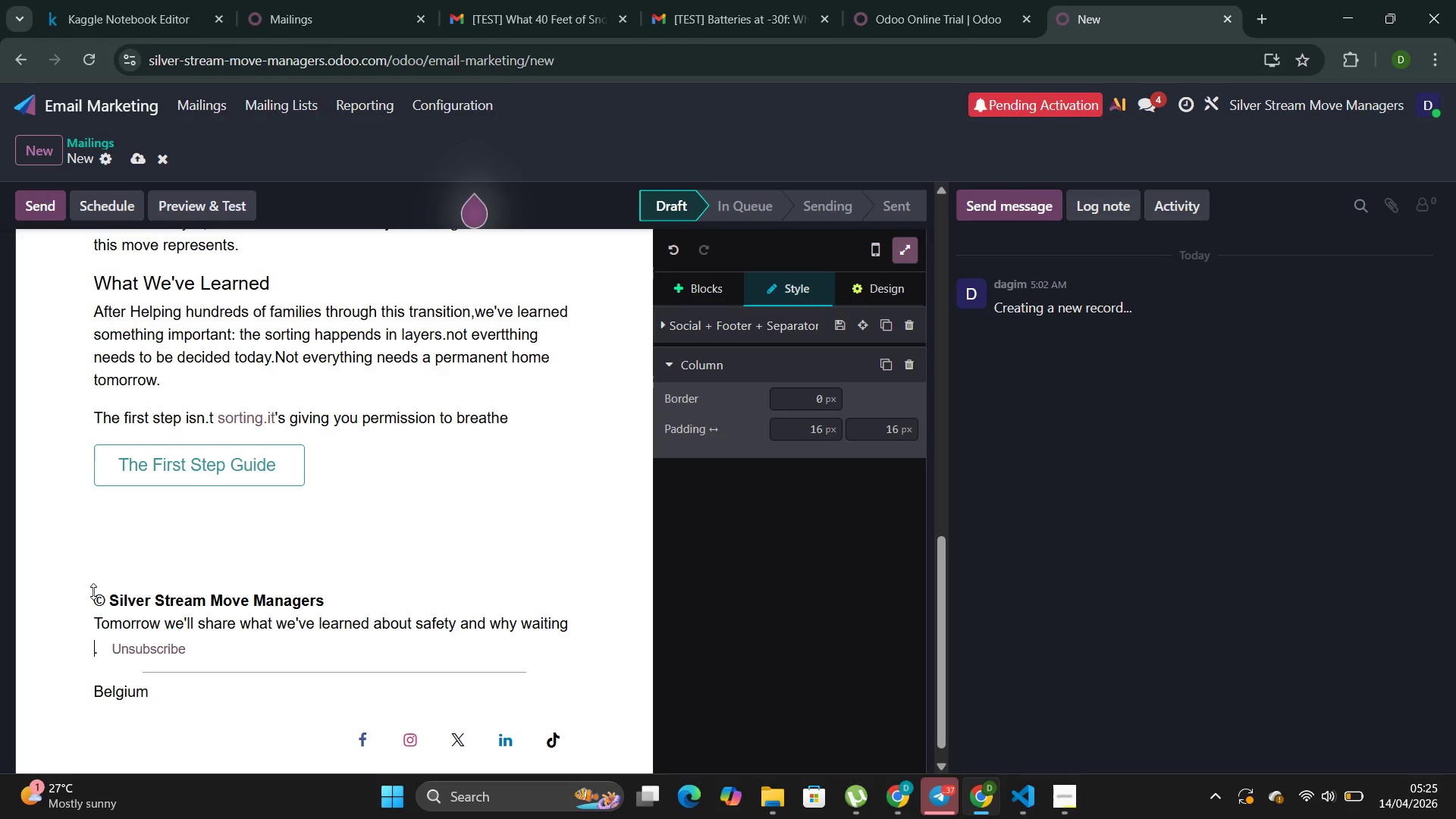 
type(too long carries its own risk)
 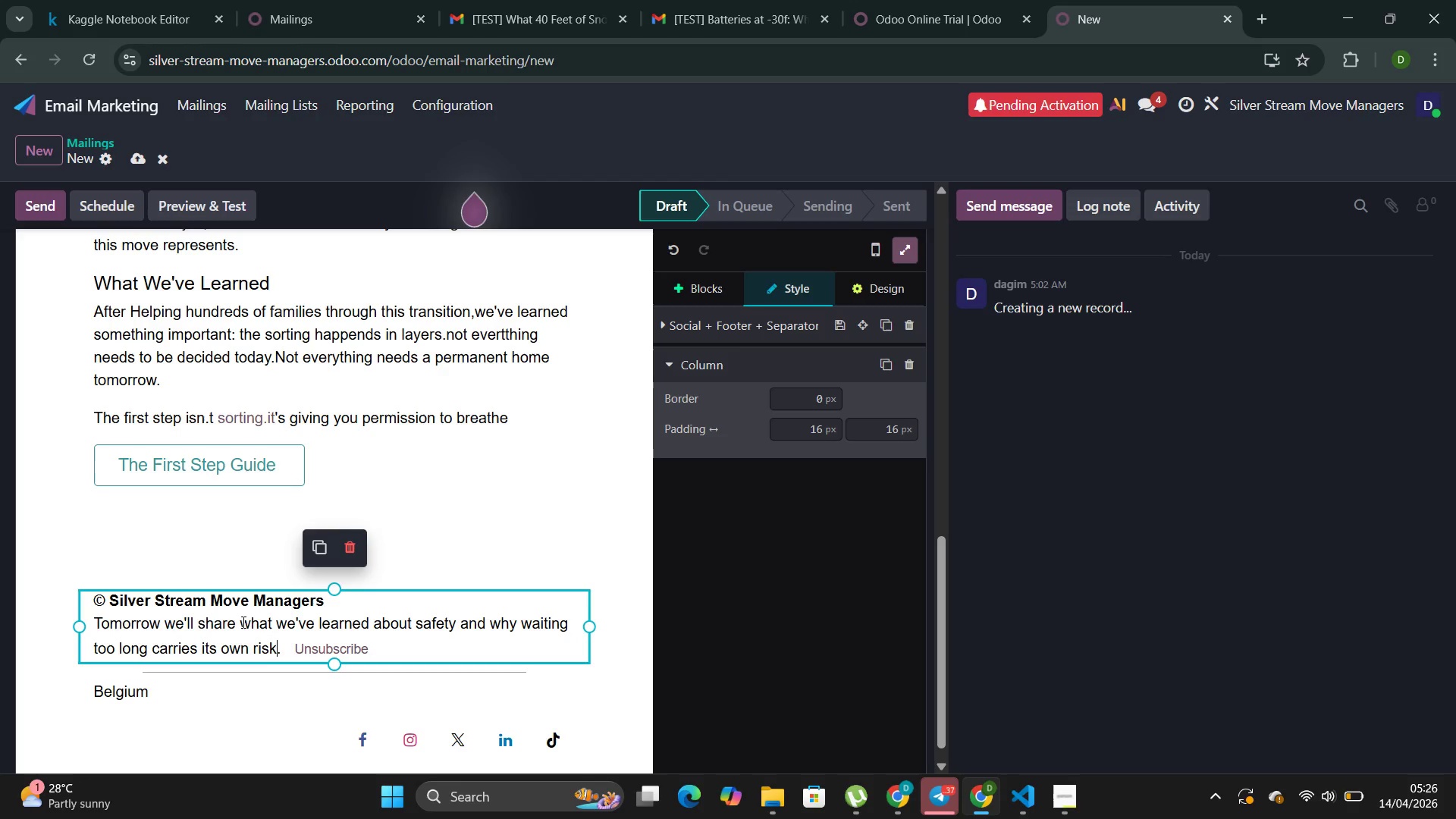 
wait(11.81)
 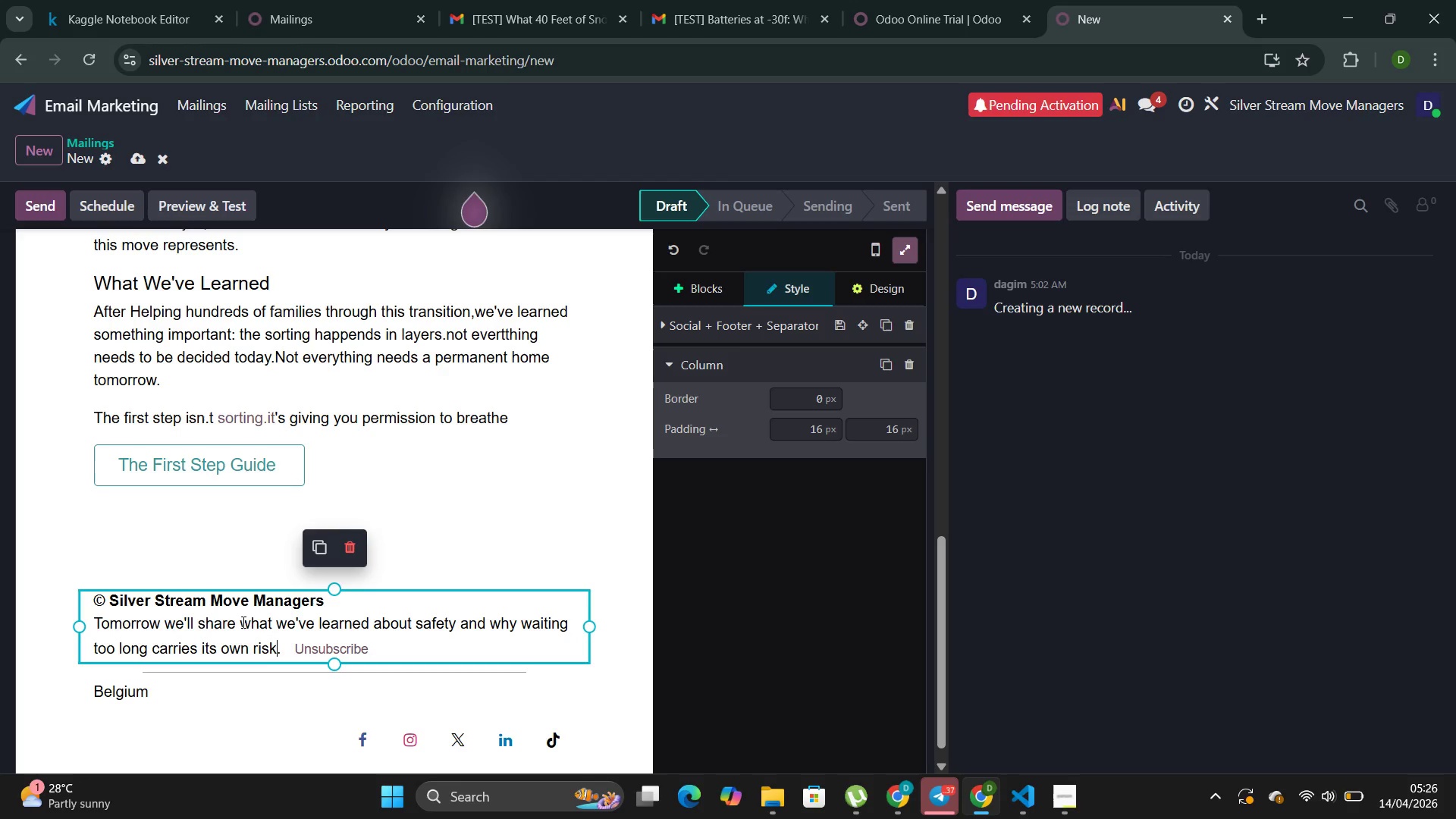 
scroll: coordinate [398, 645], scroll_direction: down, amount: 1.0
 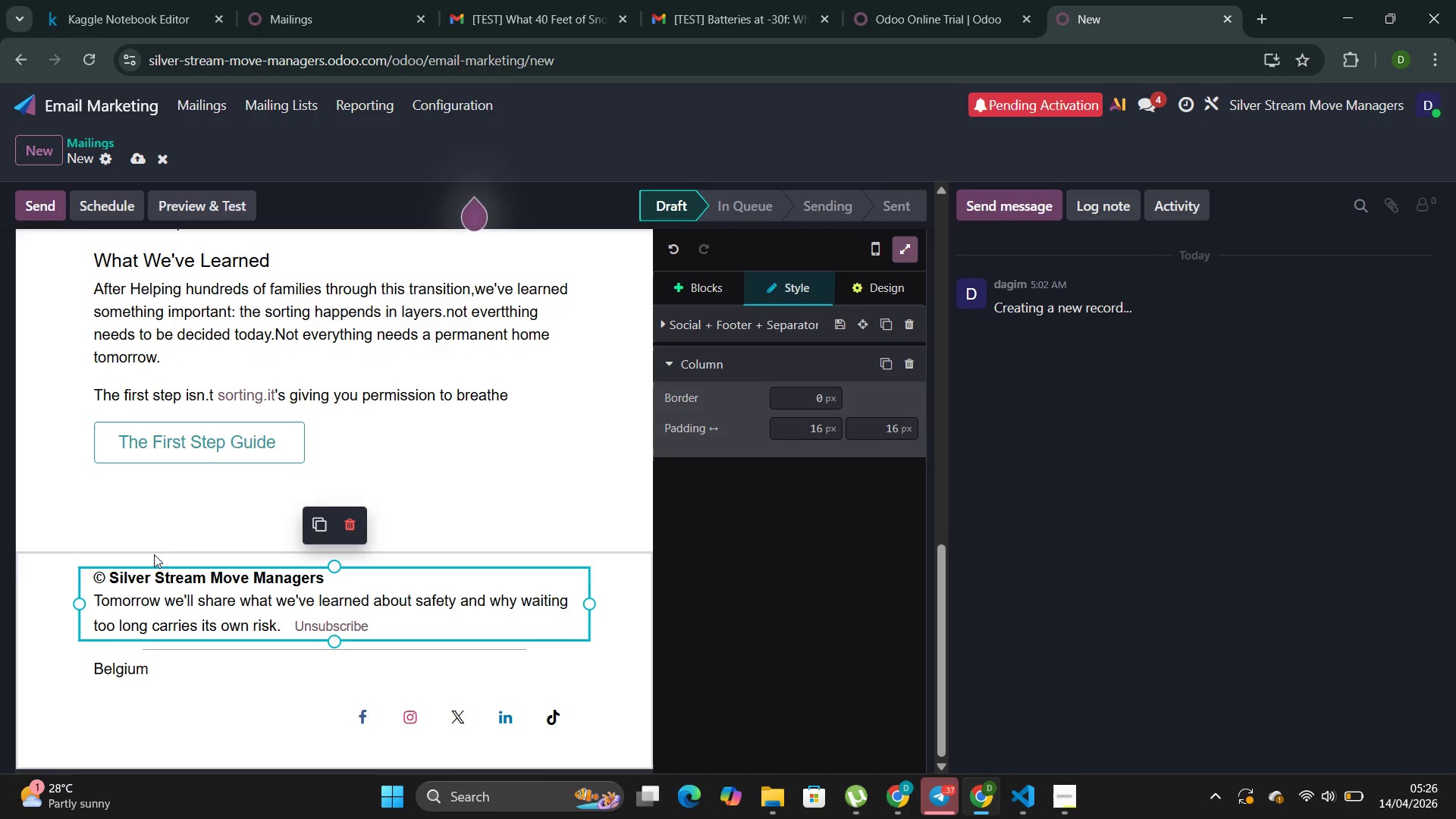 
double_click([164, 535])
 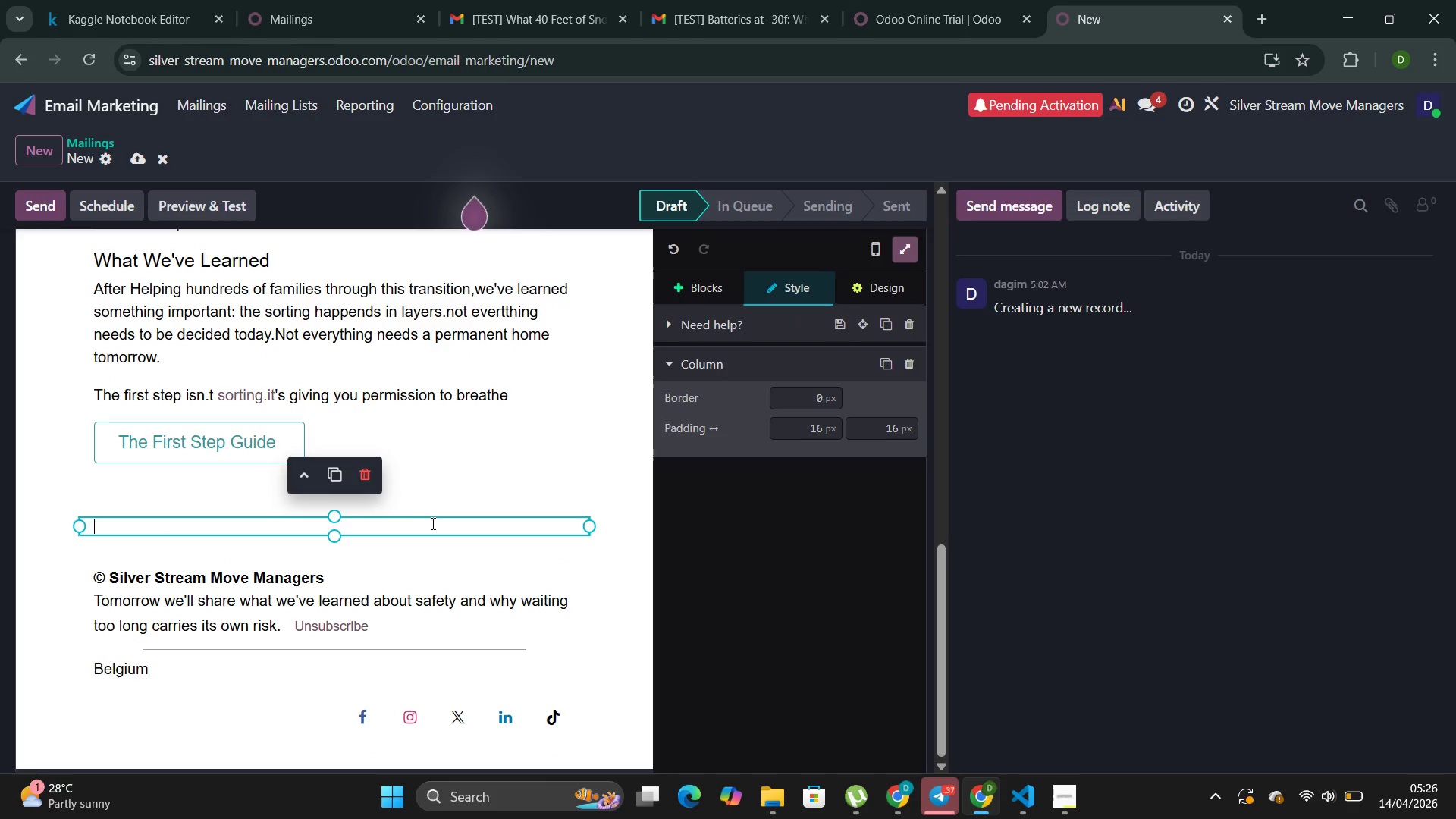 
left_click([362, 475])
 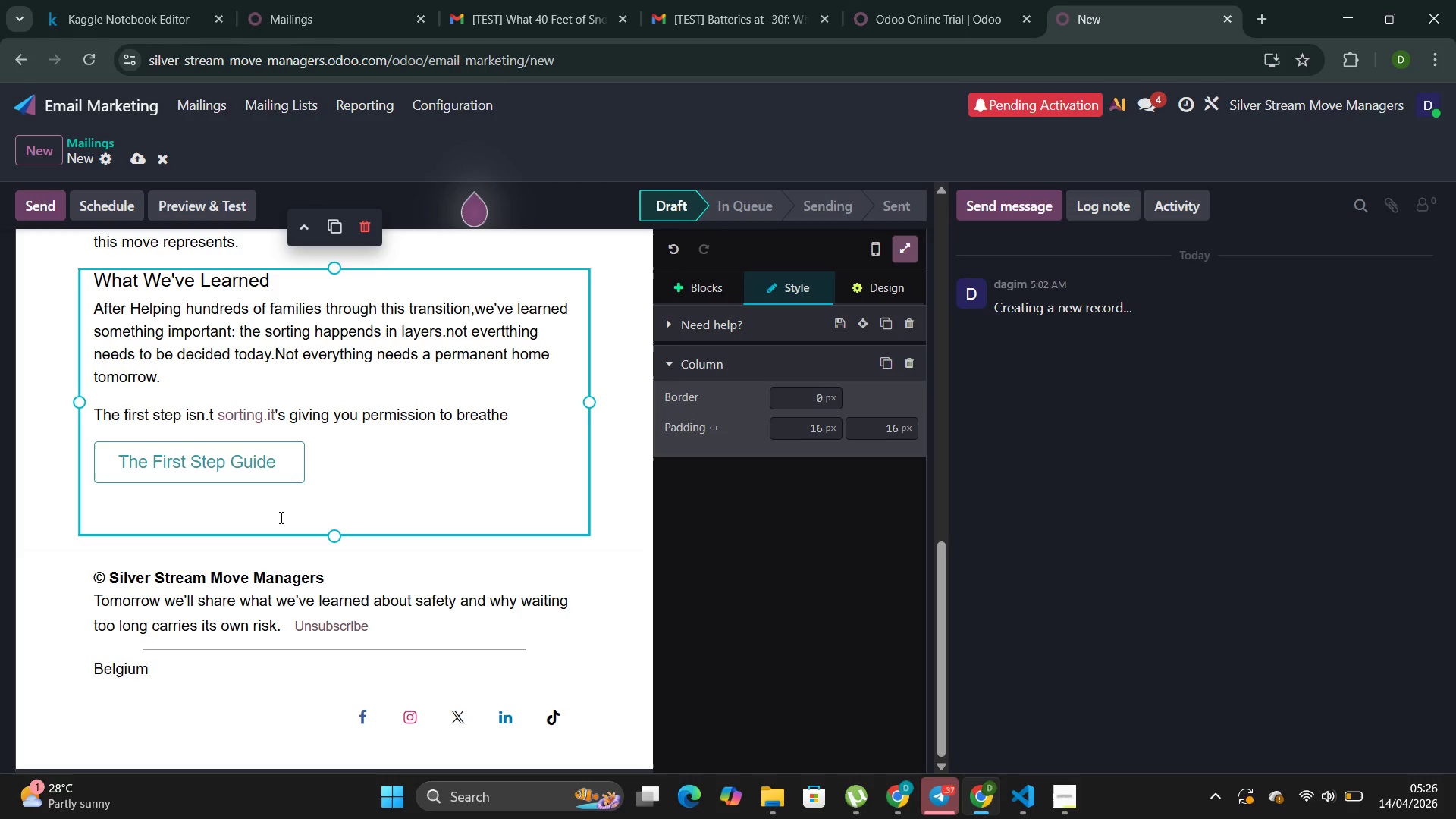 
left_click([277, 514])
 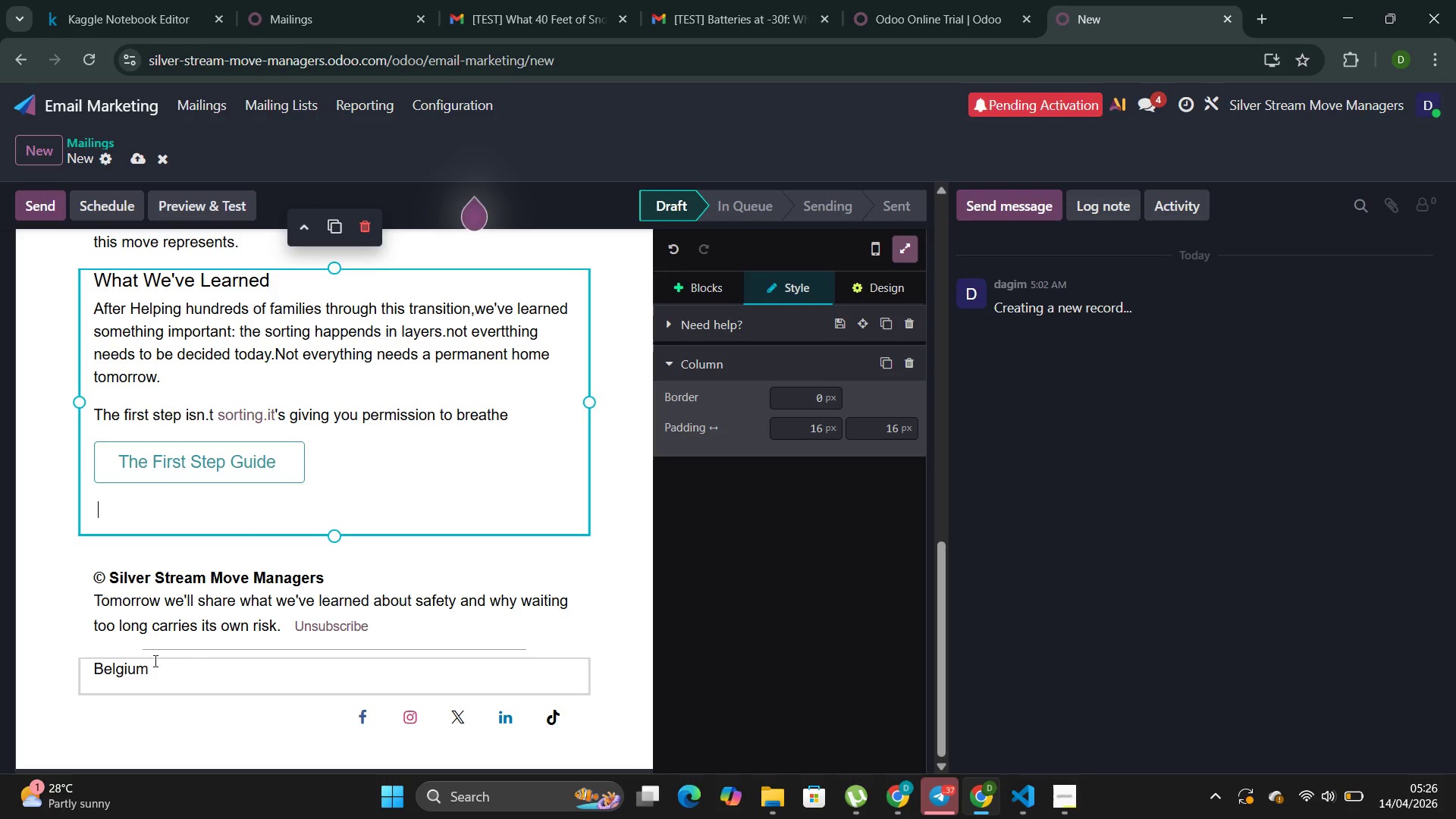 
left_click([177, 674])
 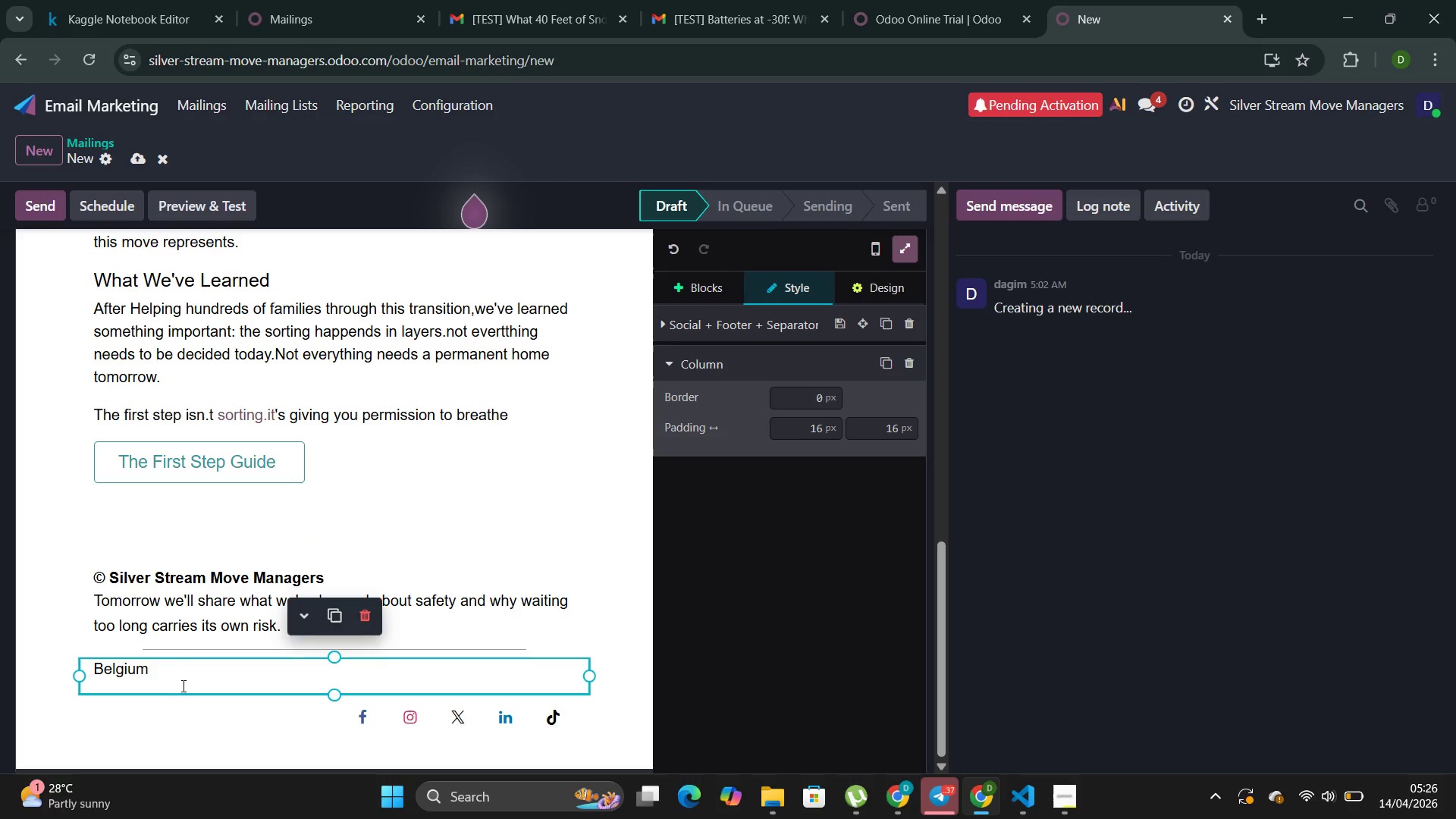 
left_click([198, 650])
 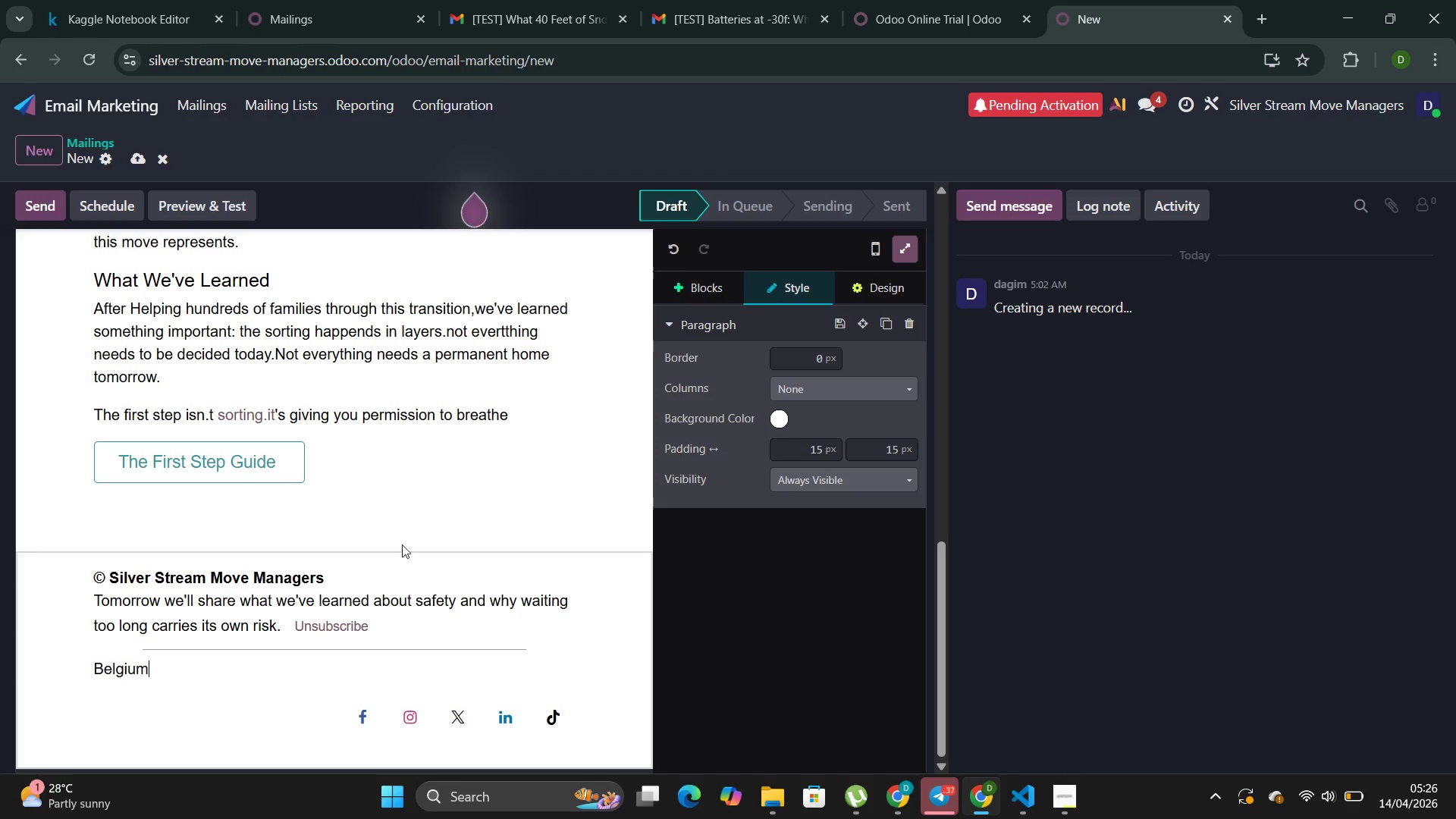 
scroll: coordinate [406, 504], scroll_direction: down, amount: 10.0
 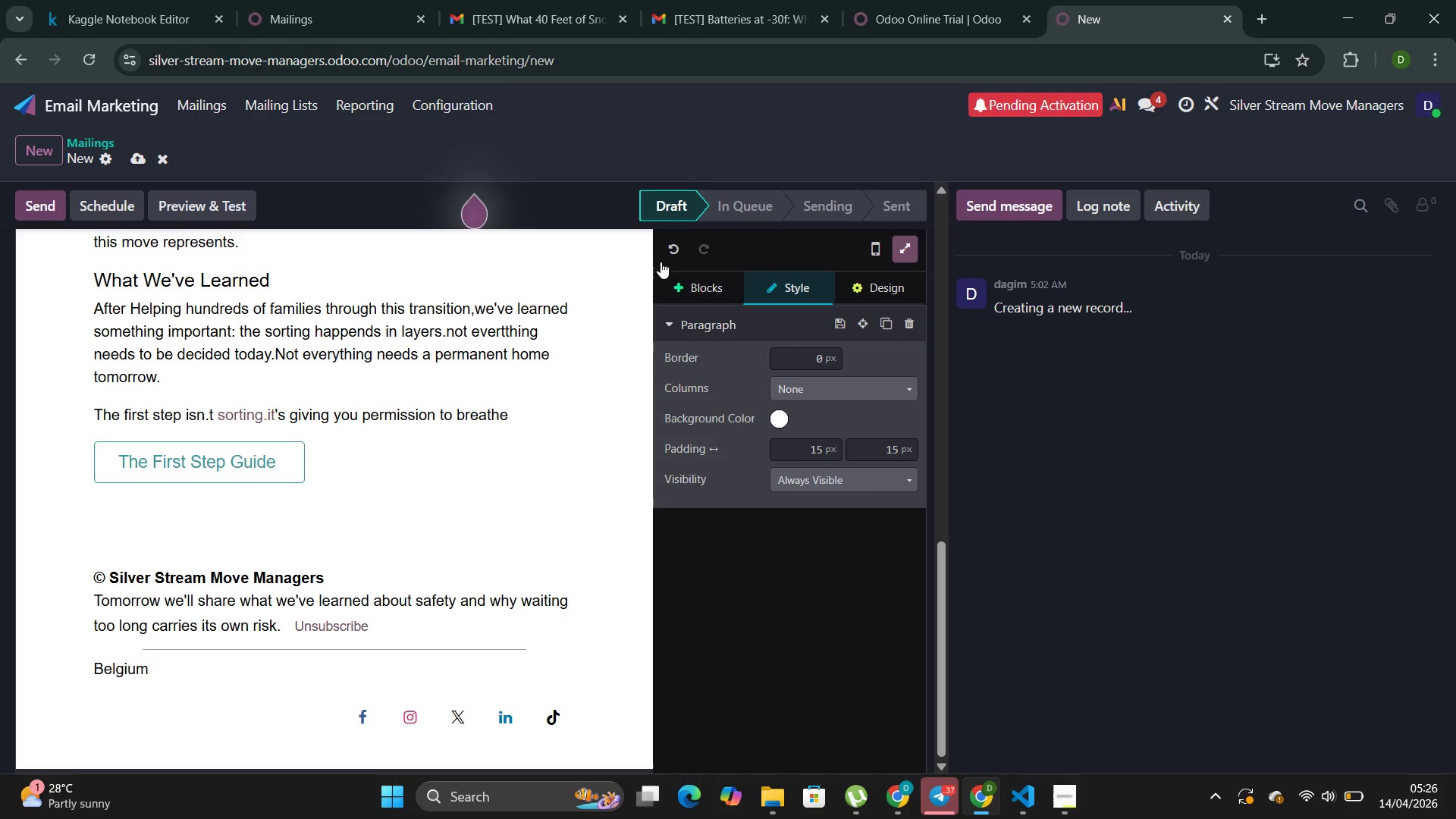 
left_click([690, 292])
 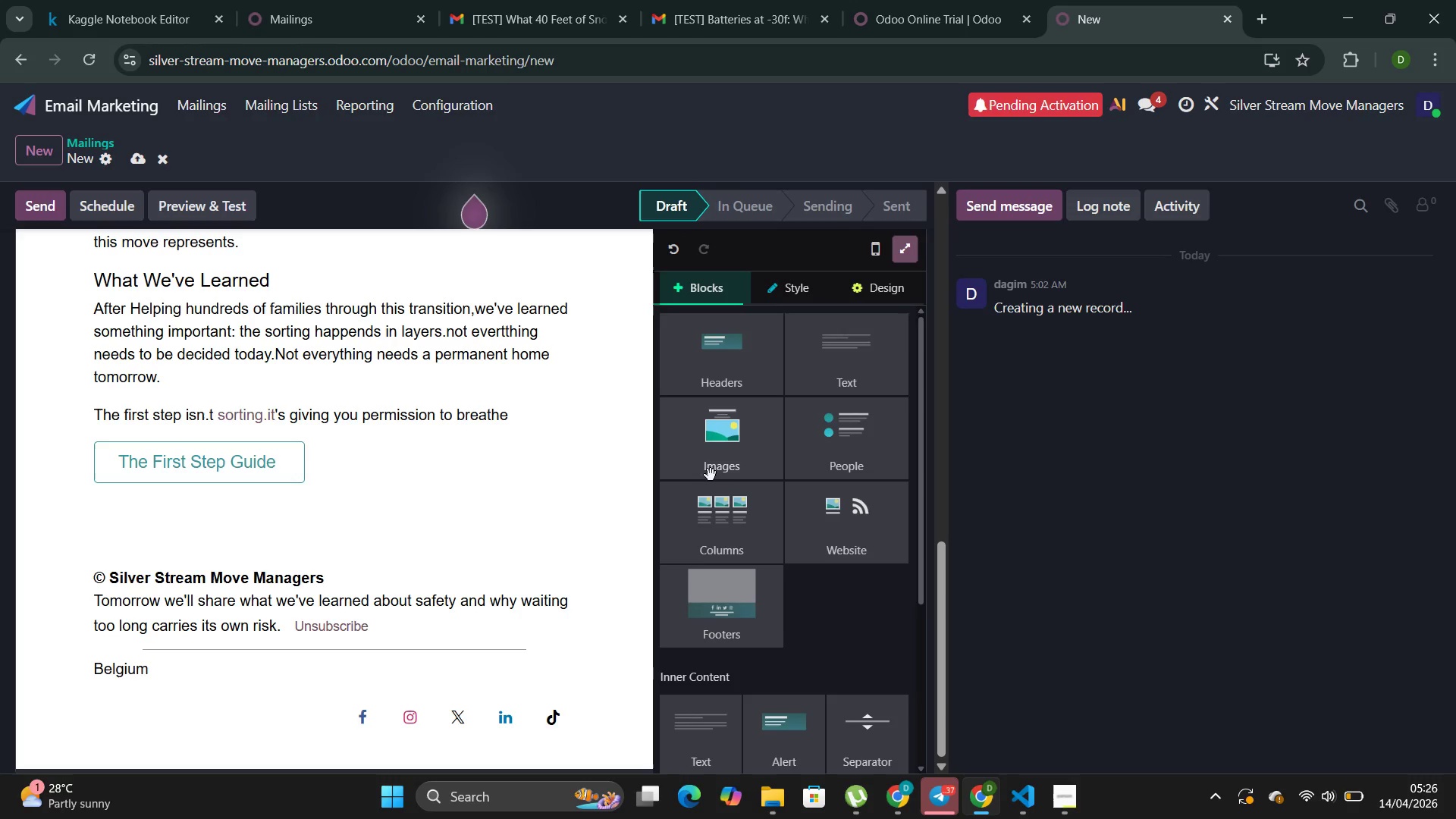 
scroll: coordinate [756, 653], scroll_direction: down, amount: 10.0
 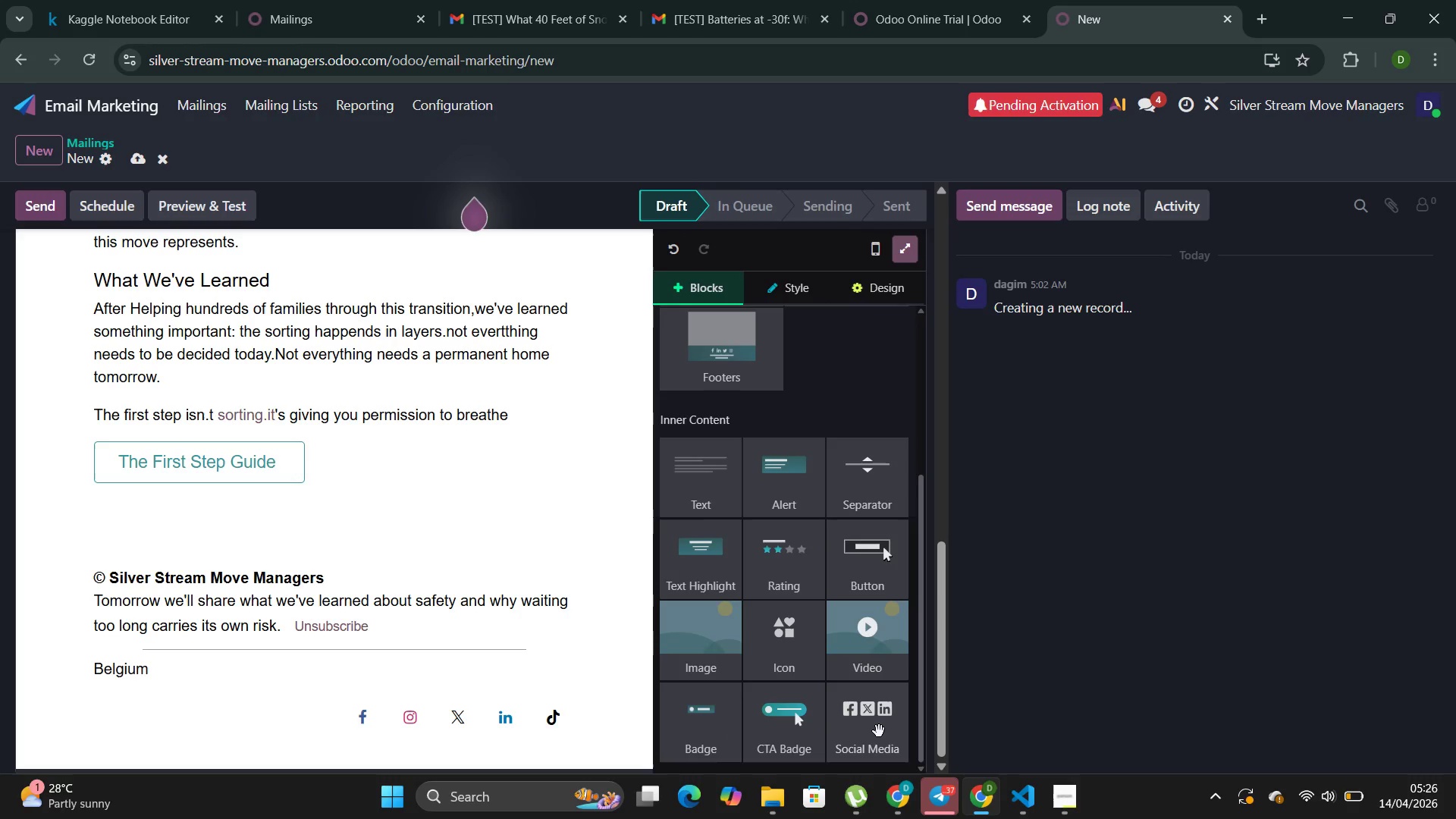 
mouse_move([717, 701])
 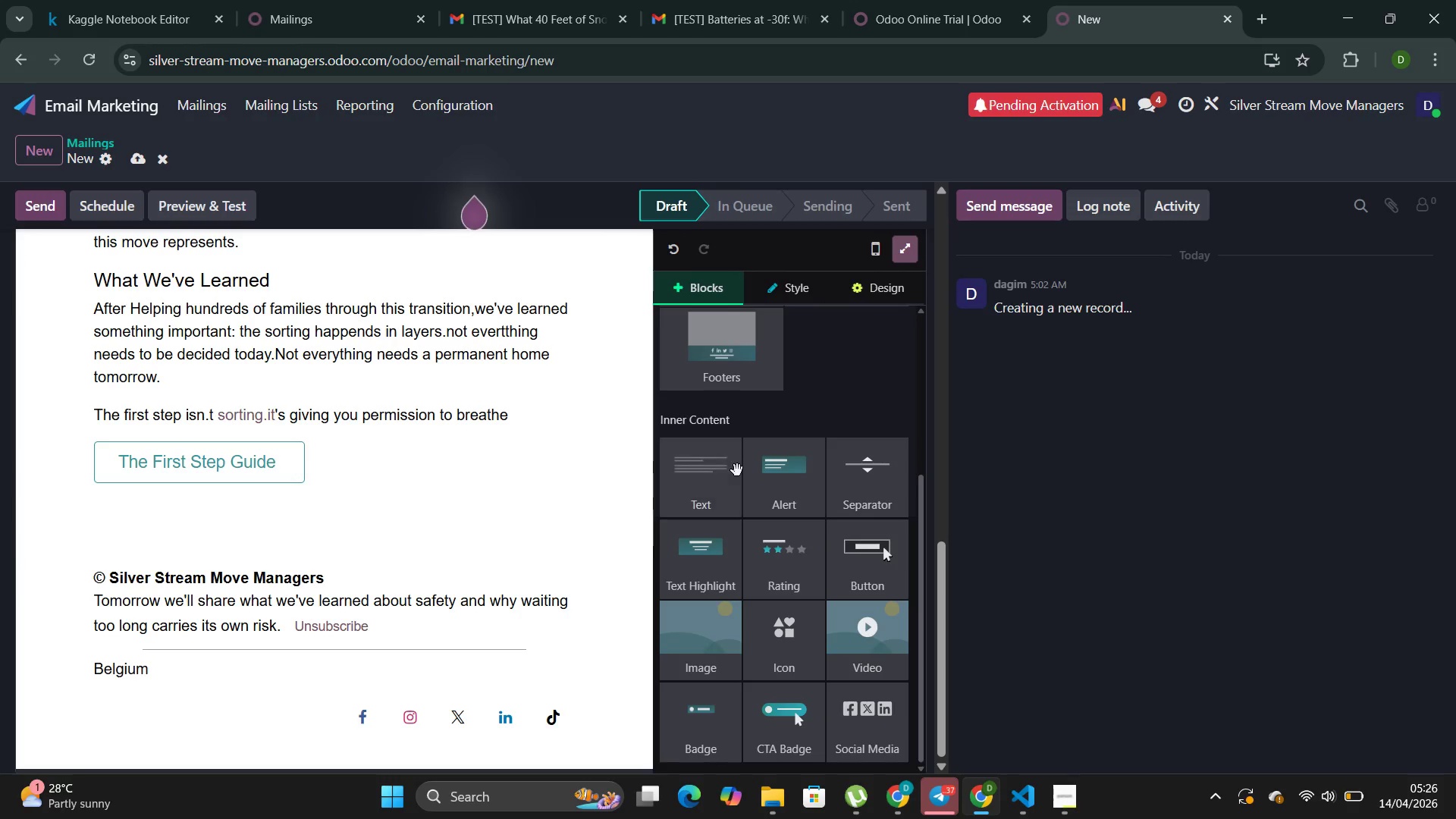 
left_click_drag(start_coordinate=[708, 475], to_coordinate=[321, 545])
 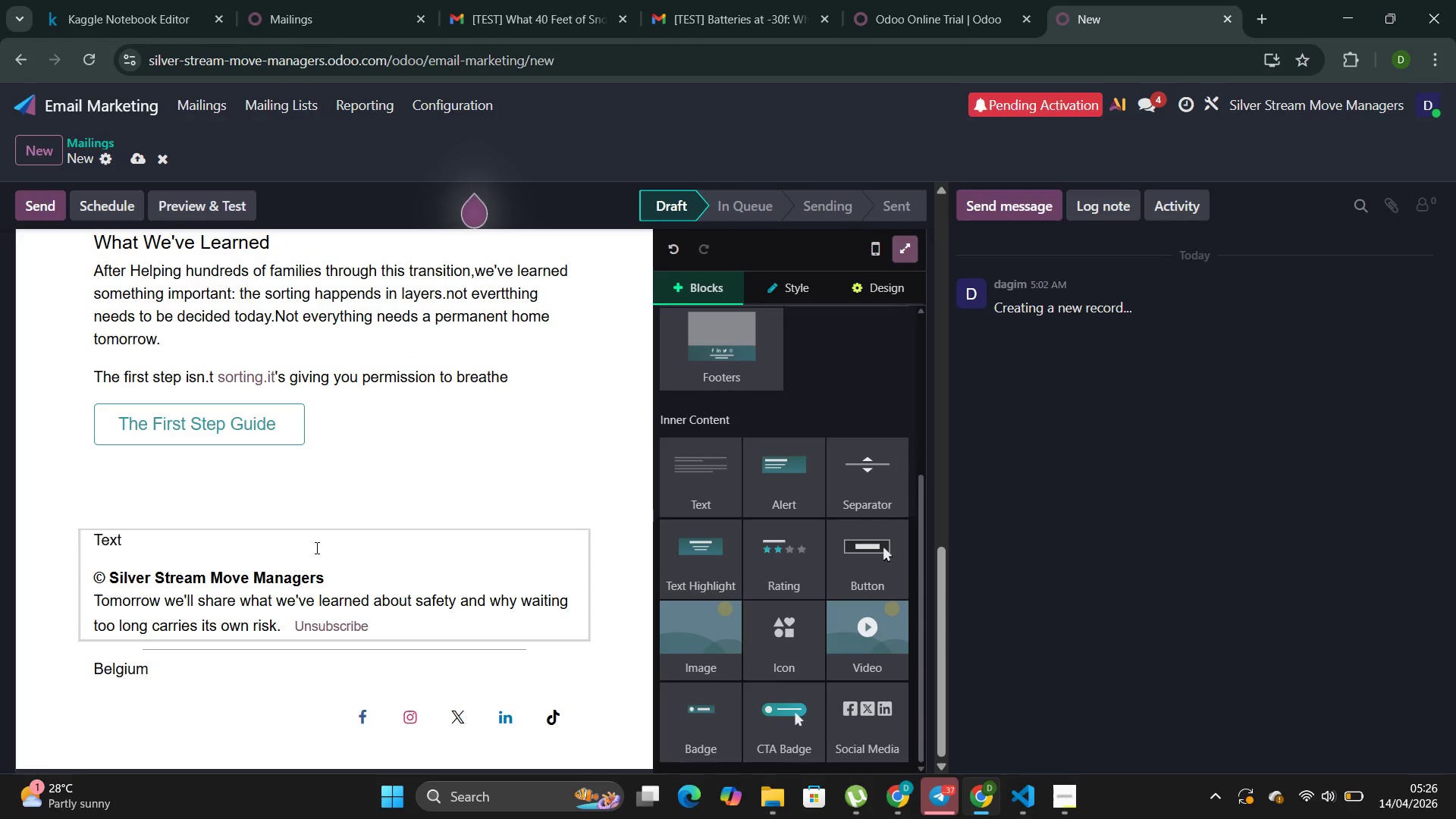 
left_click([237, 546])
 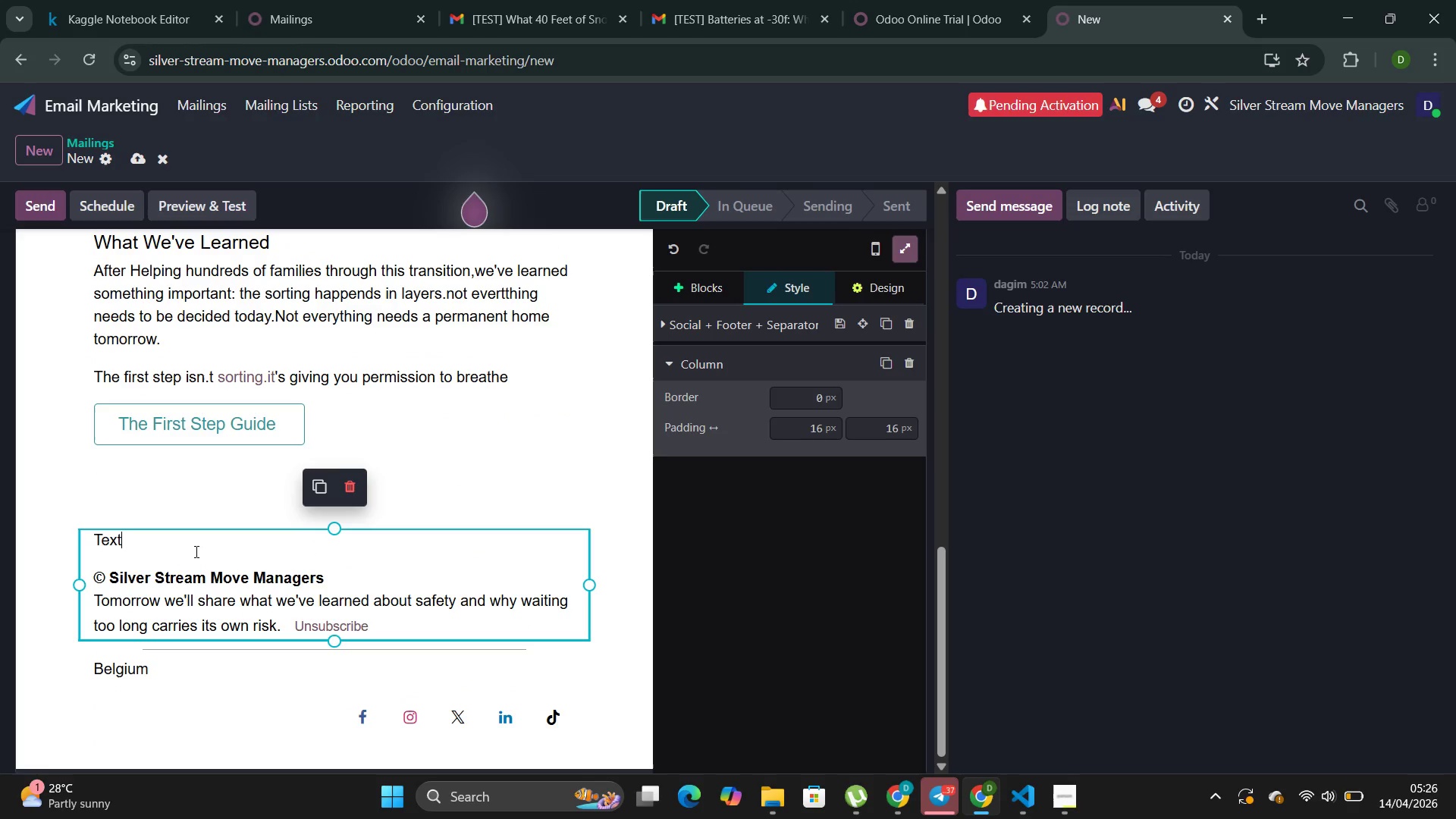 
key(Control+Z)
 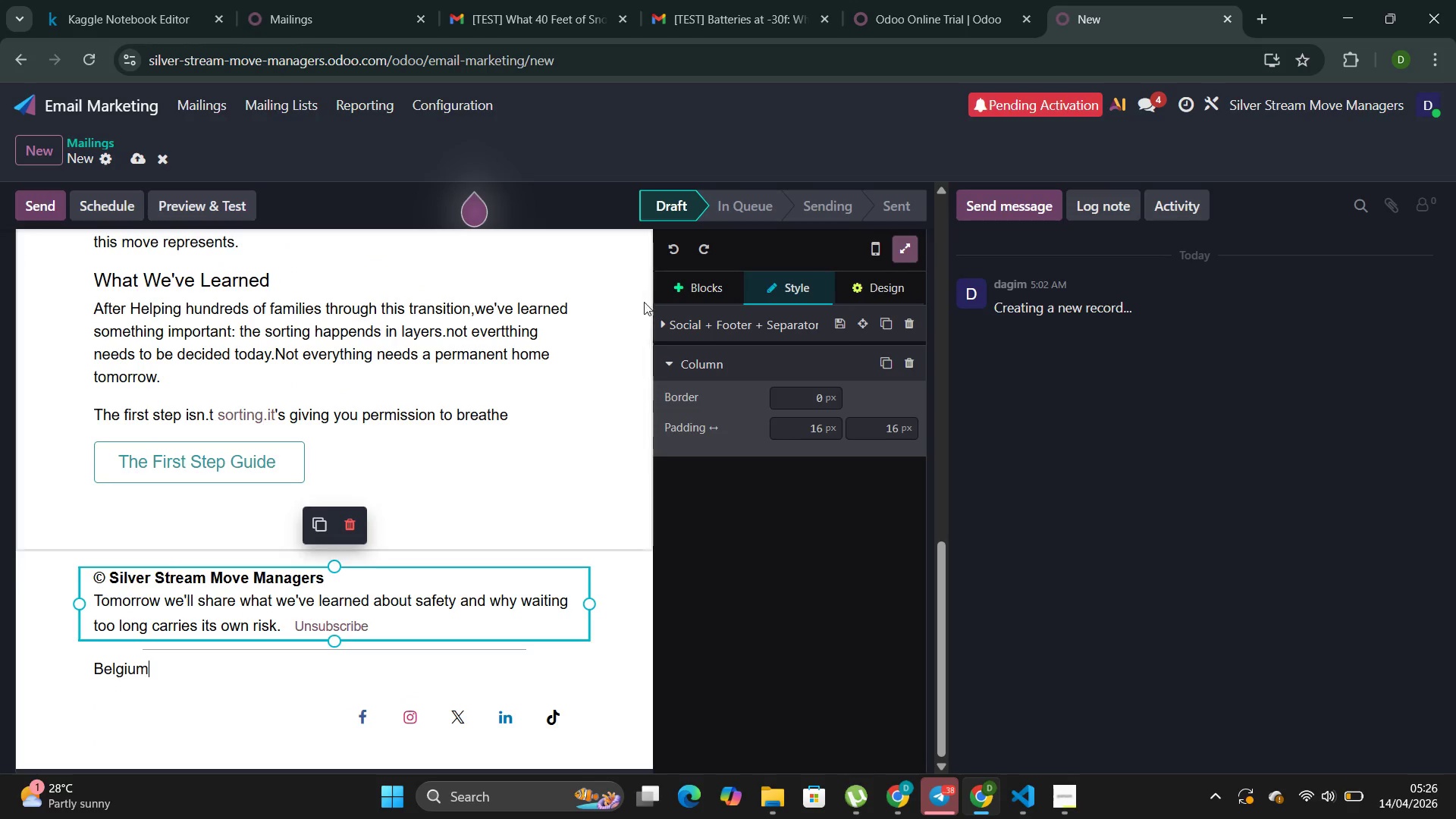 
left_click([683, 296])
 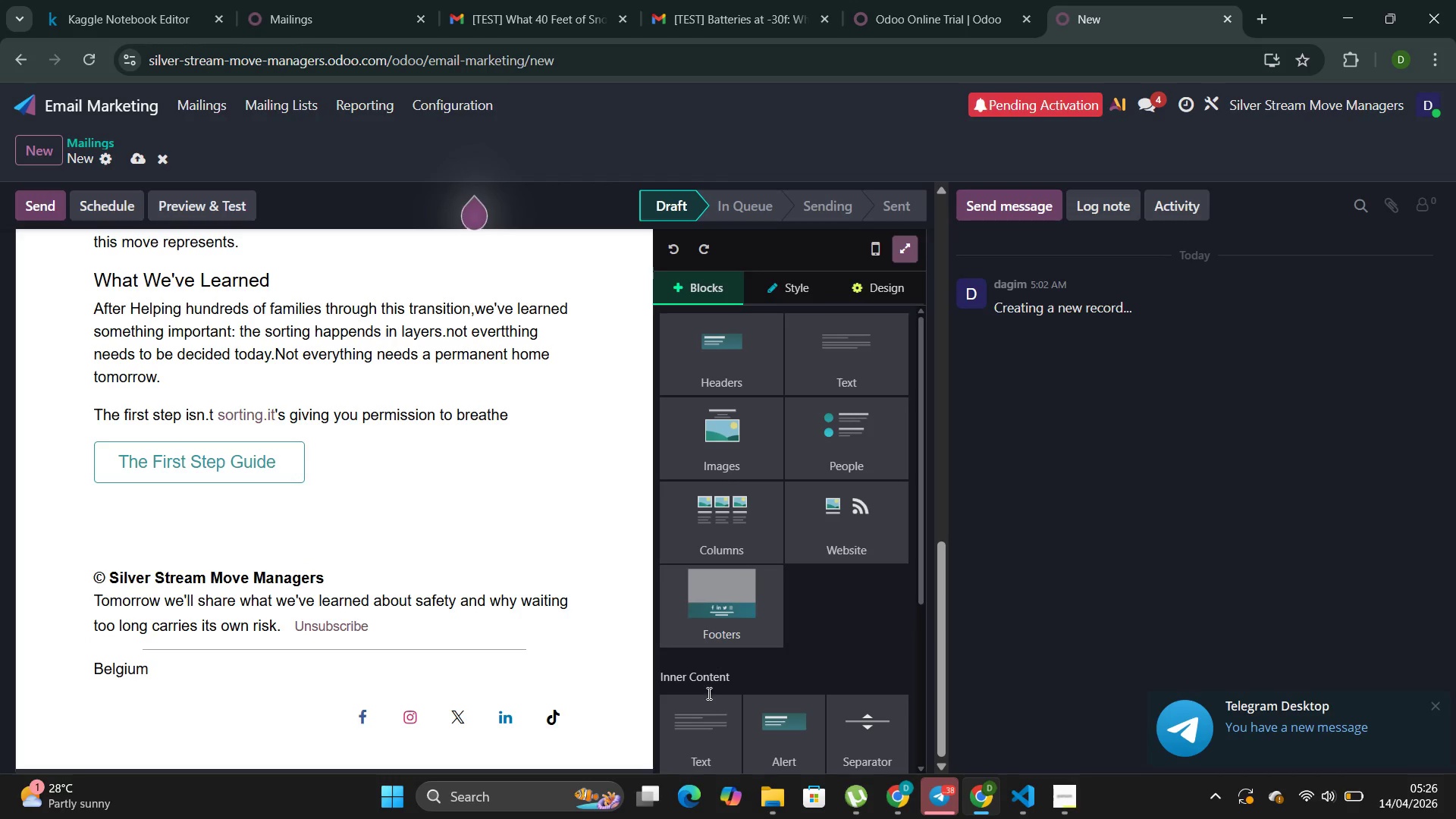 
left_click_drag(start_coordinate=[695, 717], to_coordinate=[169, 565])
 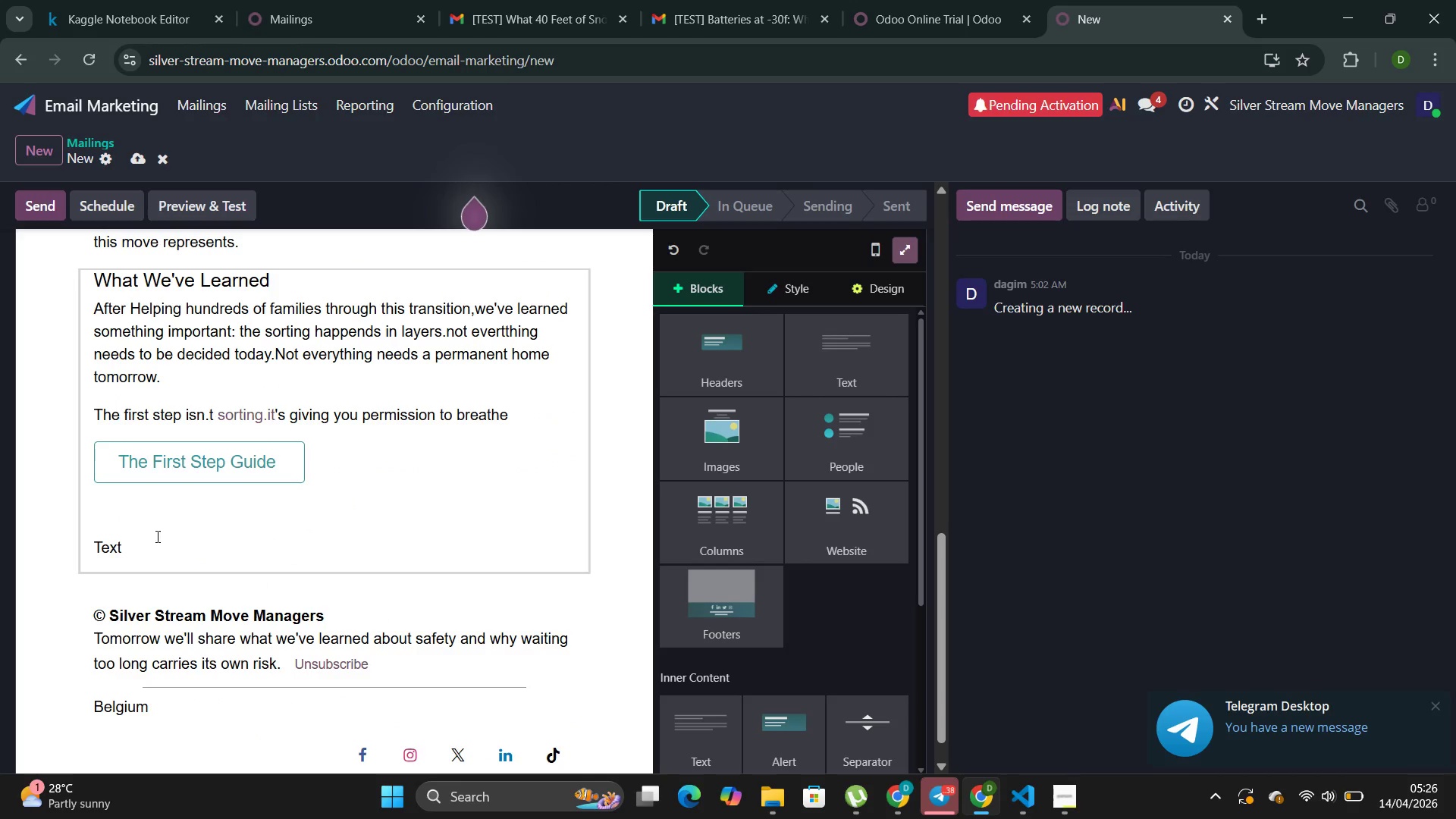 
left_click([141, 536])
 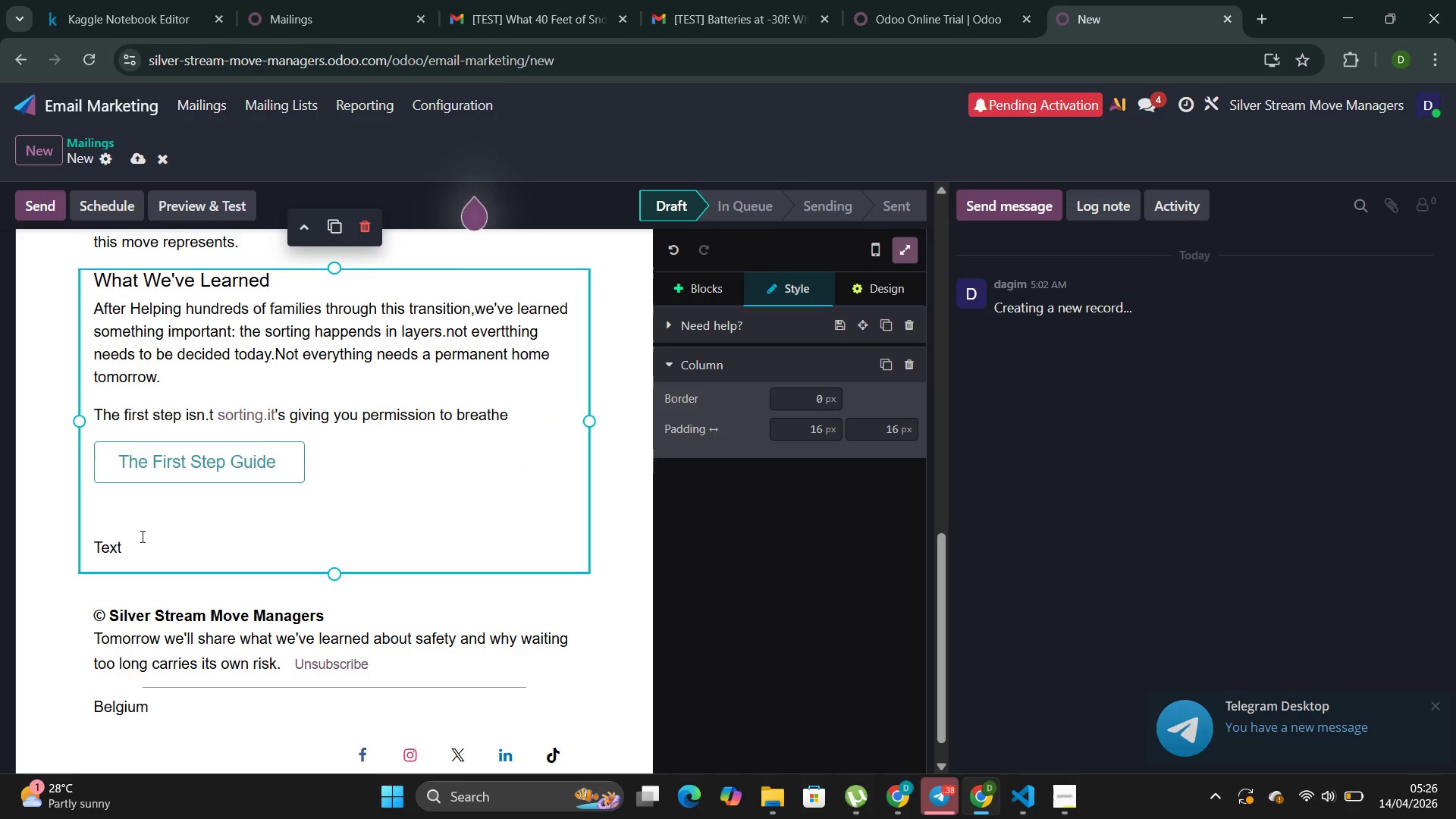 
key(Backspace)
 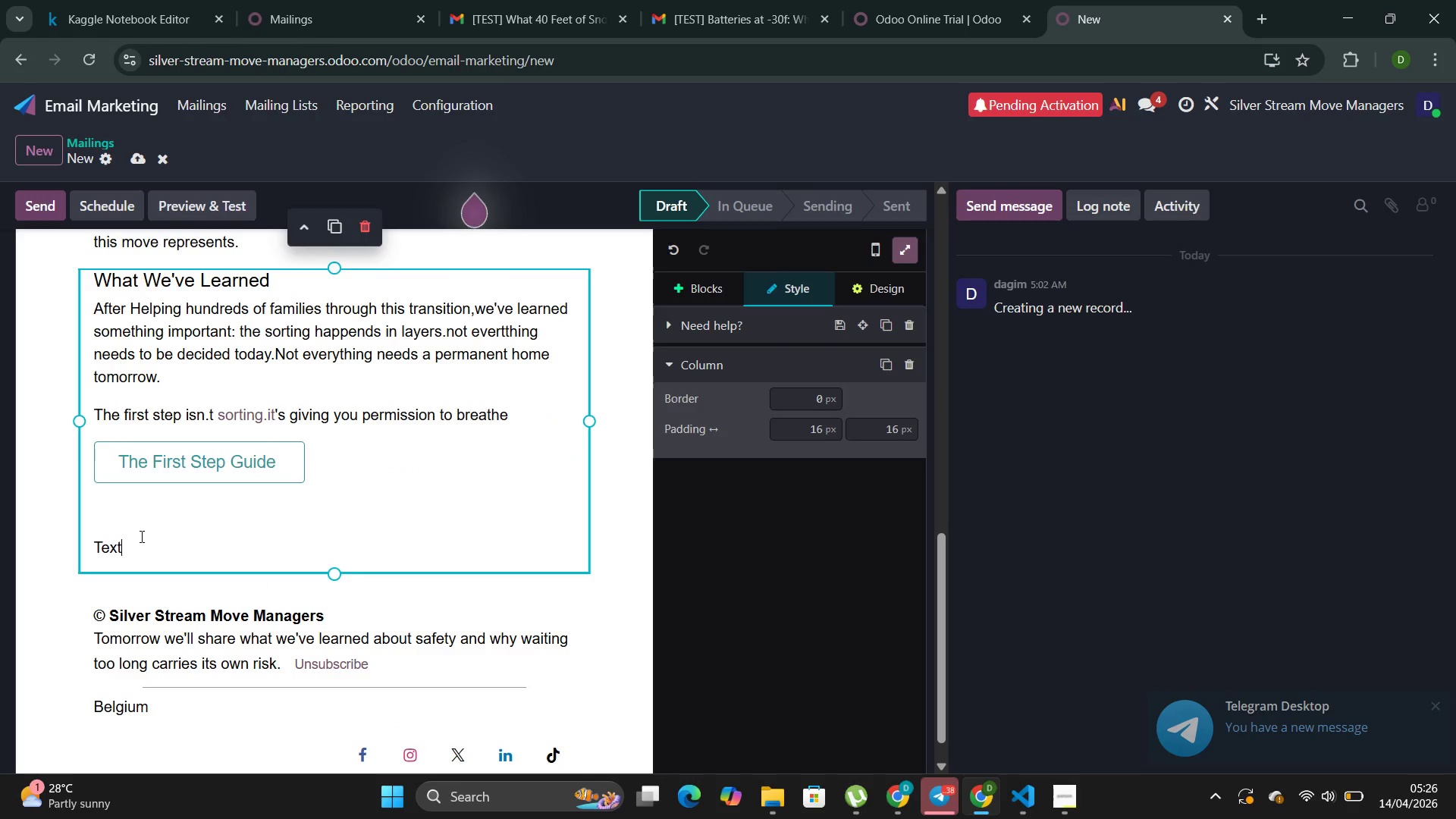 
key(Backspace)
 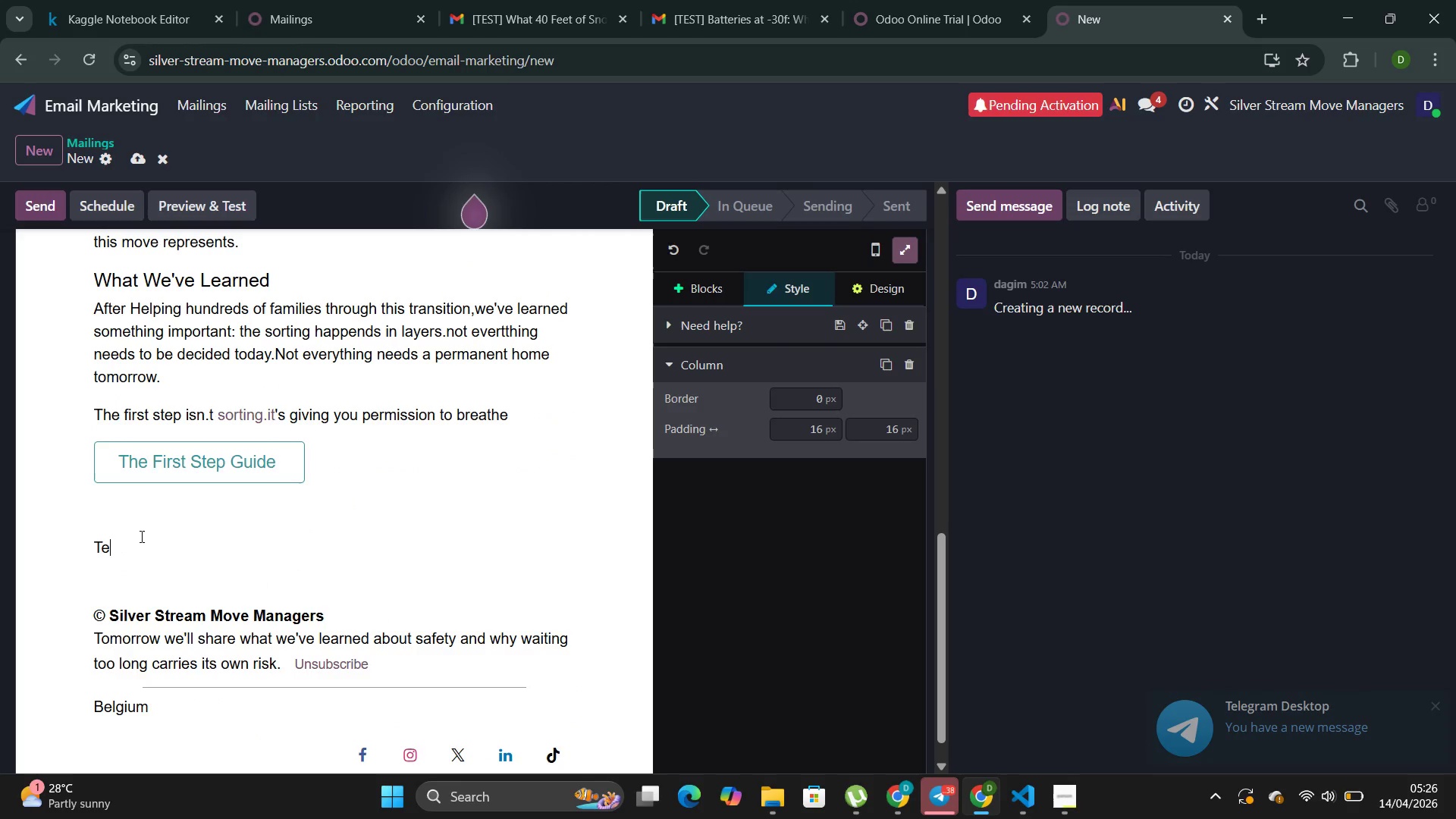 
key(Backspace)
 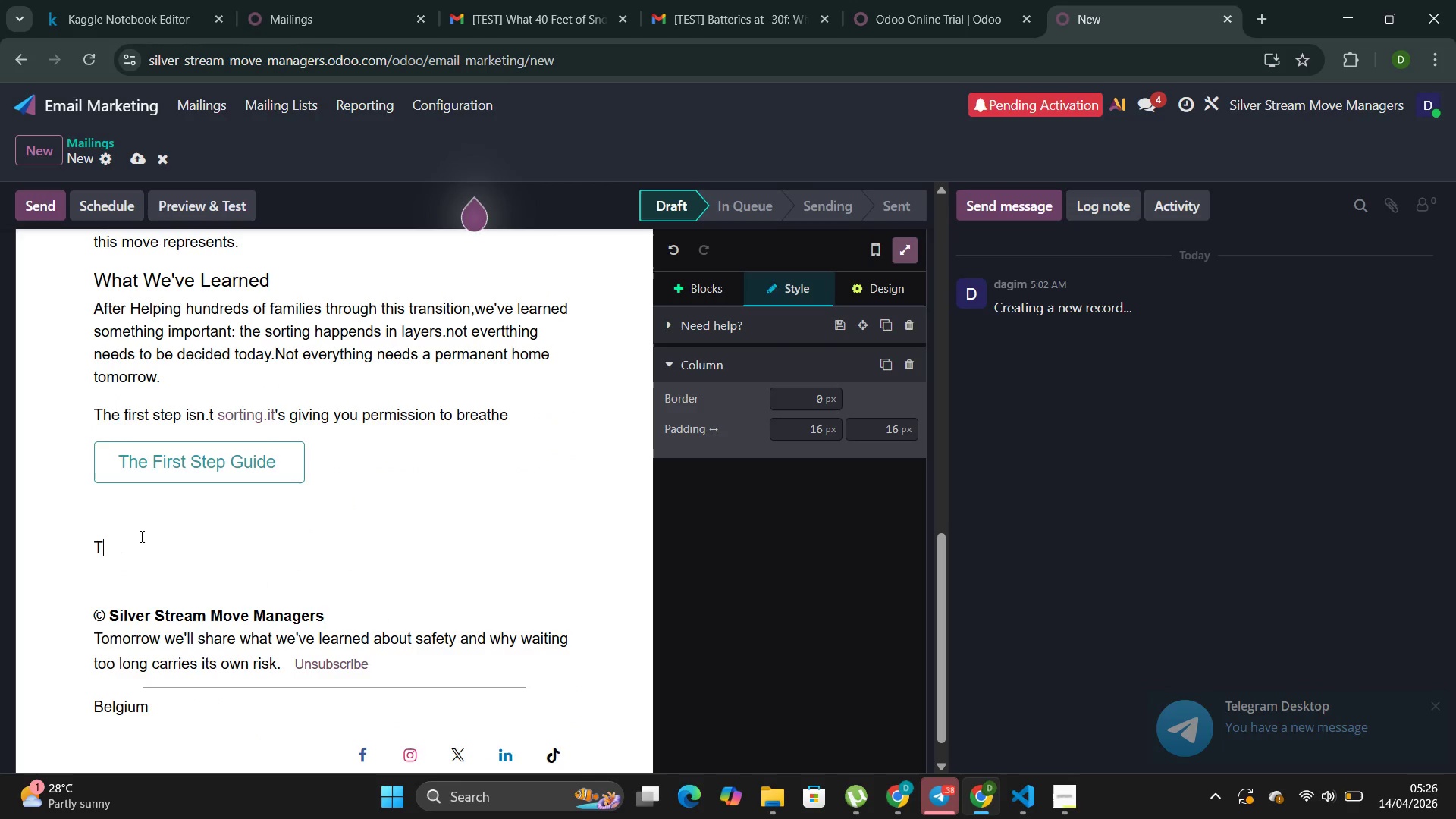 
key(Backspace)
 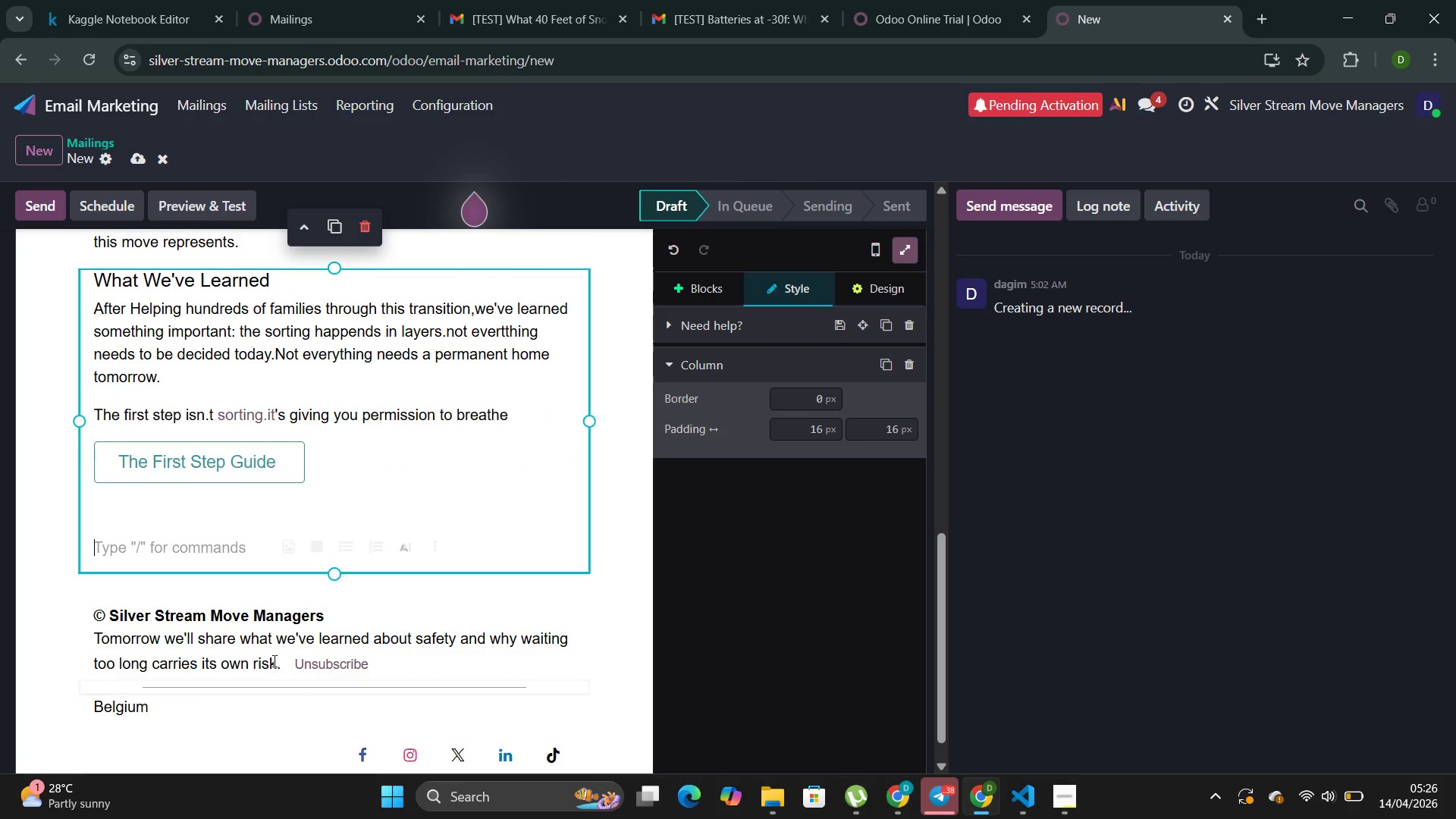 
left_click_drag(start_coordinate=[276, 660], to_coordinate=[86, 639])
 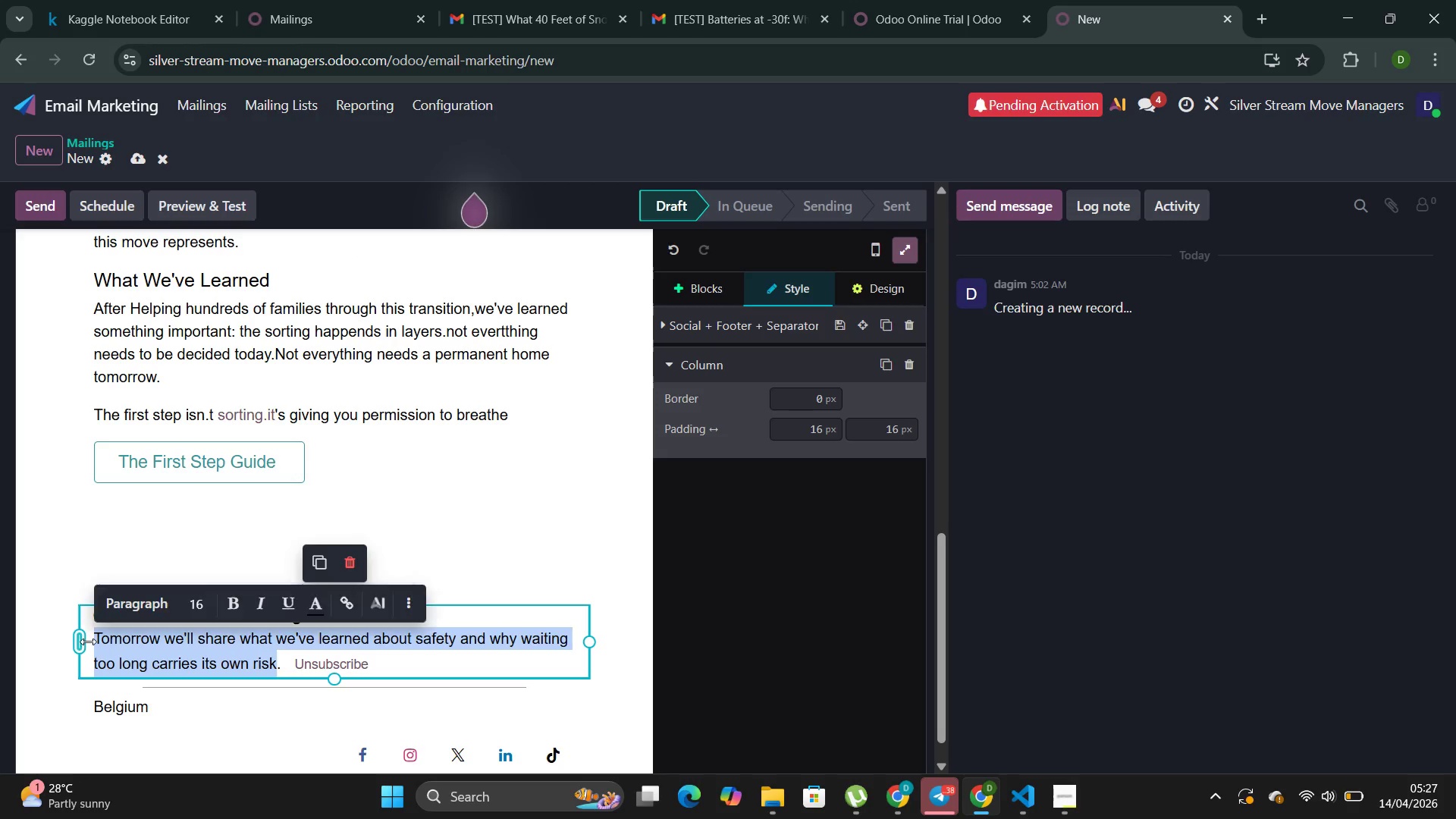 
key(Control+X)
 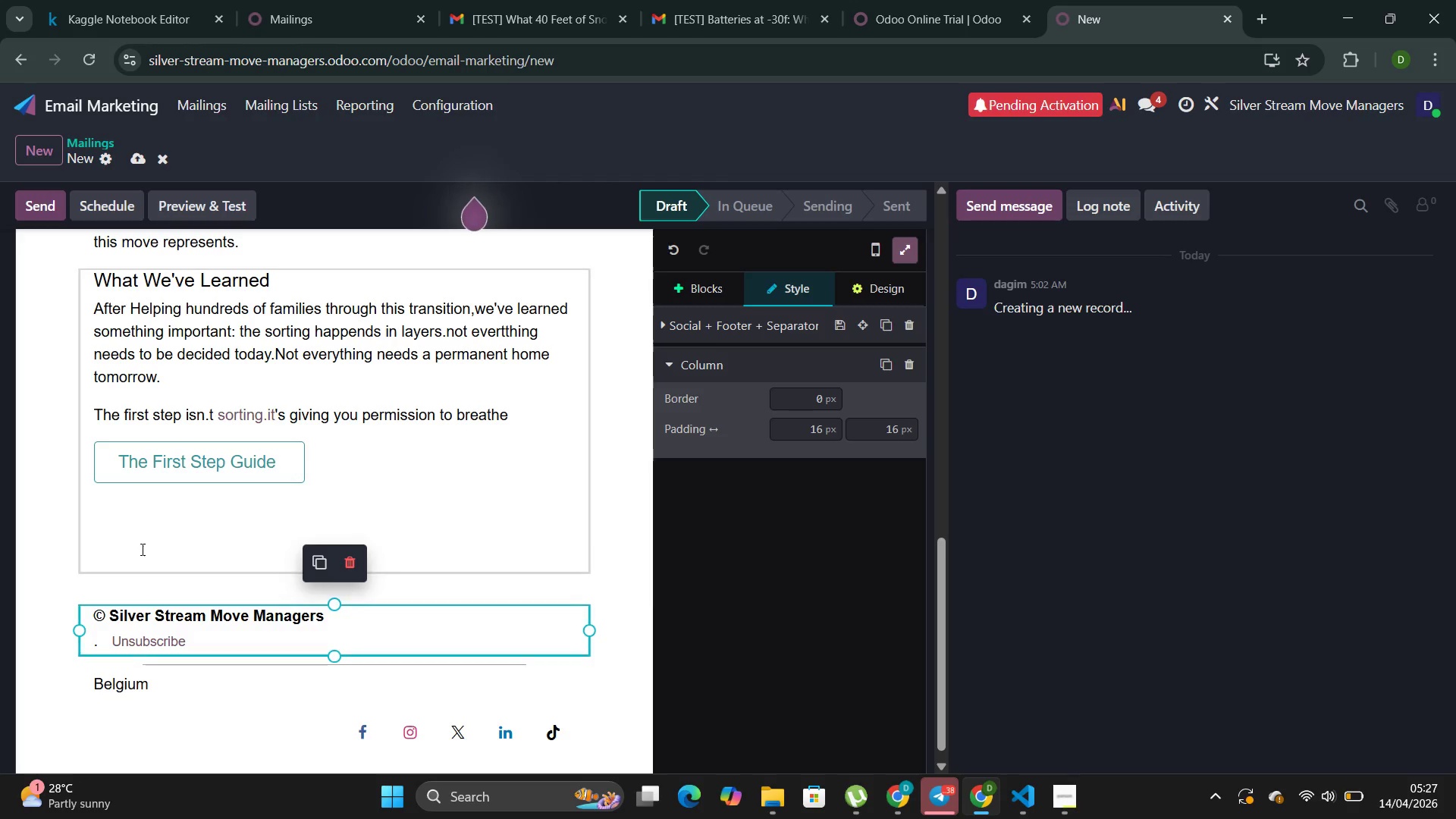 
left_click([134, 539])
 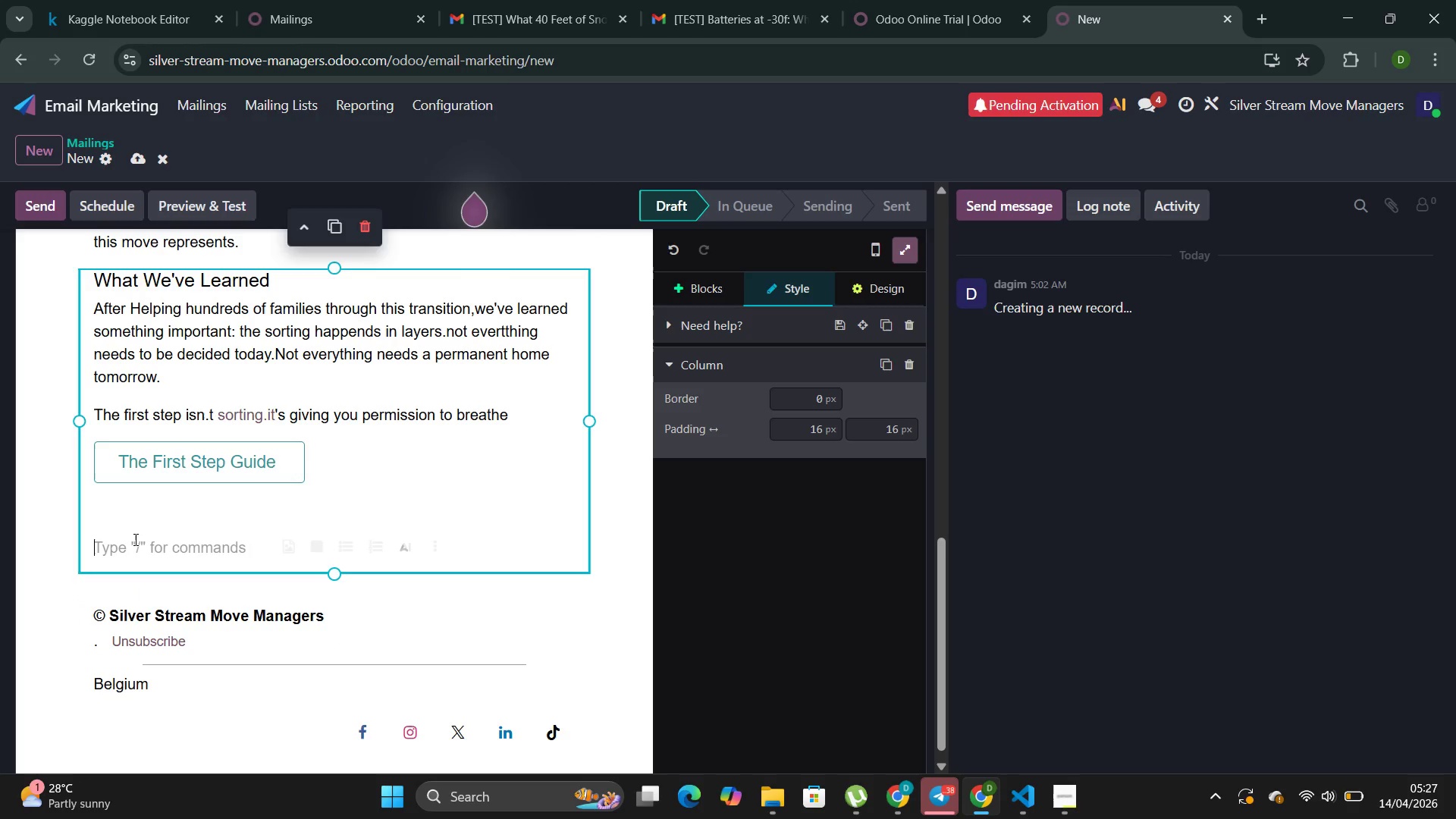 
key(Control+V)
 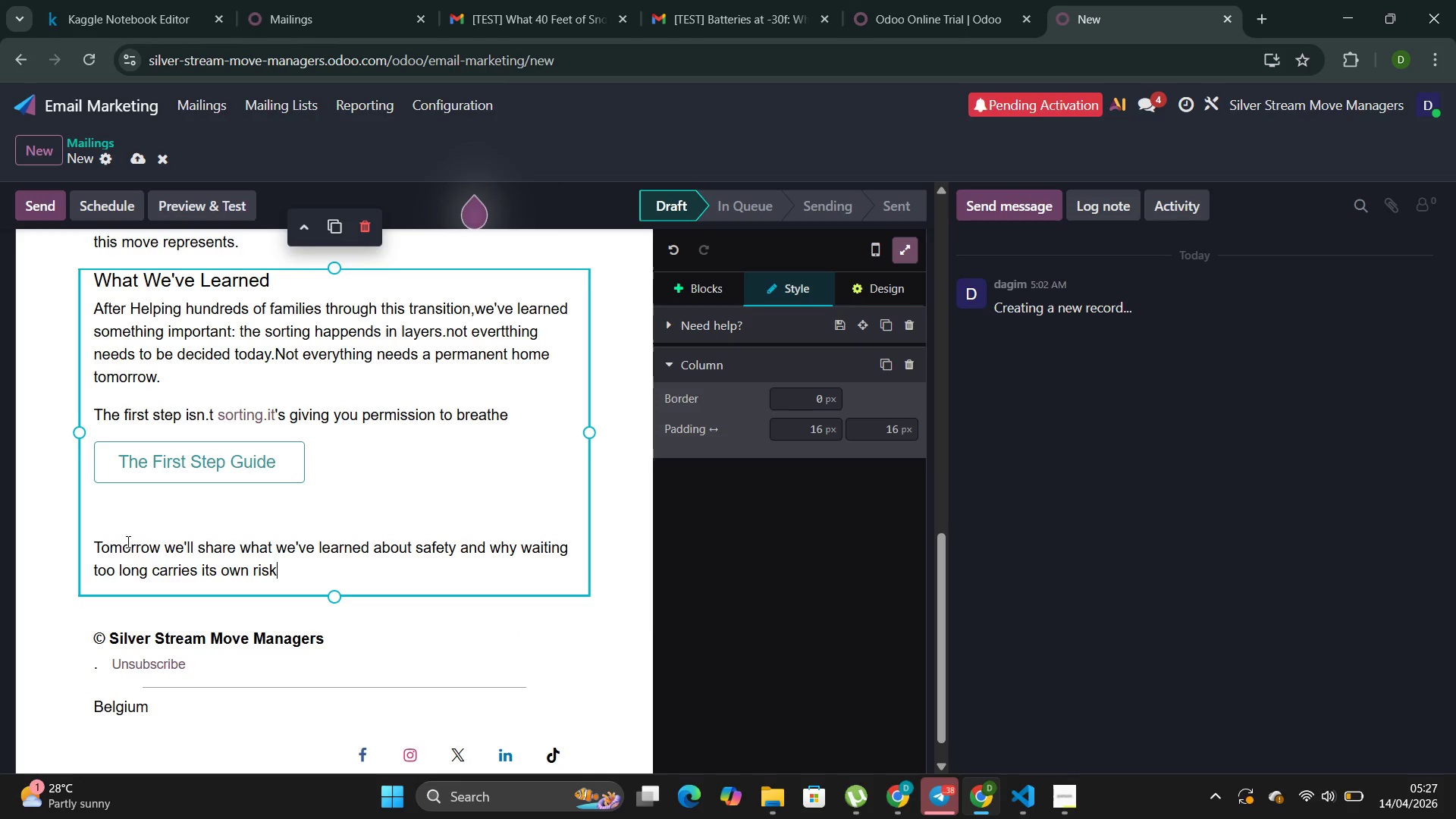 
key(Period)
 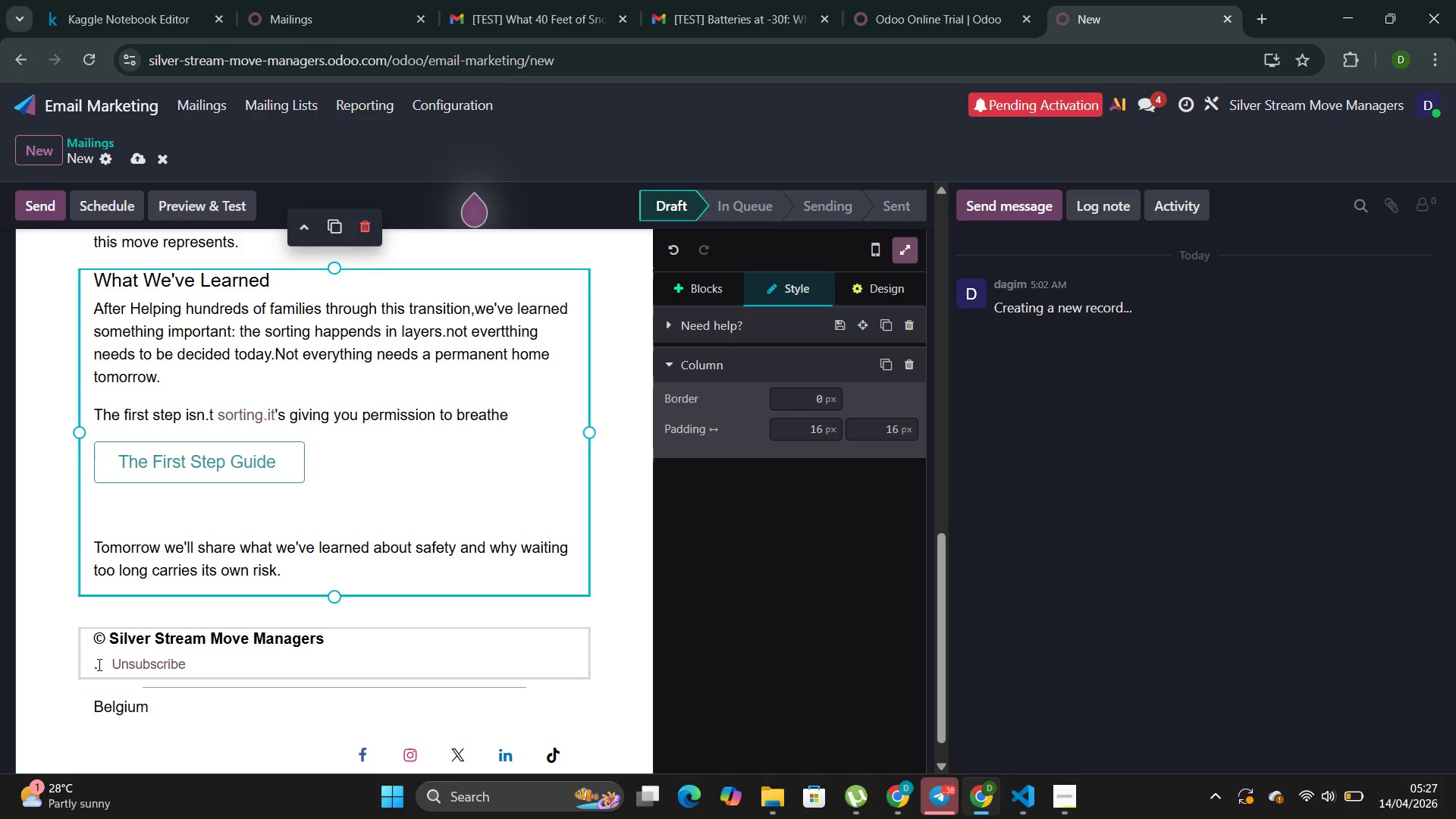 
left_click([91, 671])
 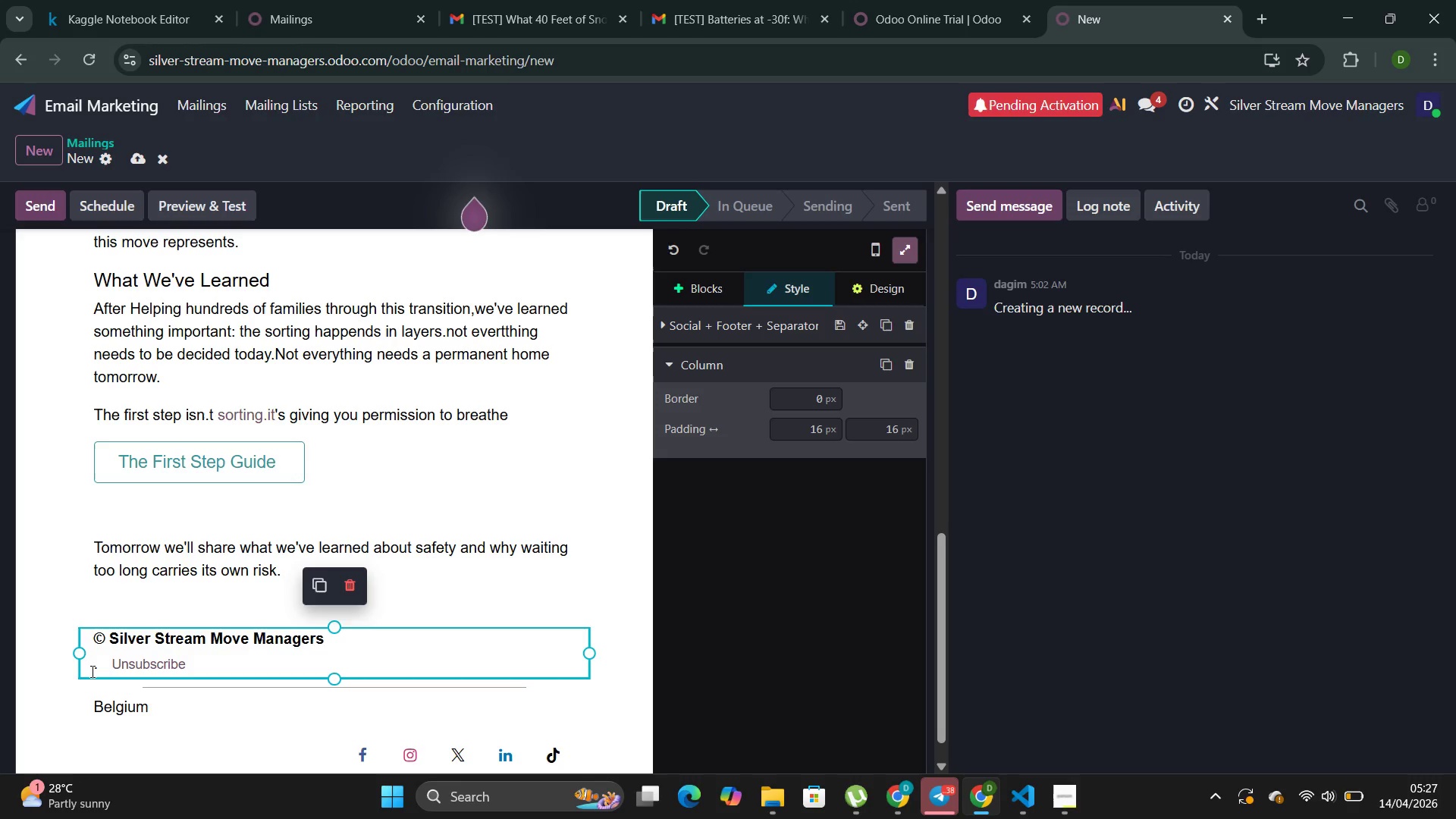 
type(you)
key(Backspace)
key(Backspace)
key(Backspace)
type(You're di)
key(Backspace)
type(oing better than you thinl)
key(Backspace)
type(k)
 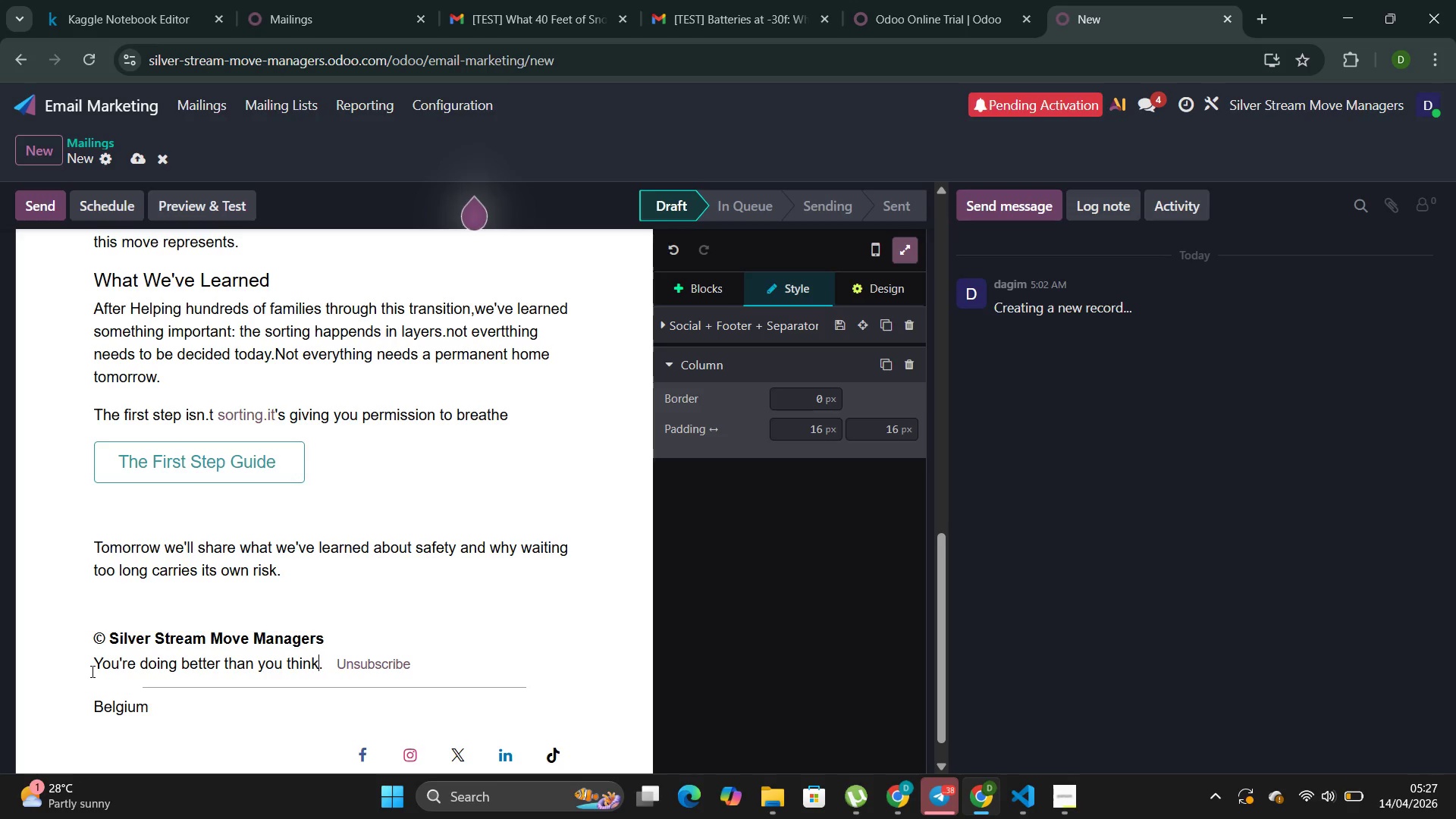 
left_click([466, 596])
 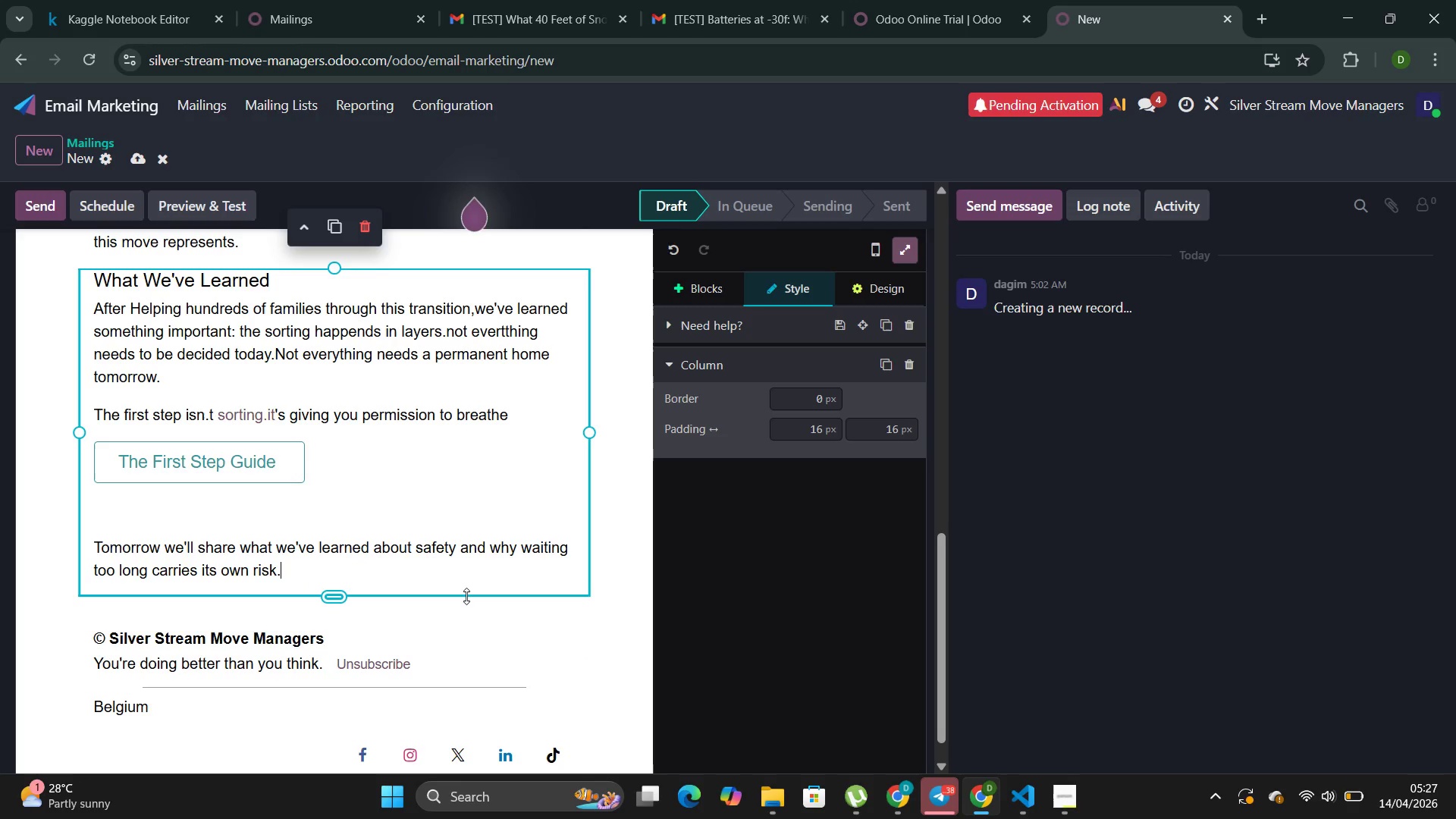 
scroll: coordinate [466, 596], scroll_direction: up, amount: 14.0
 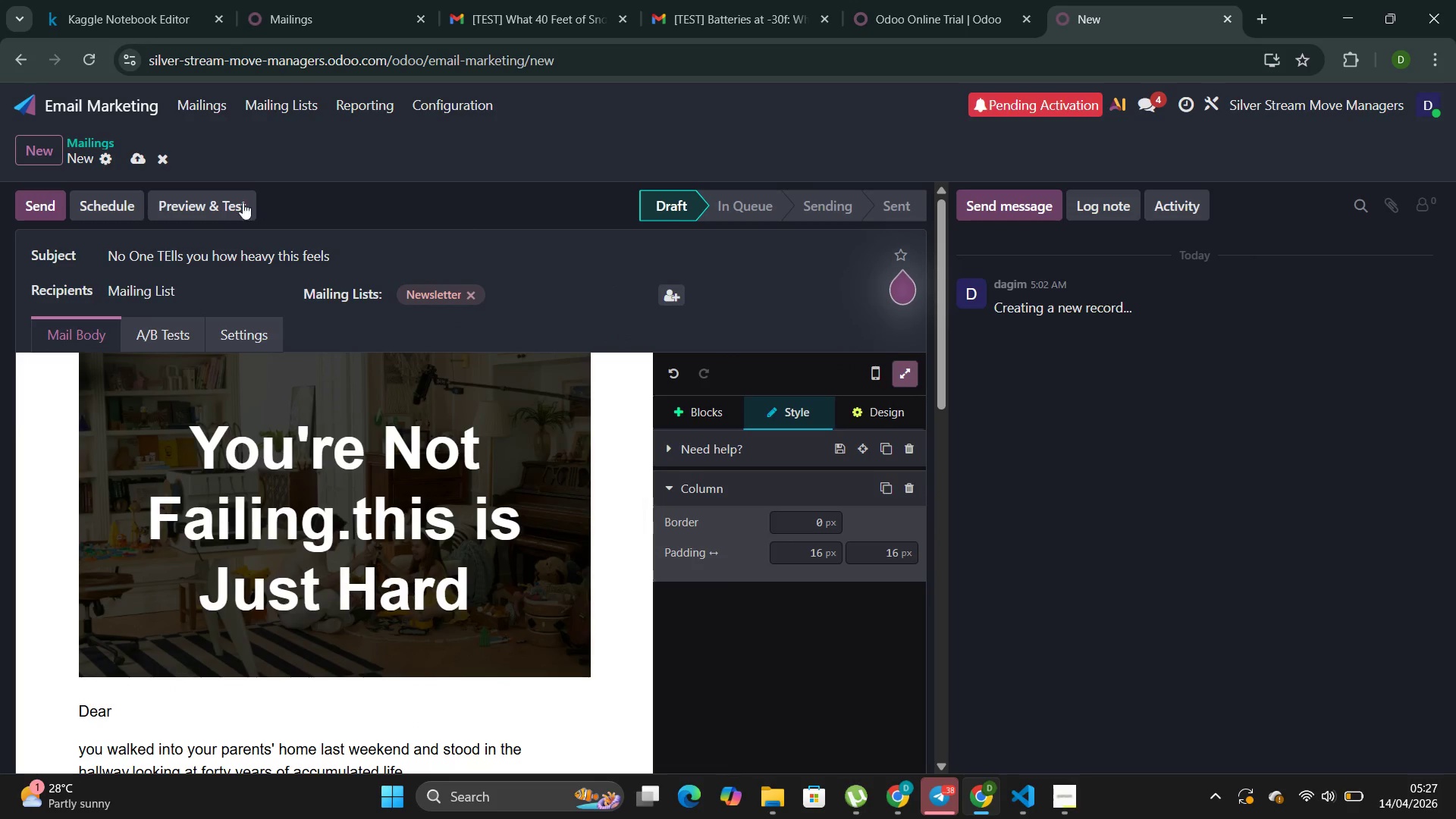 
left_click([220, 206])
 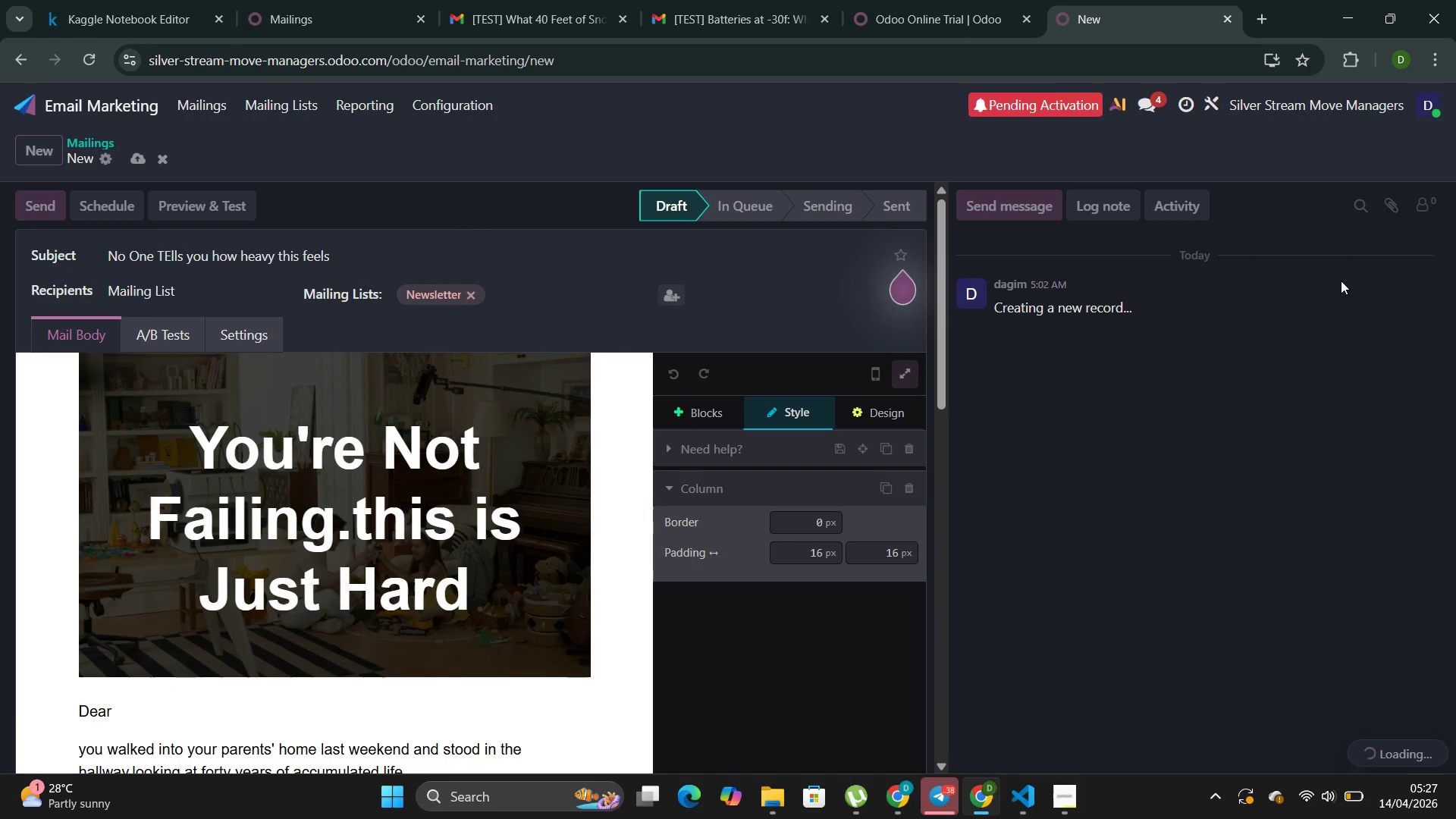 
wait(6.34)
 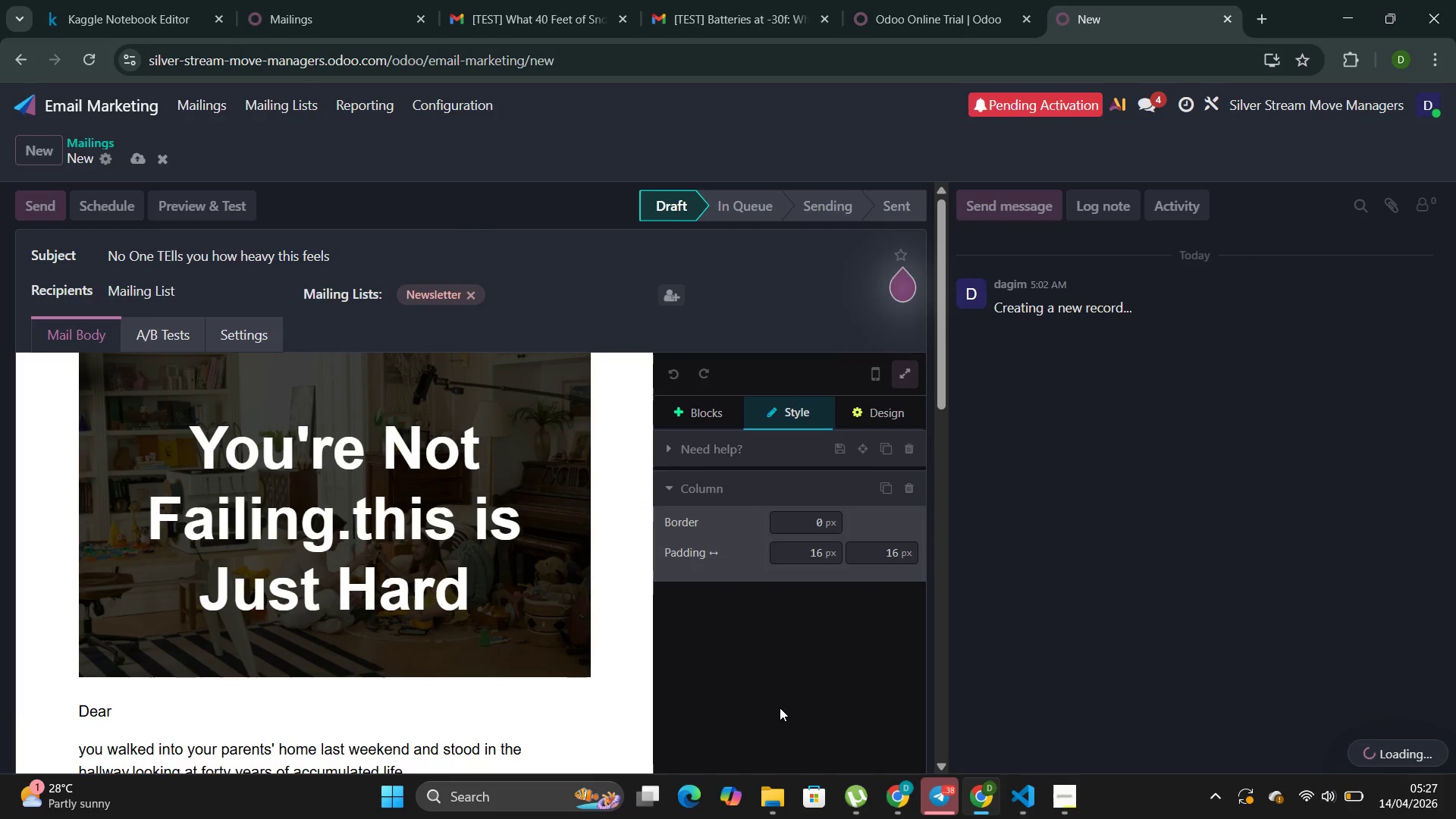 
left_click([1056, 786])